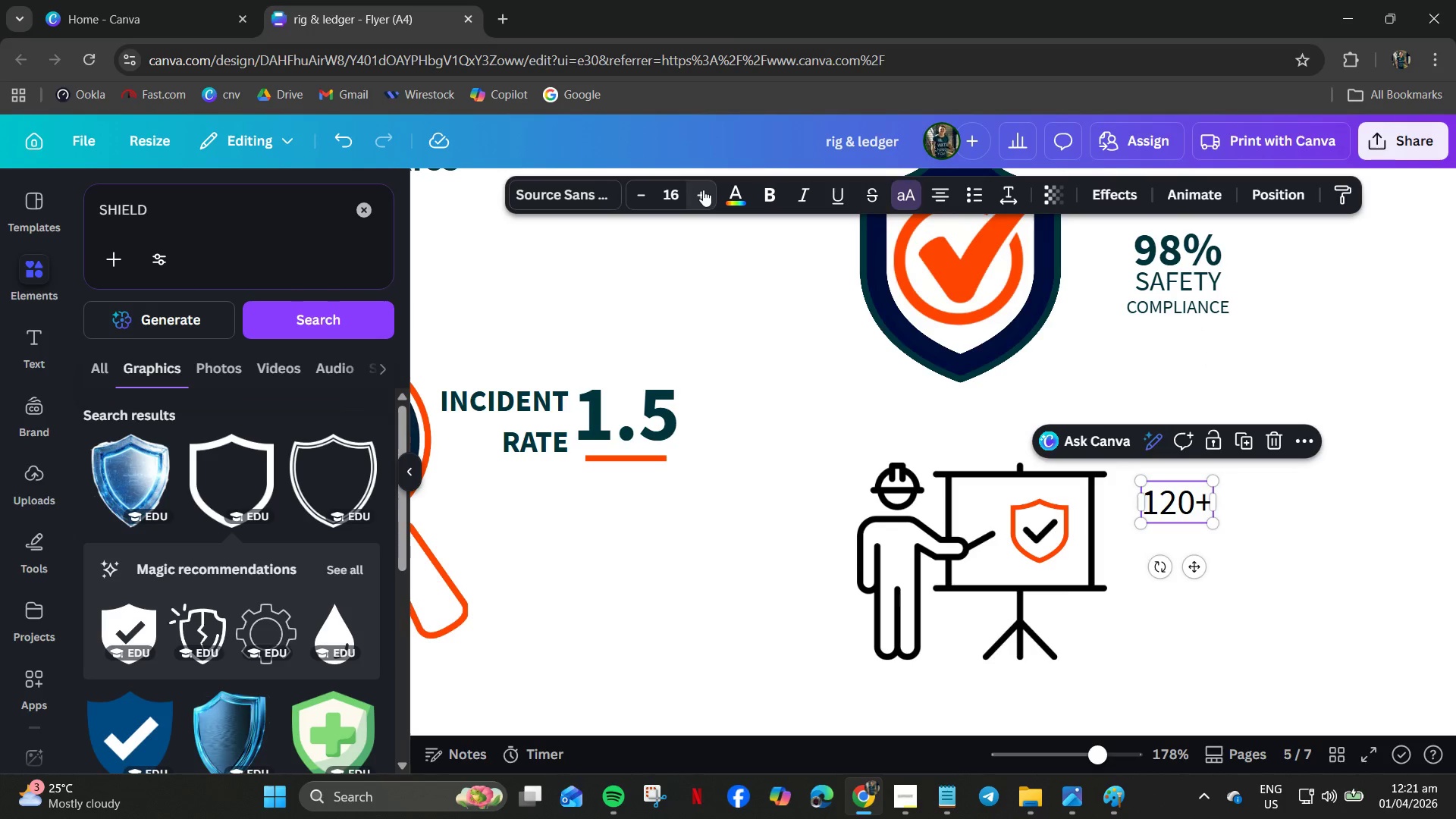 
triple_click([704, 190])
 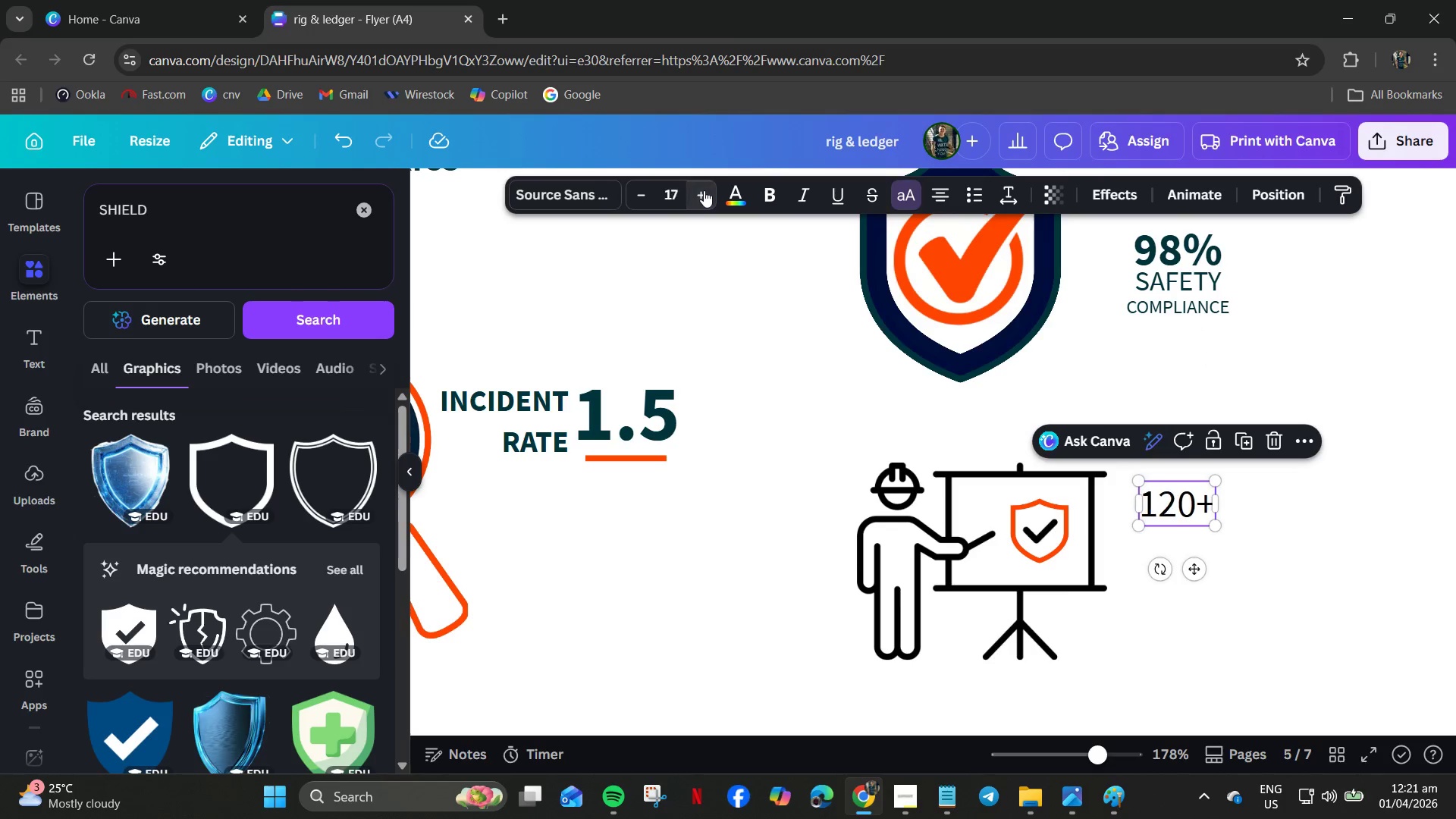 
triple_click([704, 190])
 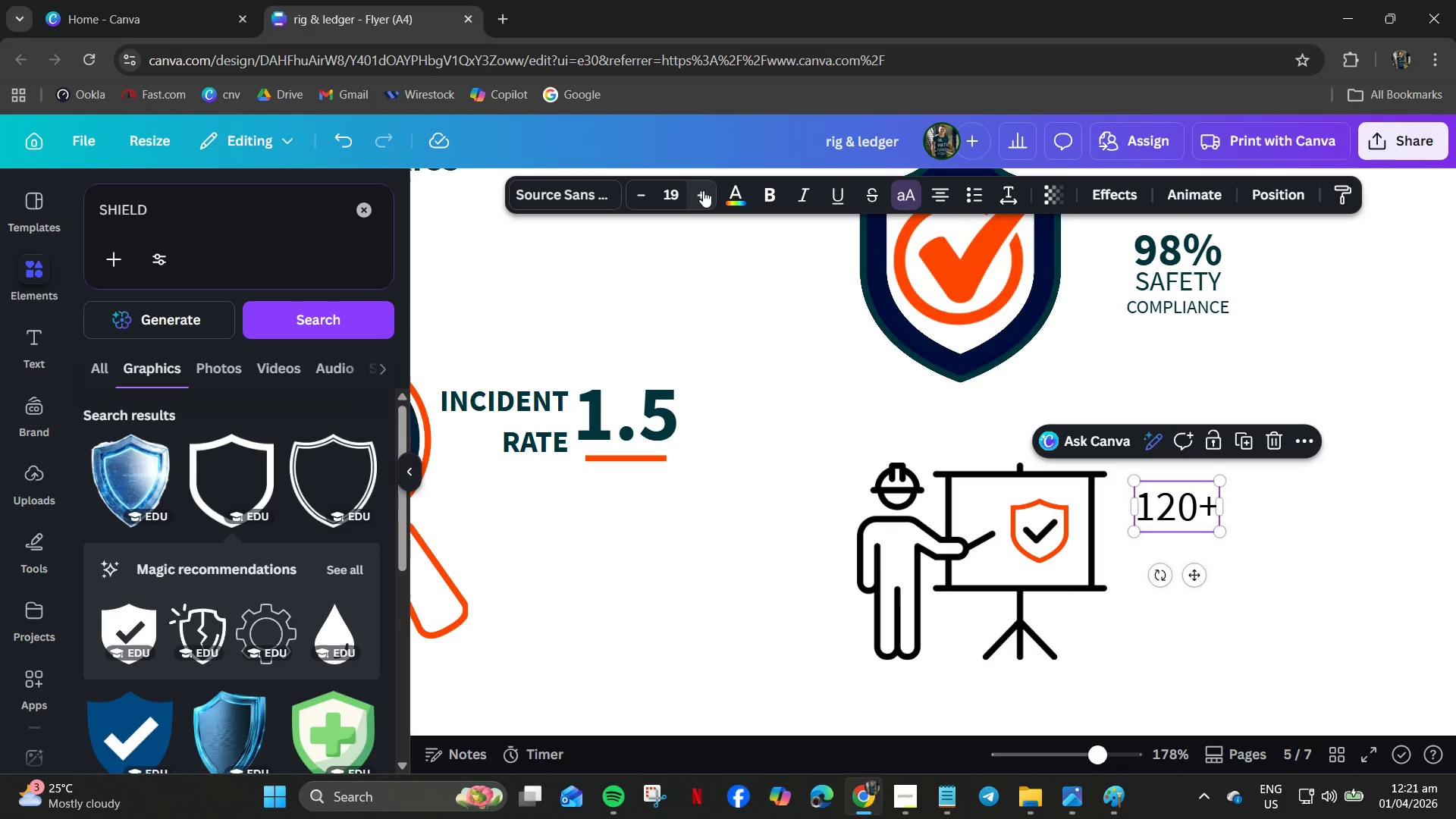 
key(Control+B)
 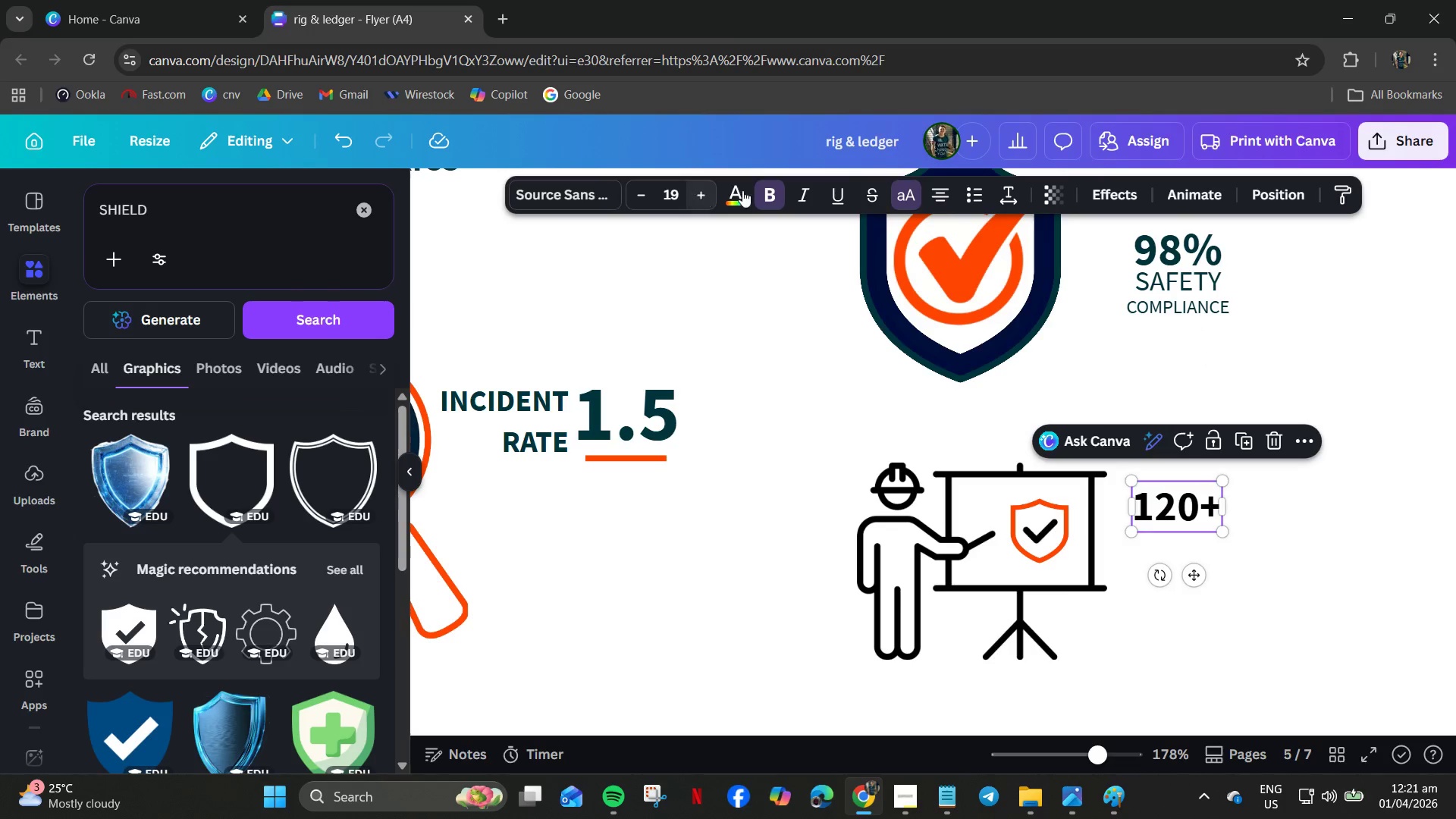 
left_click([739, 190])
 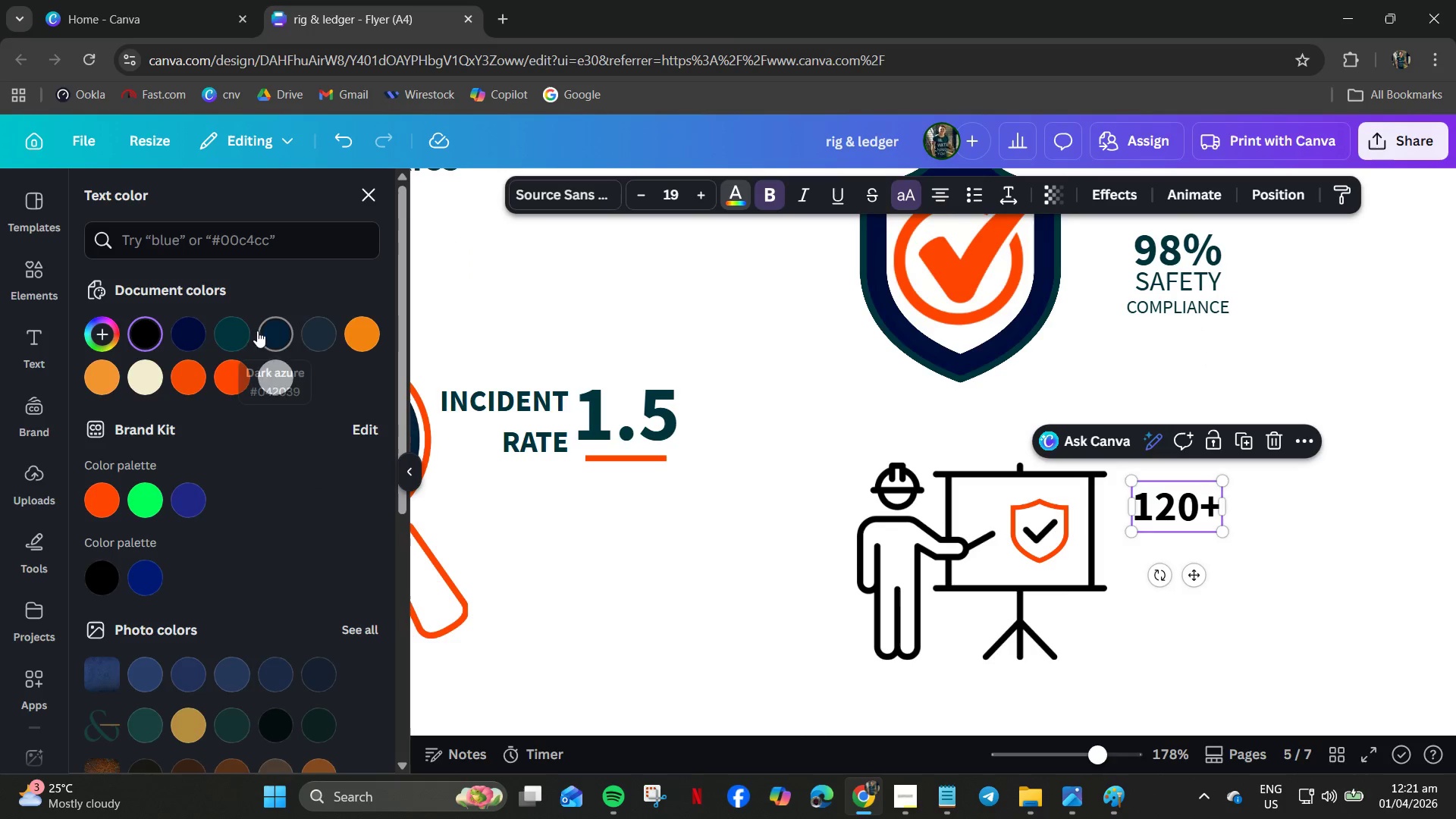 
left_click([187, 329])
 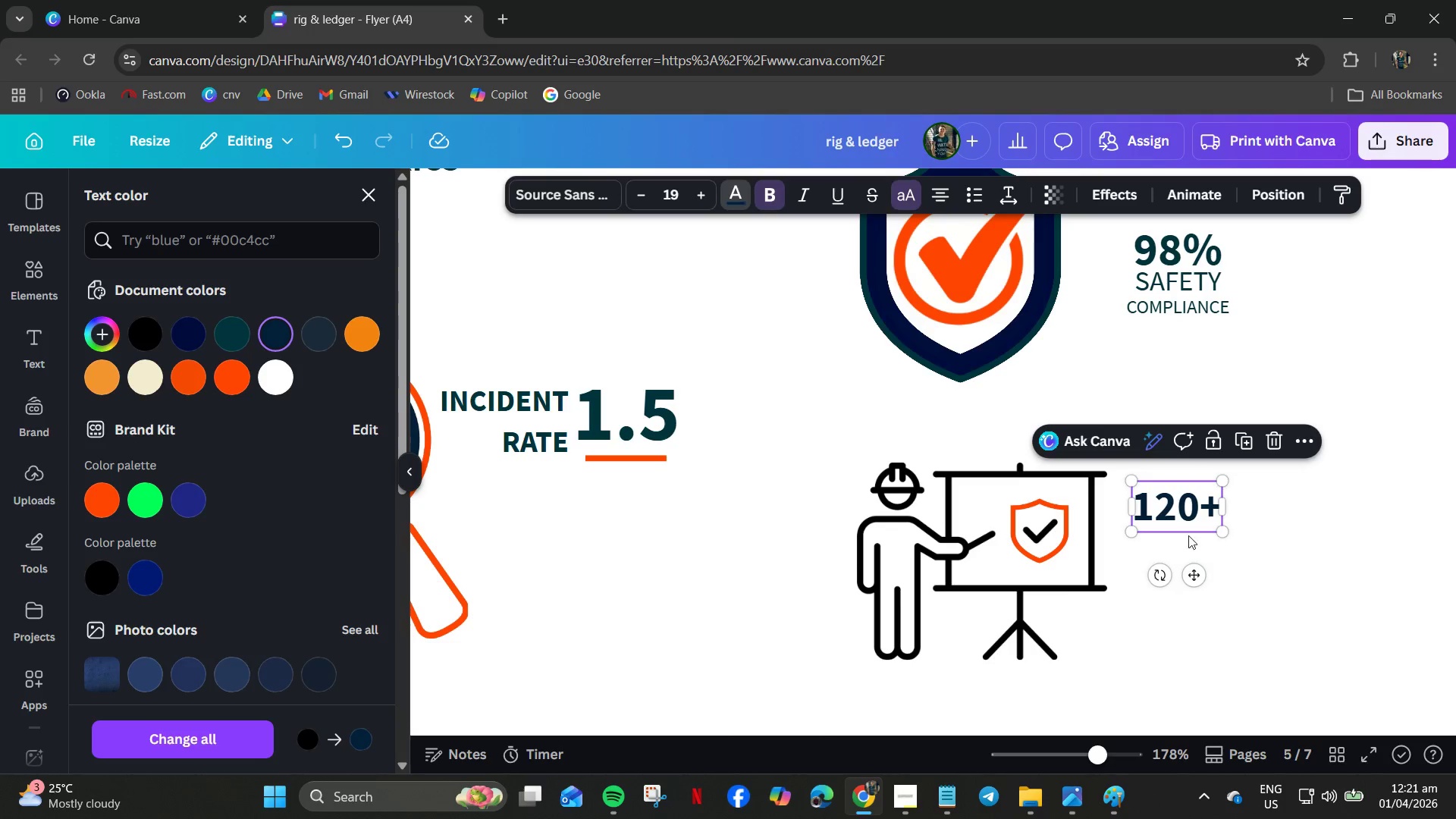 
double_click([1172, 298])
 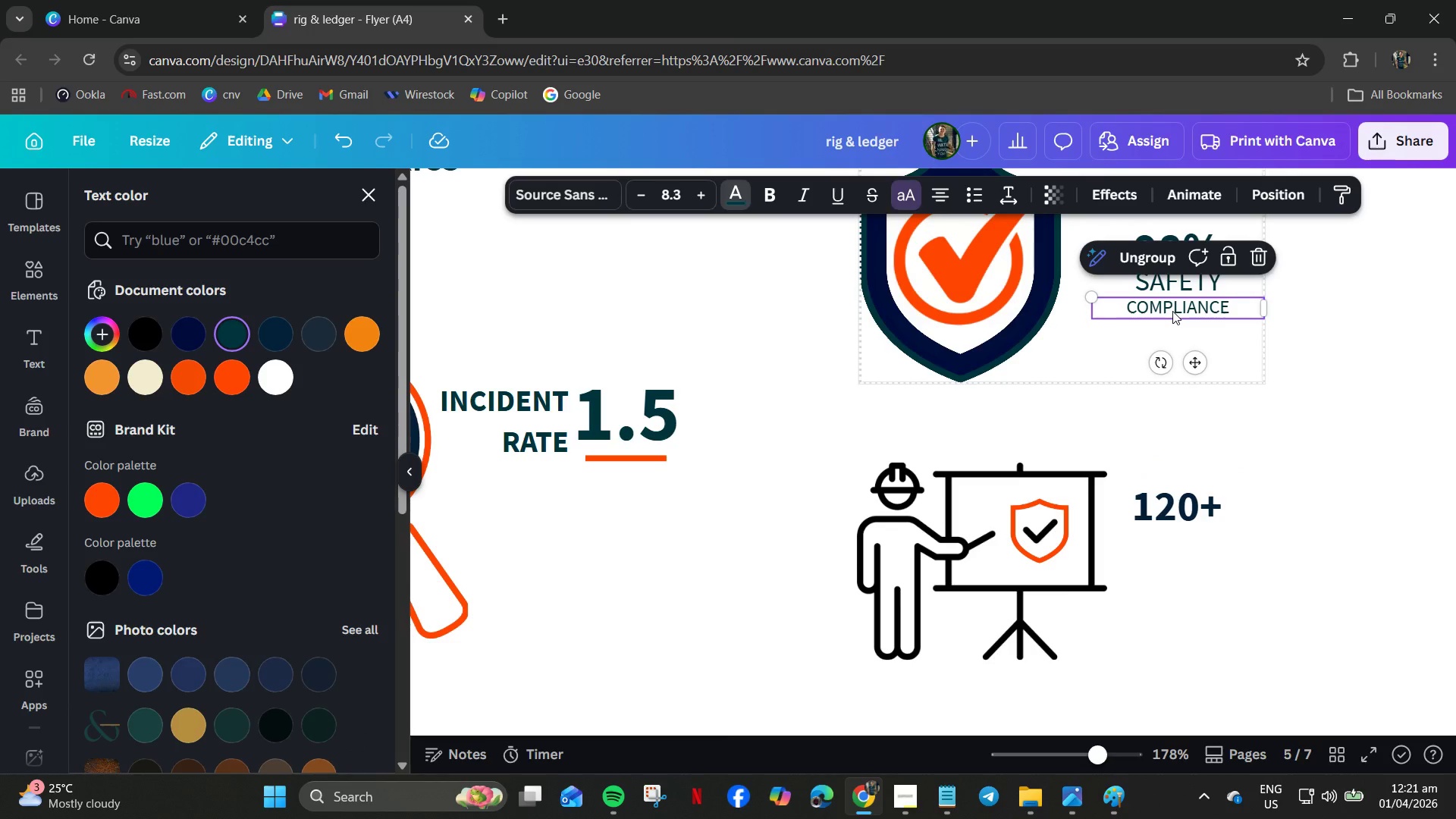 
key(Control+C)
 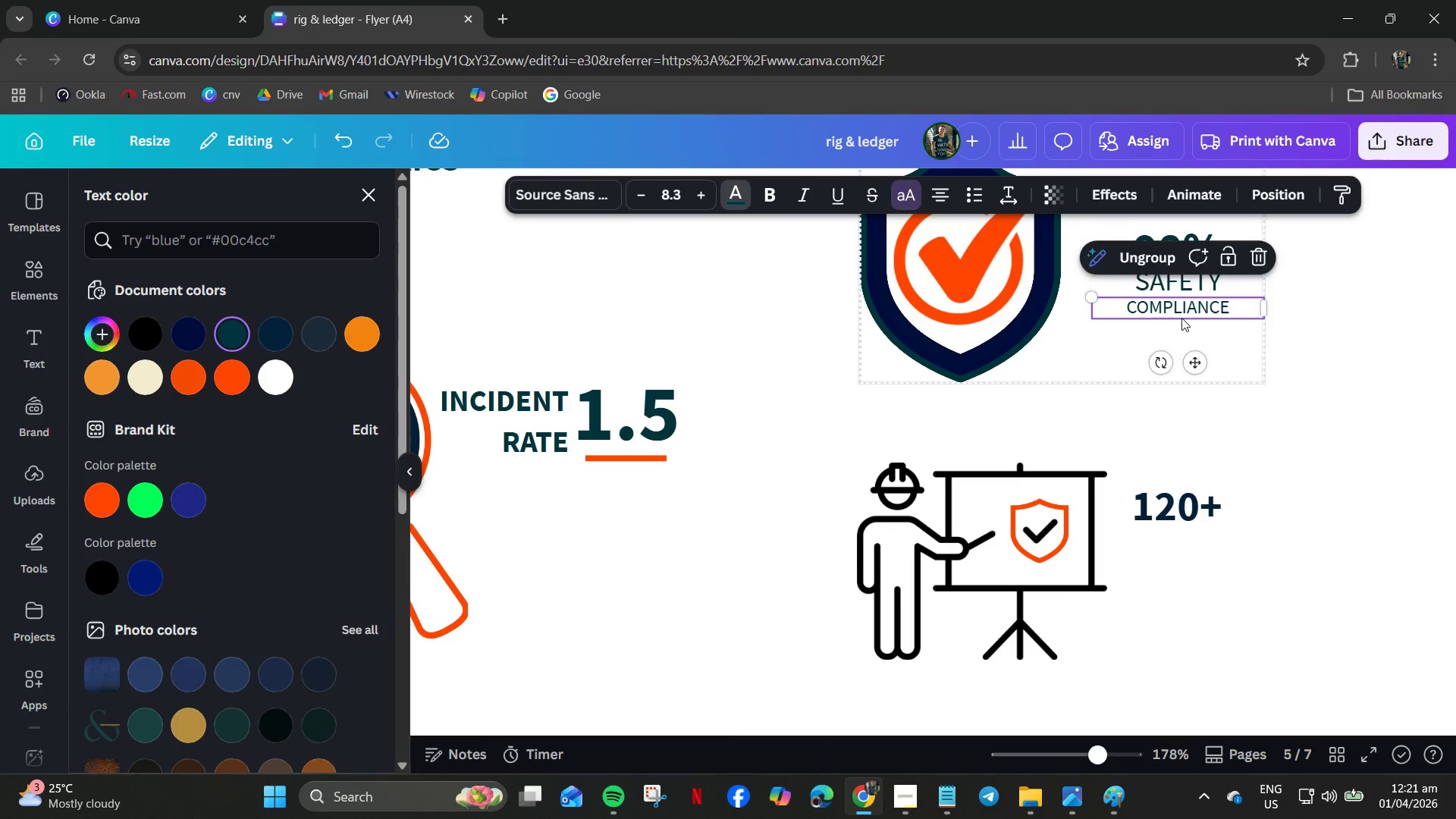 
key(Control+V)
 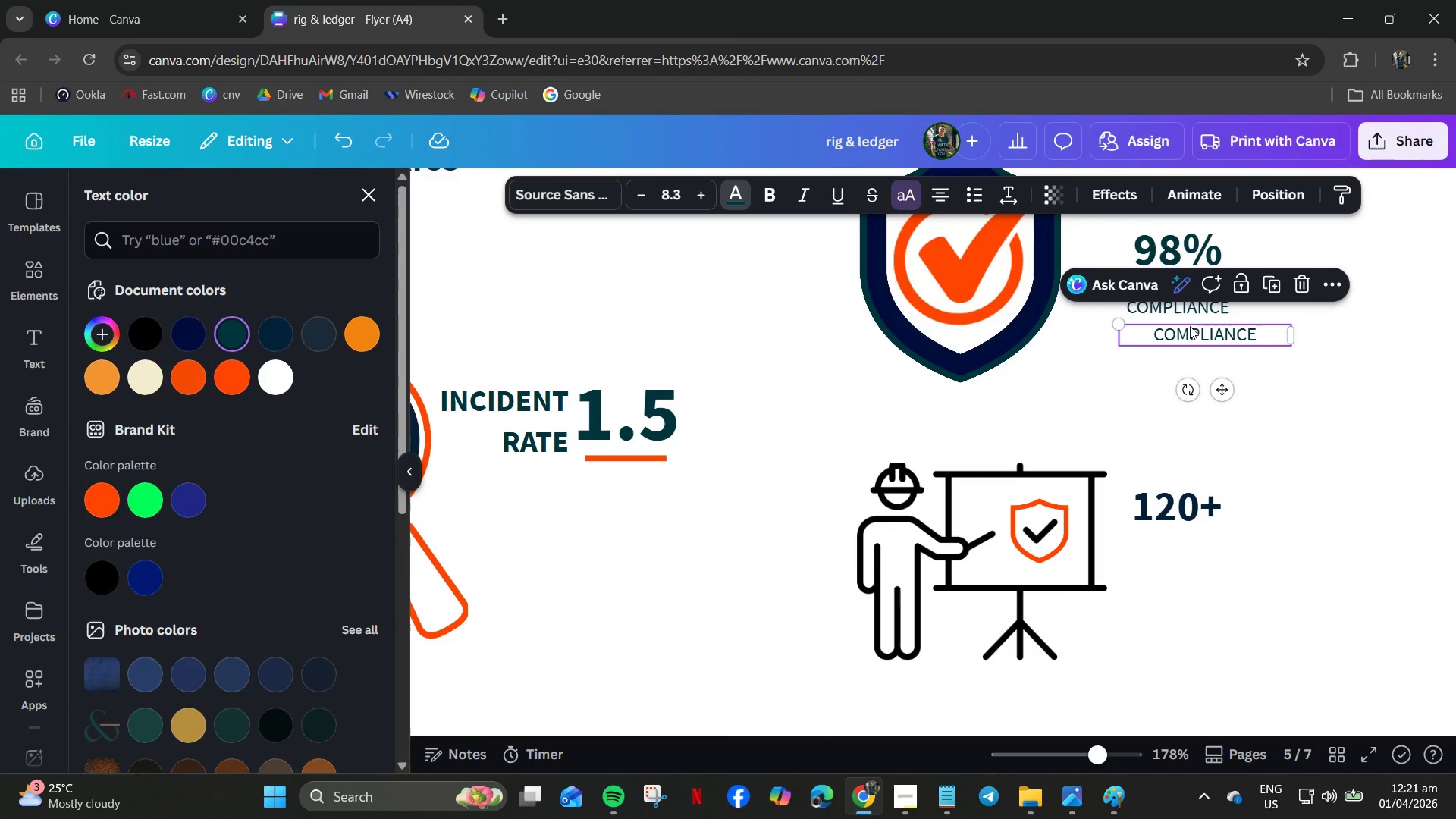 
left_click_drag(start_coordinate=[1192, 333], to_coordinate=[1177, 548])
 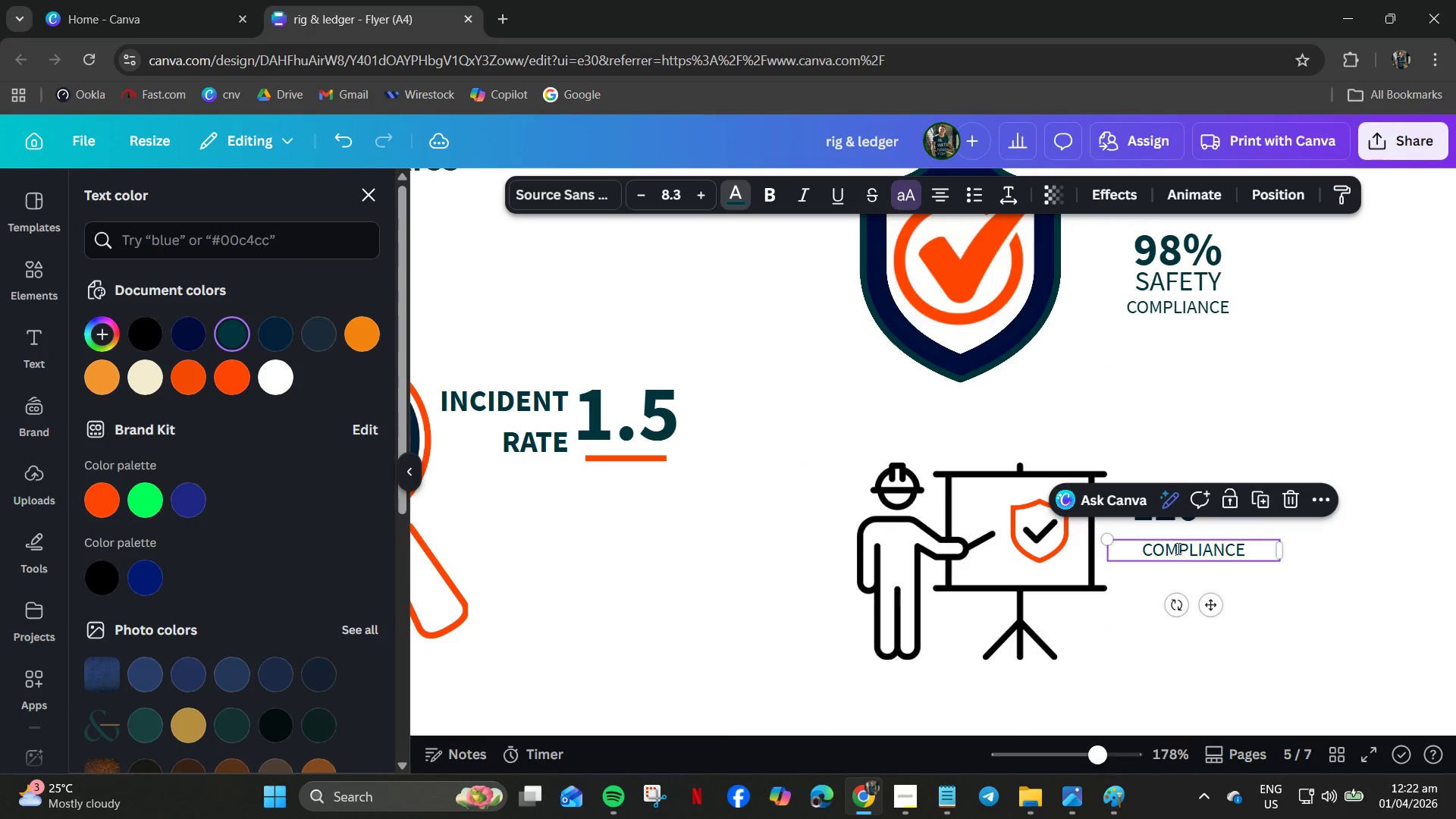 
double_click([1177, 548])
 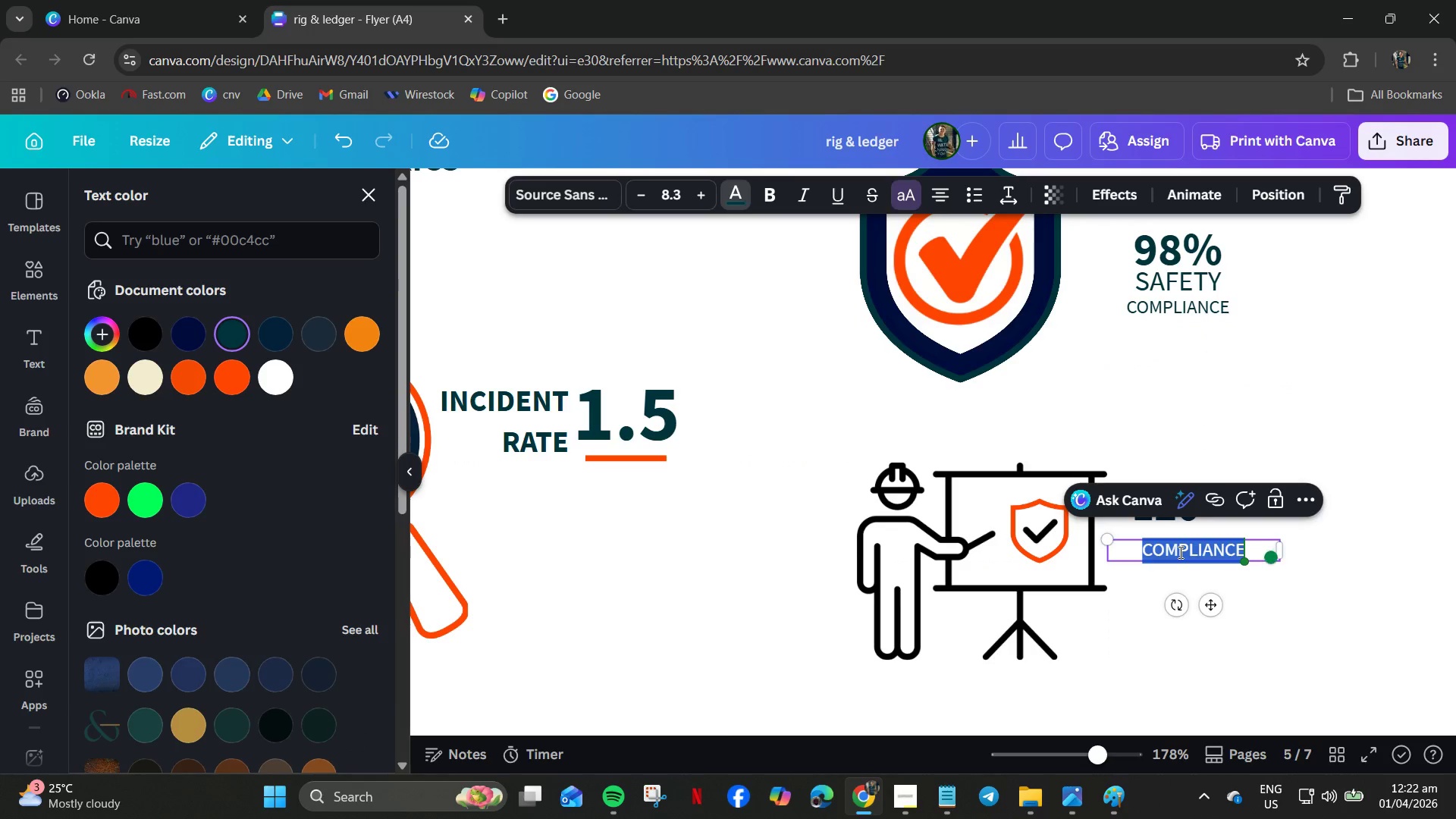 
type(training hrs)
key(Backspace)
key(Backspace)
type(out)
key(Backspace)
type(rs)
 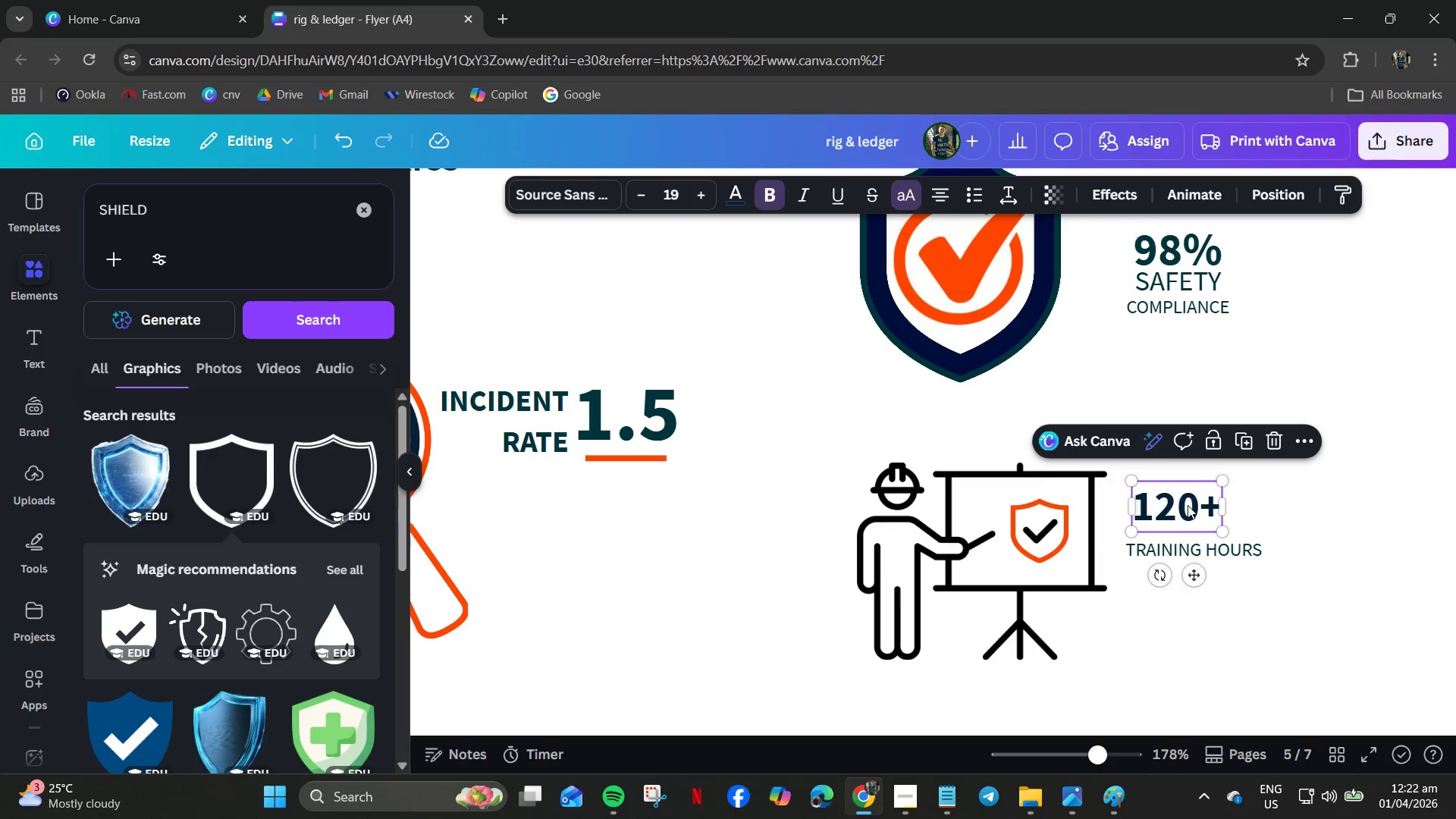 
left_click_drag(start_coordinate=[1188, 508], to_coordinate=[1197, 515])
 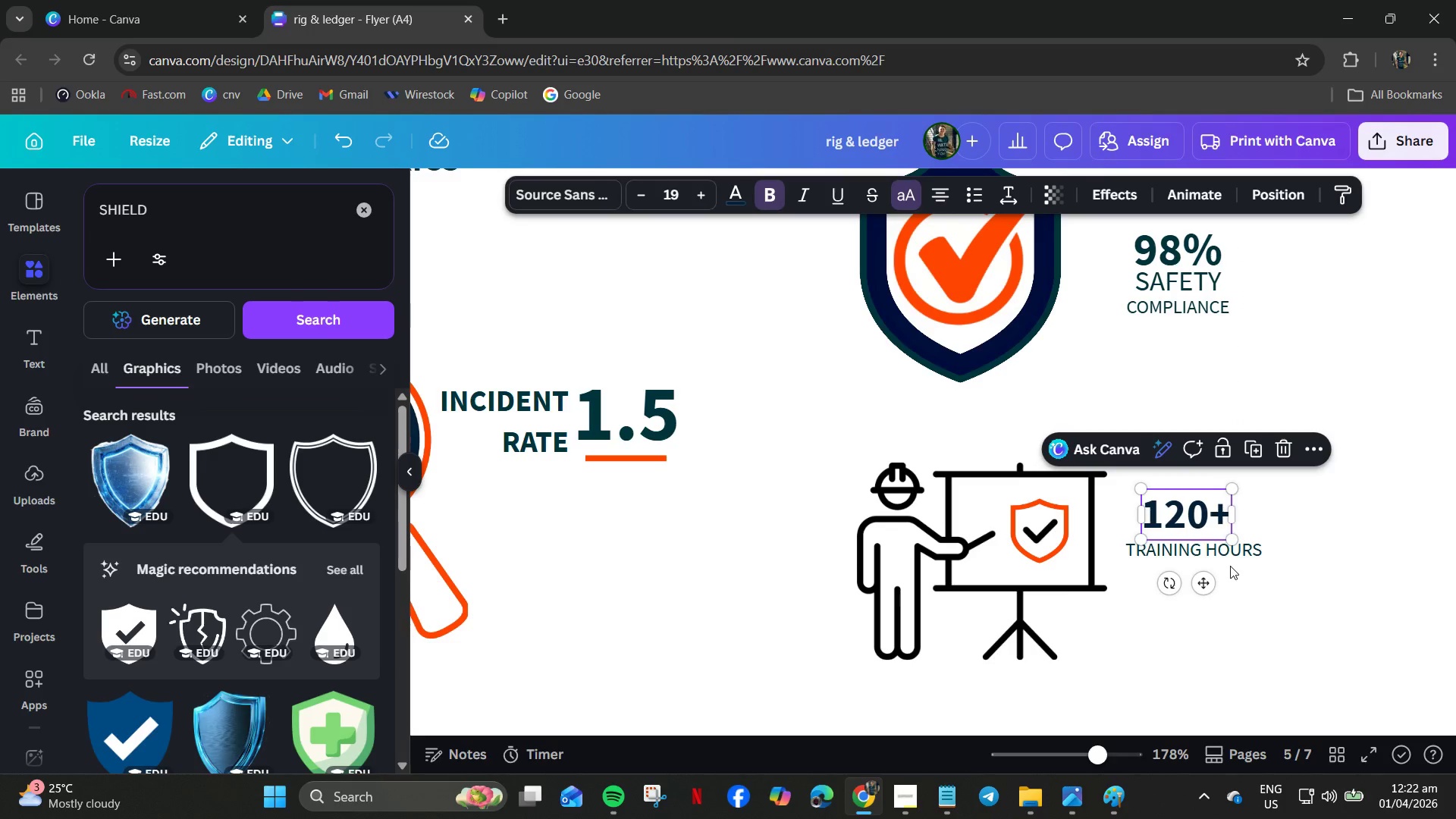 
left_click([1219, 557])
 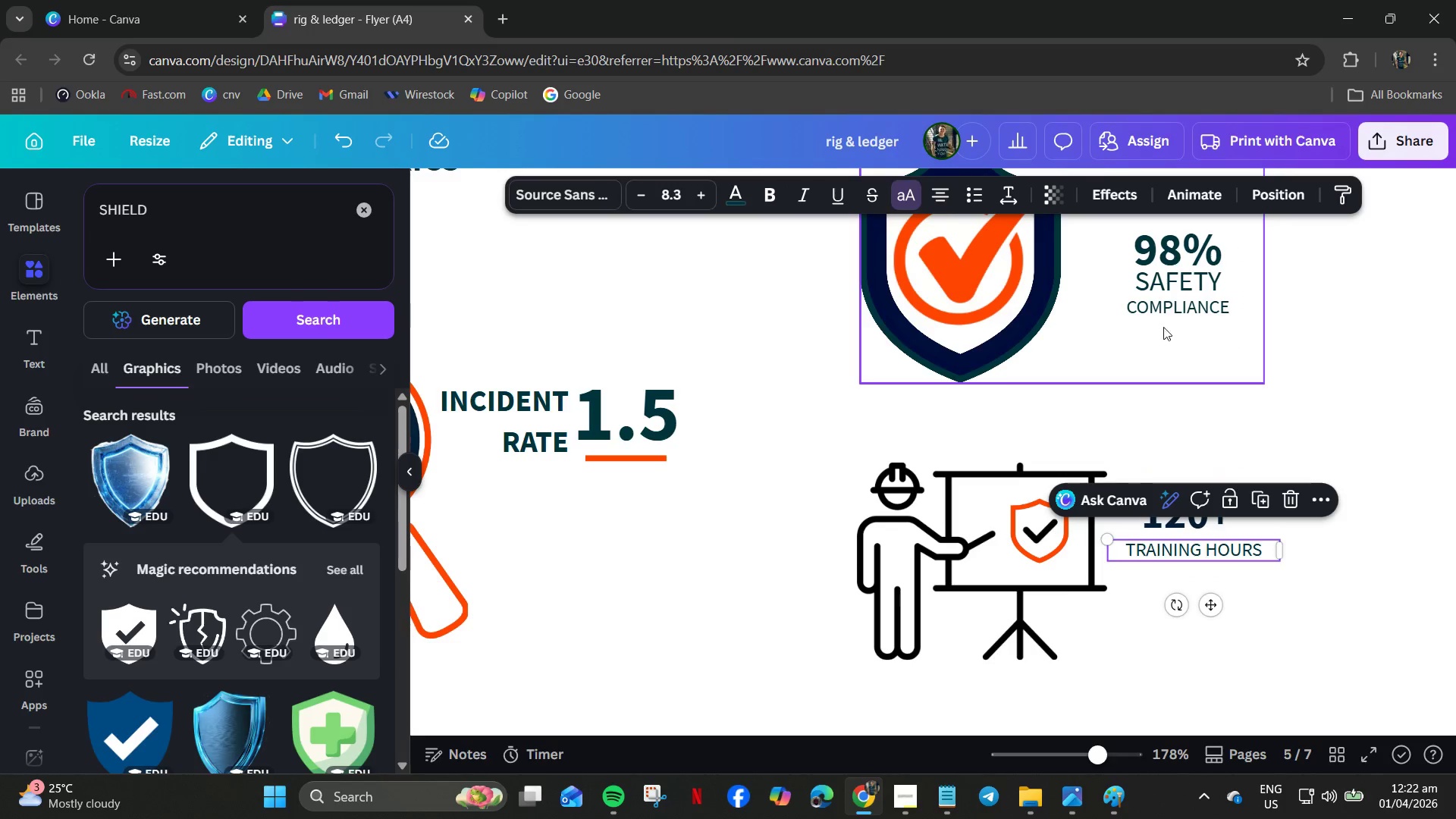 
left_click([1163, 315])
 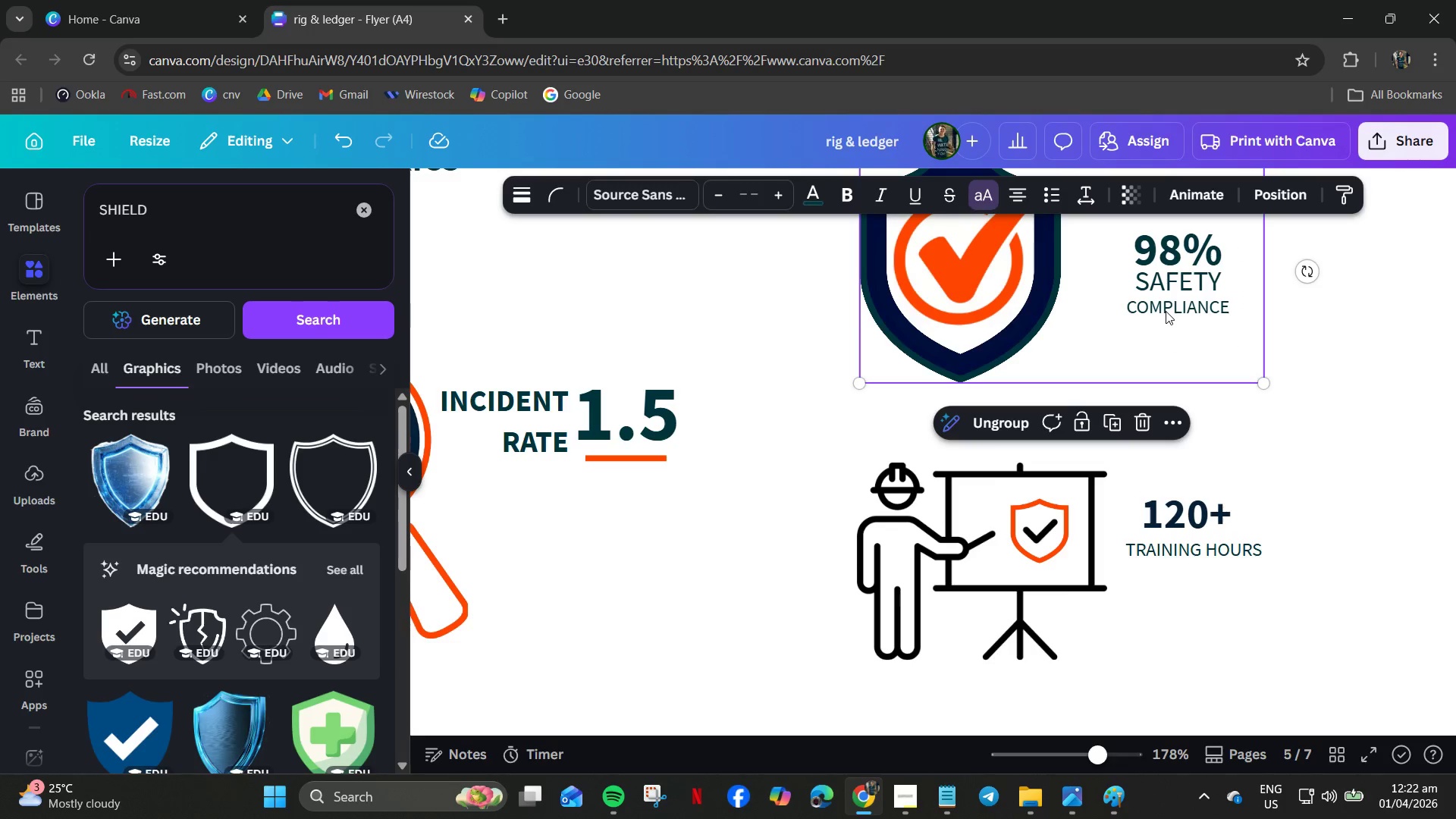 
left_click([1166, 296])
 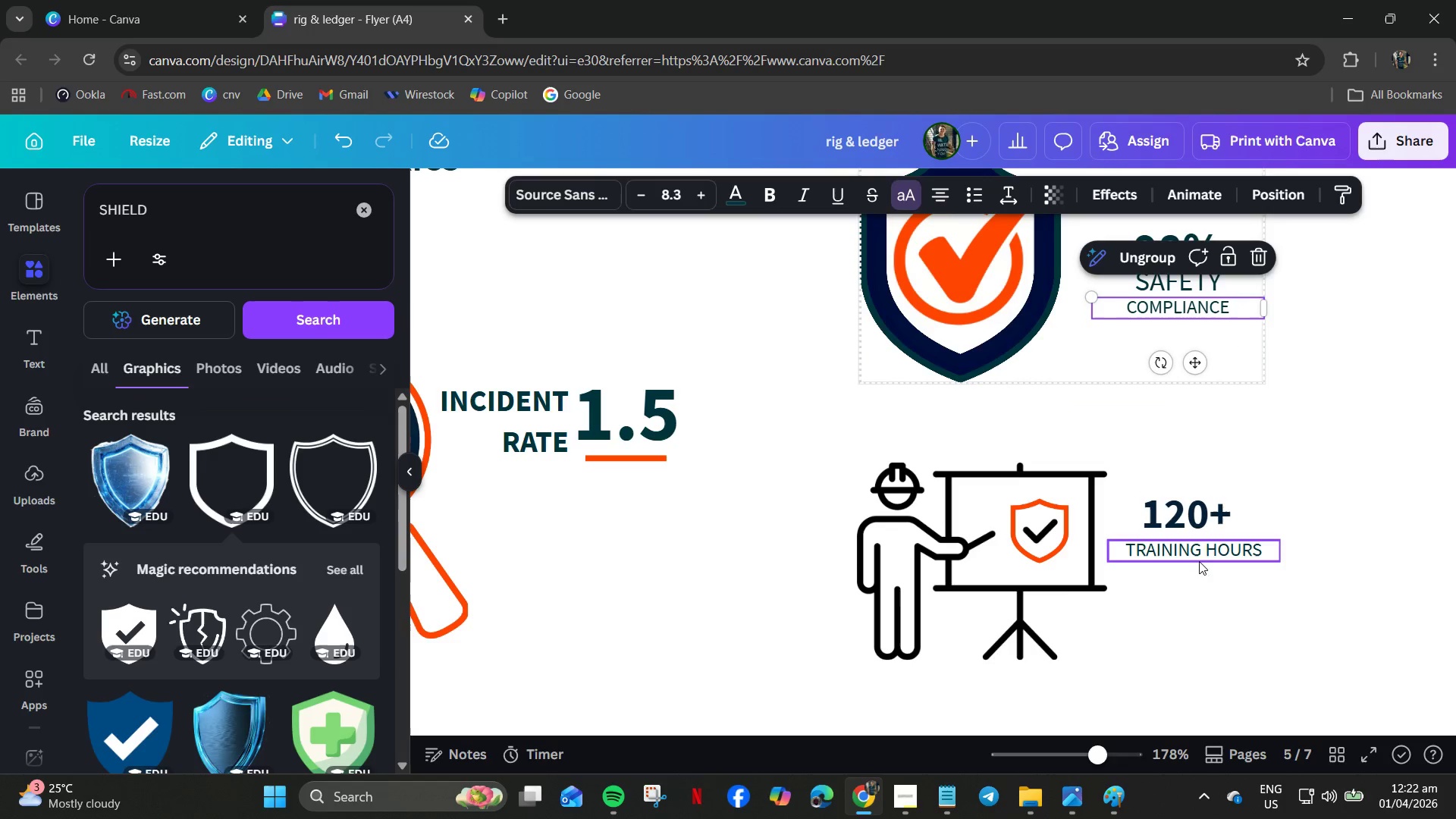 
left_click([1192, 554])
 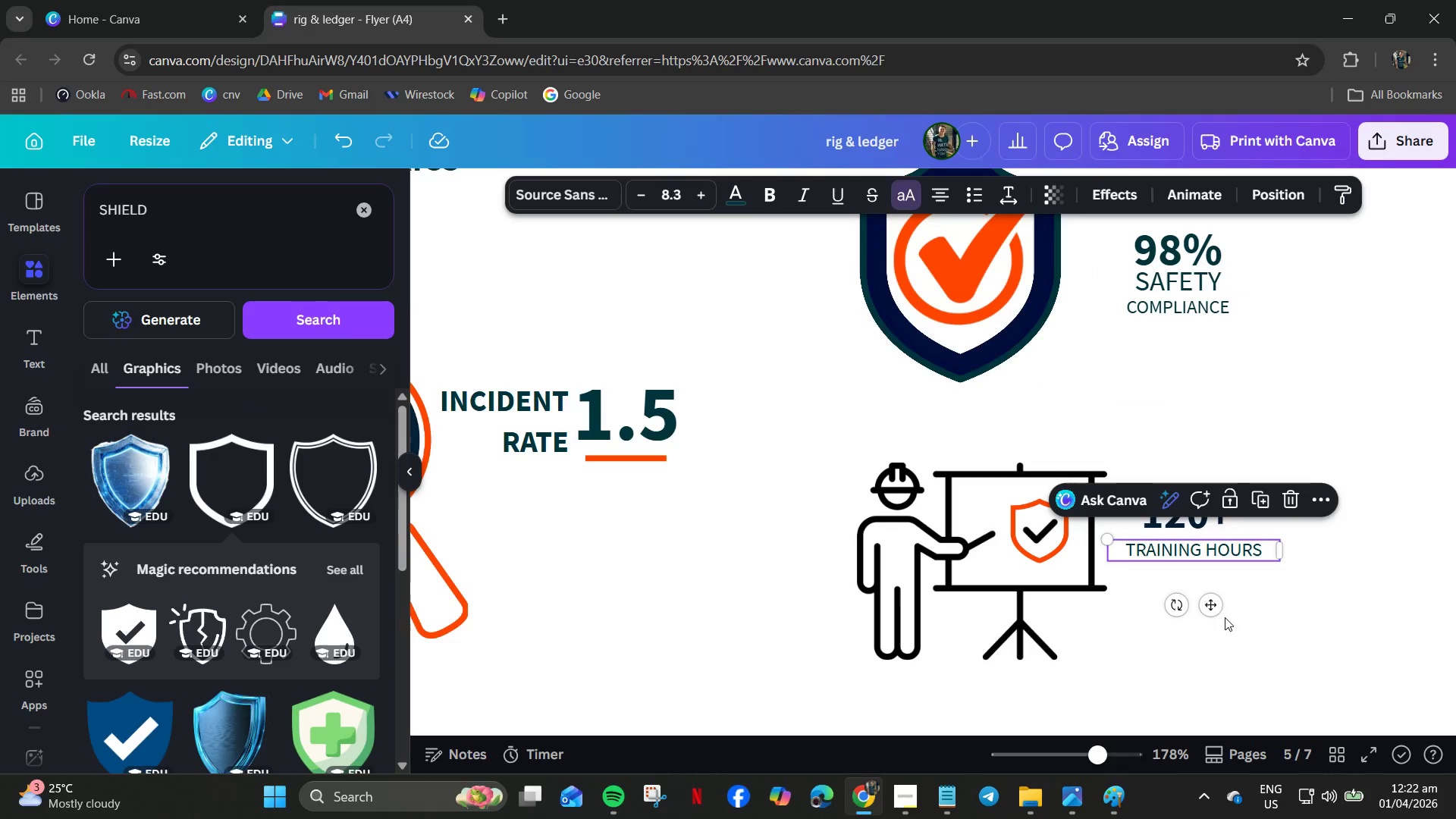 
left_click([1307, 578])
 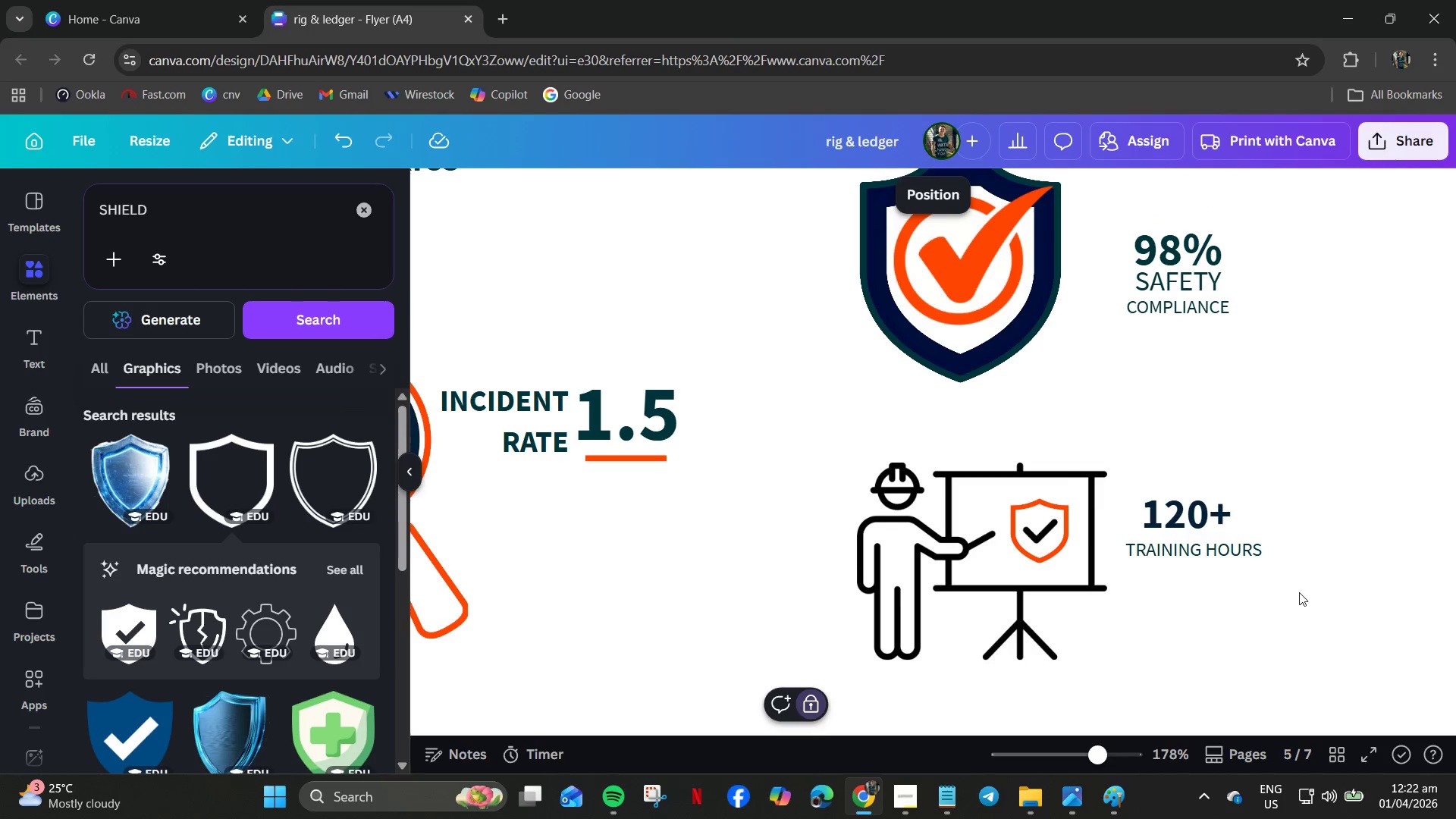 
hold_key(key=ControlLeft, duration=0.58)
scroll: coordinate [1272, 596], scroll_direction: down, amount: 4.0
 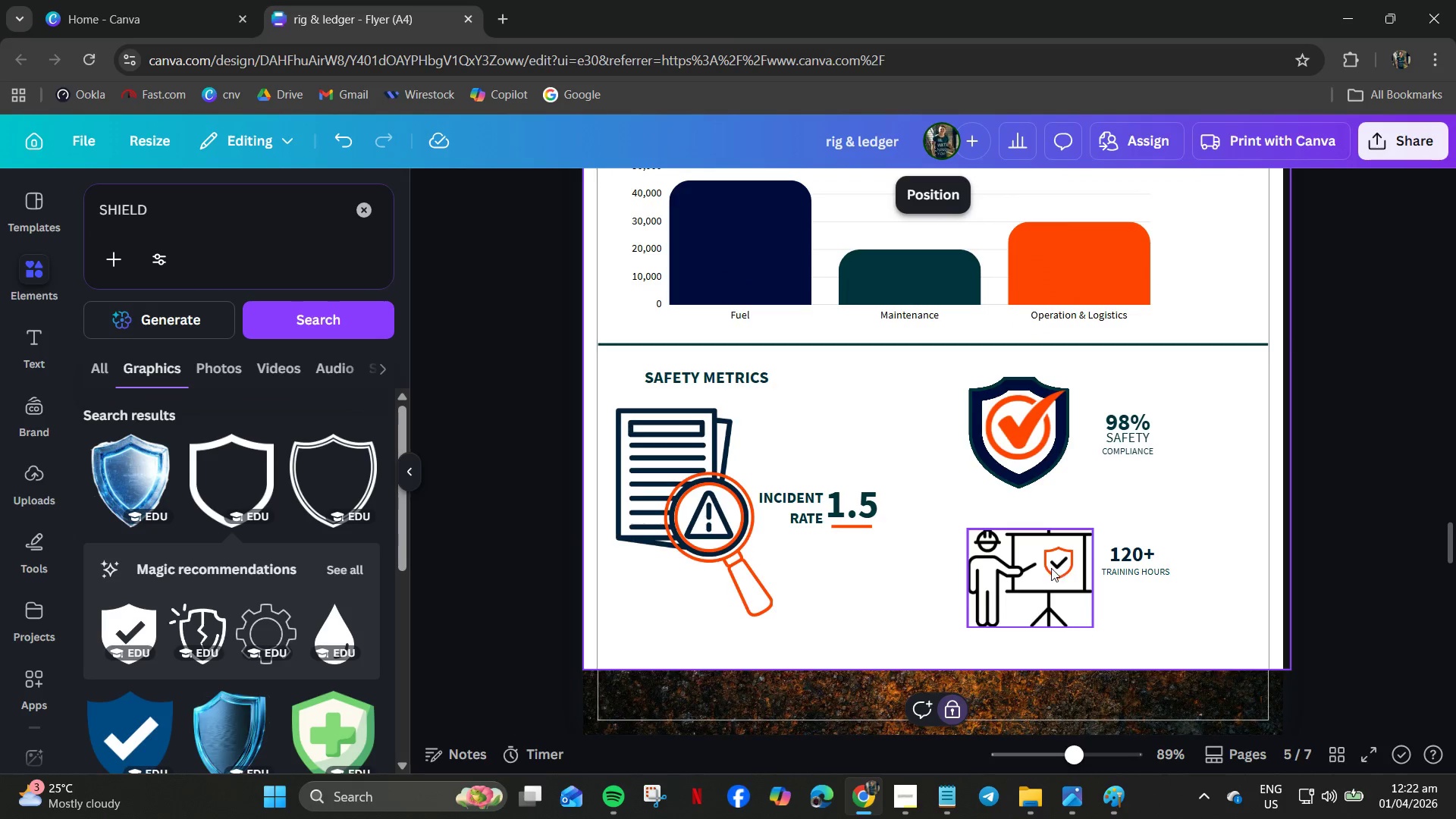 
left_click([1012, 568])
 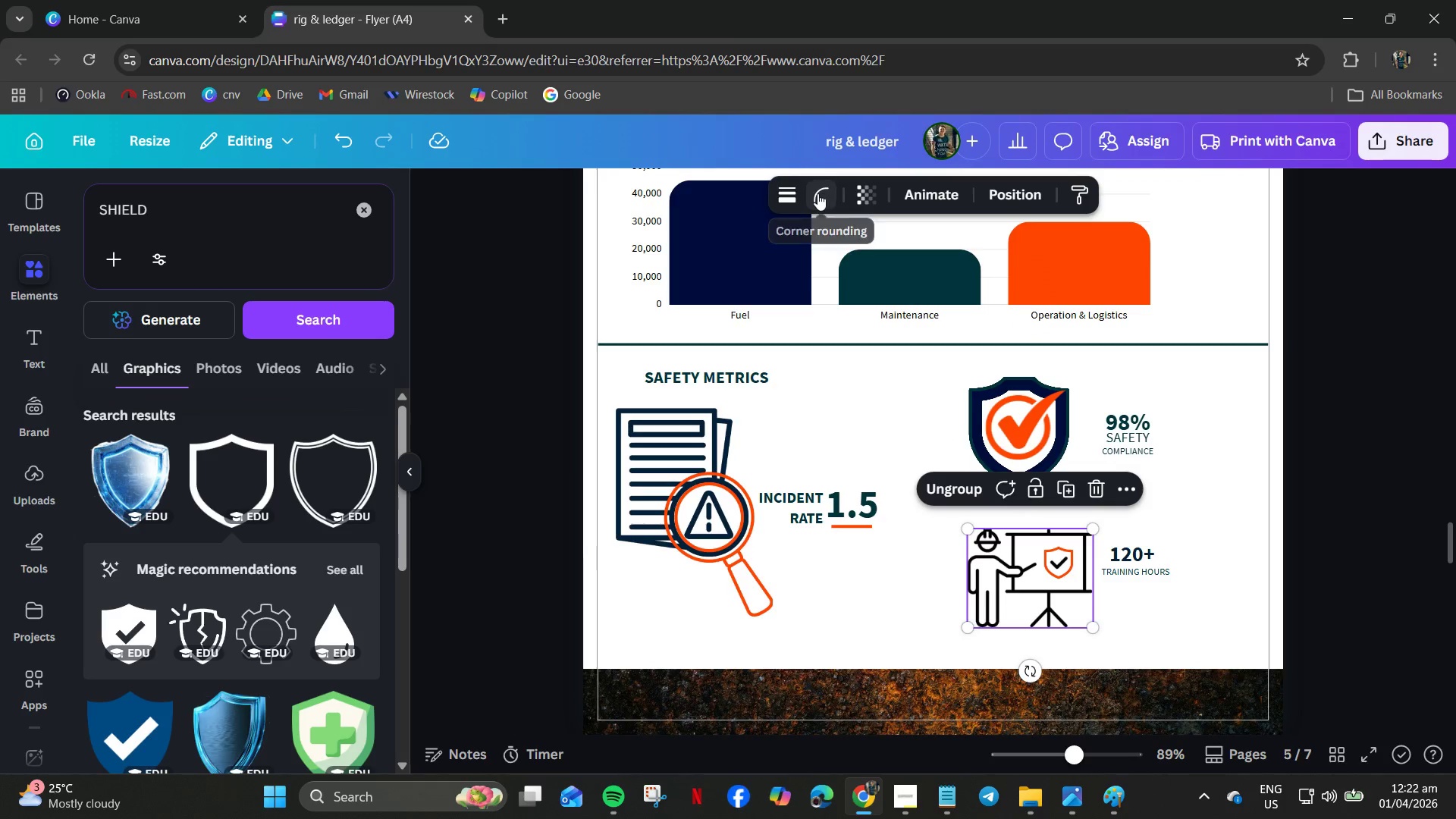 
left_click([786, 193])
 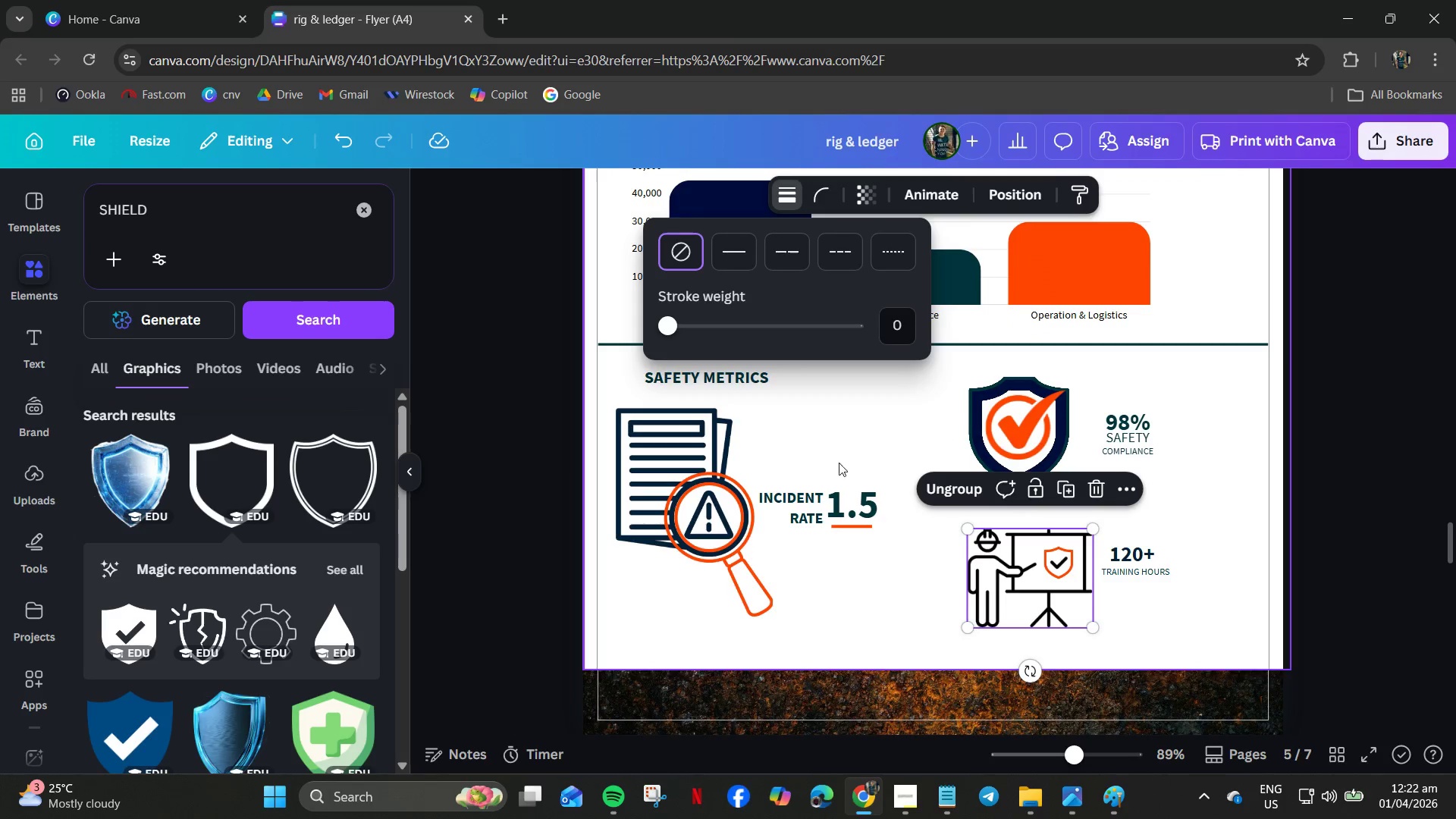 
left_click([1240, 444])
 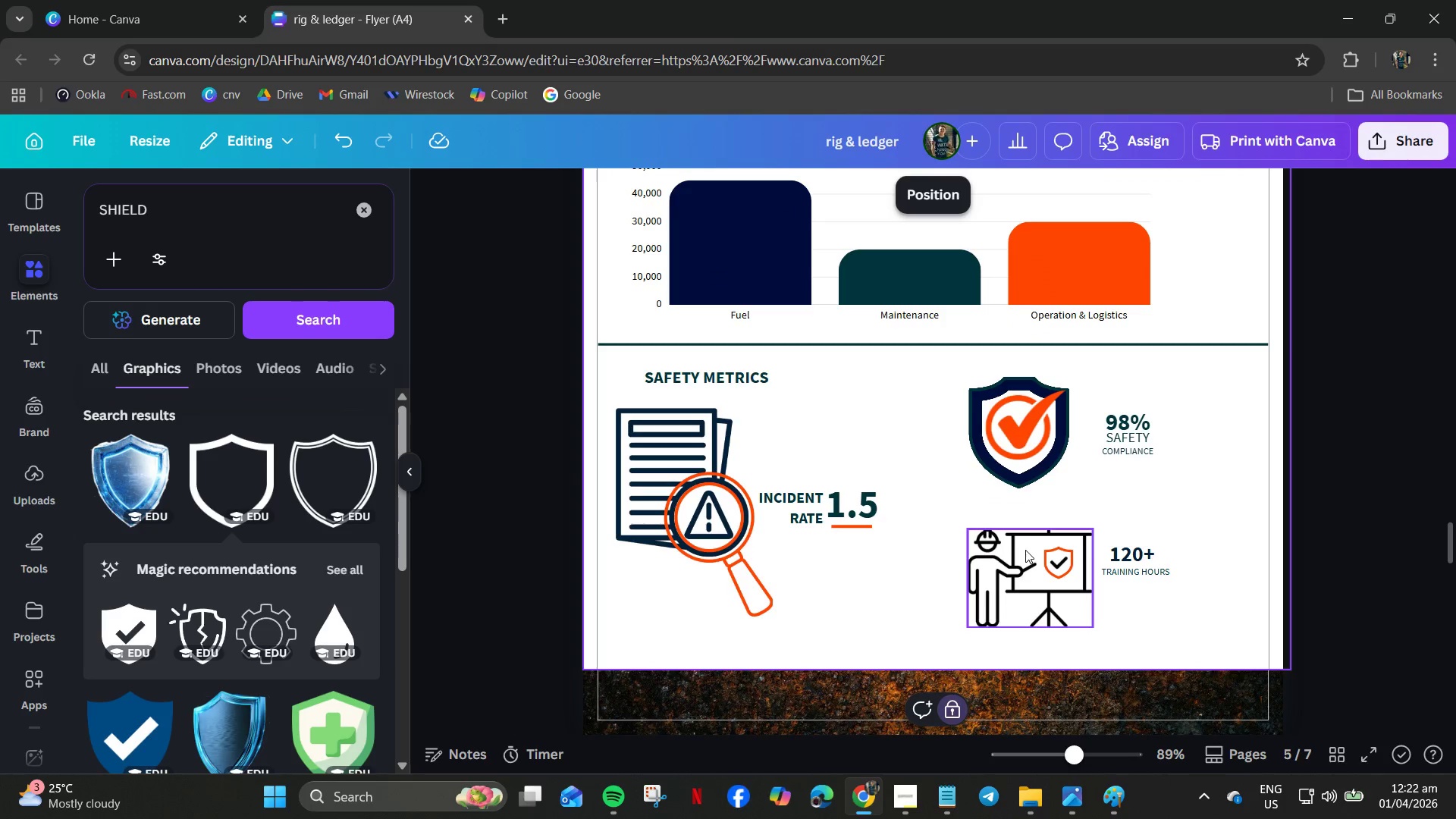 
left_click_drag(start_coordinate=[1022, 550], to_coordinate=[1017, 551])
 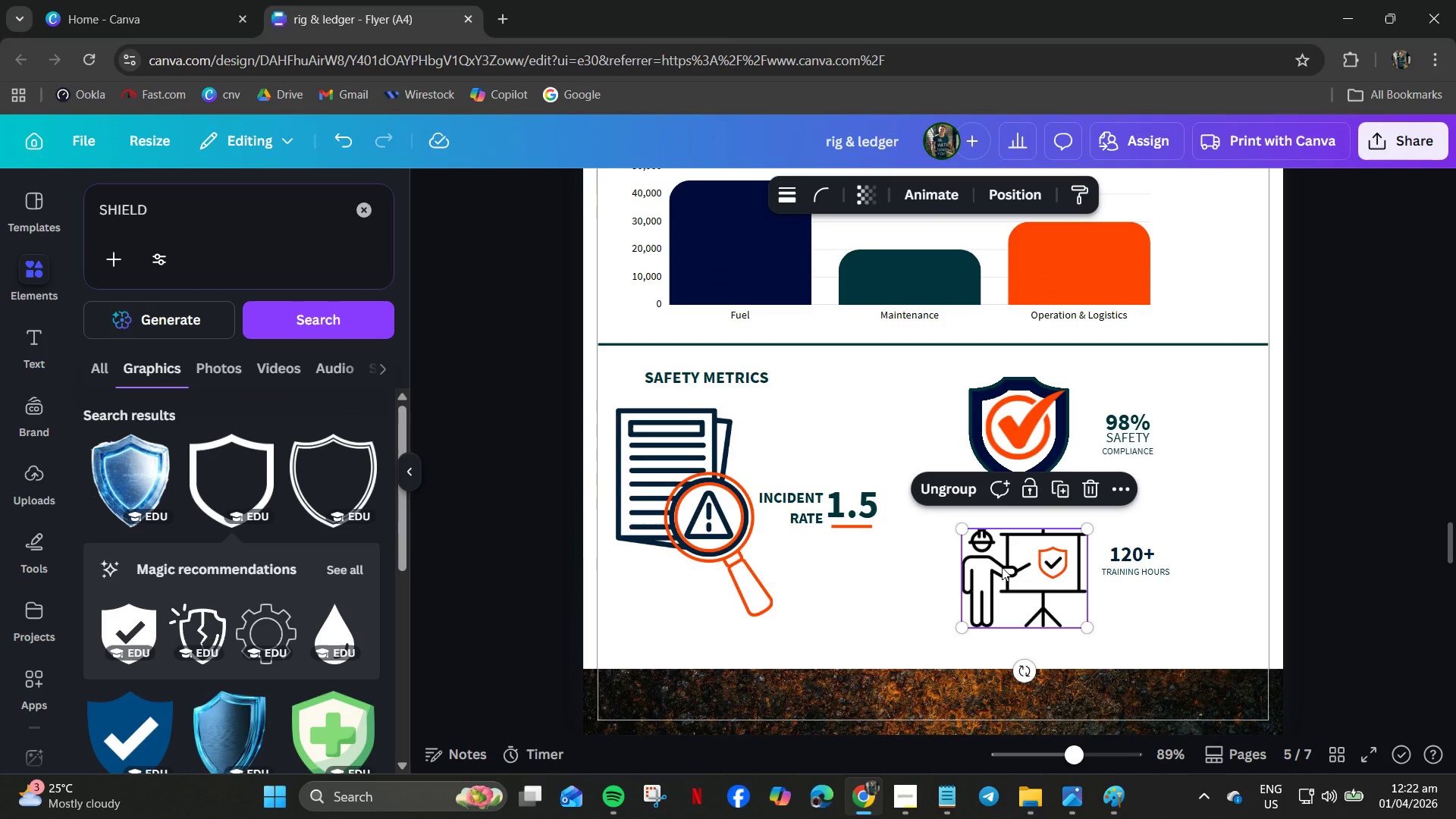 
left_click([1002, 567])
 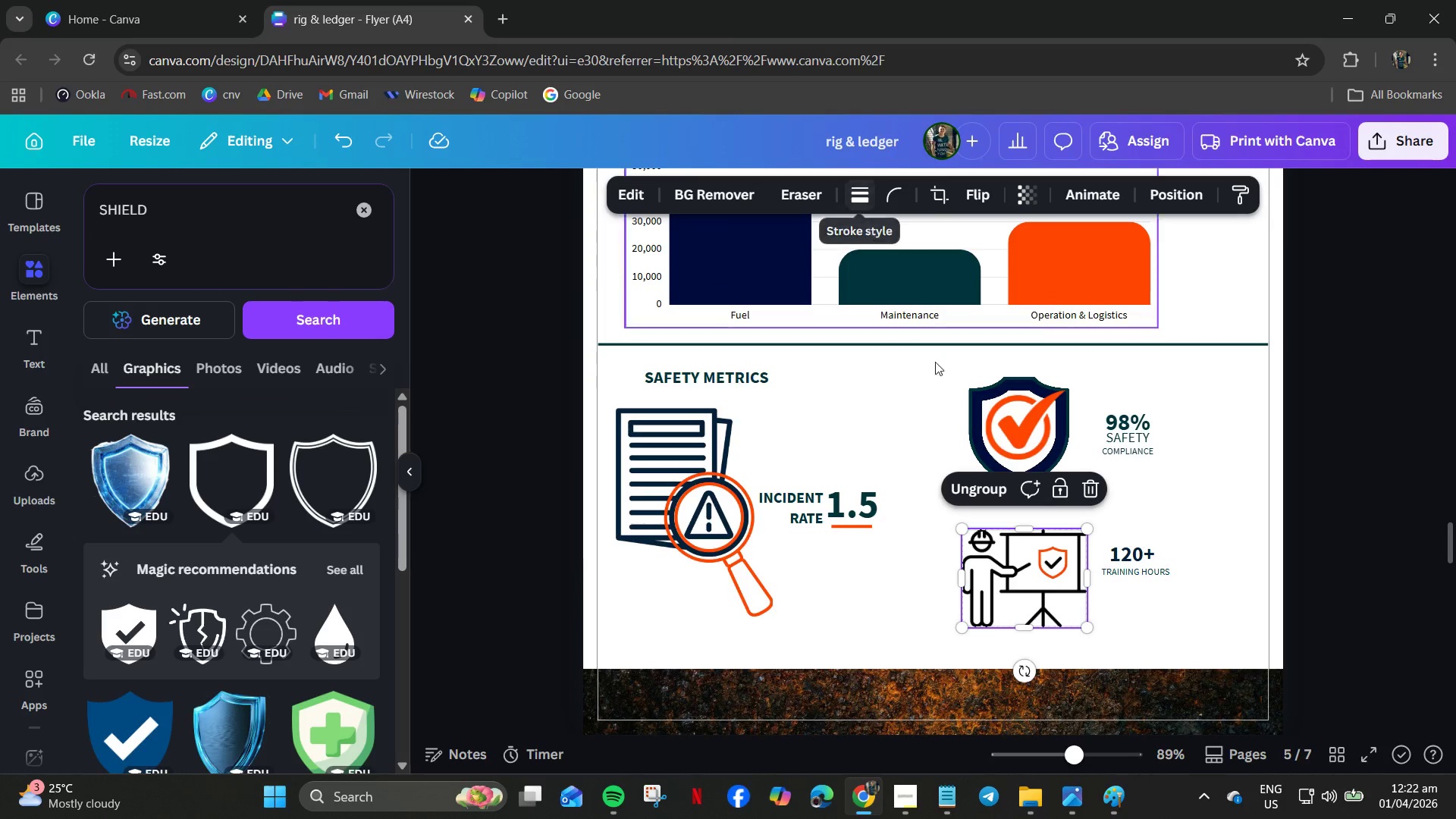 
double_click([995, 555])
 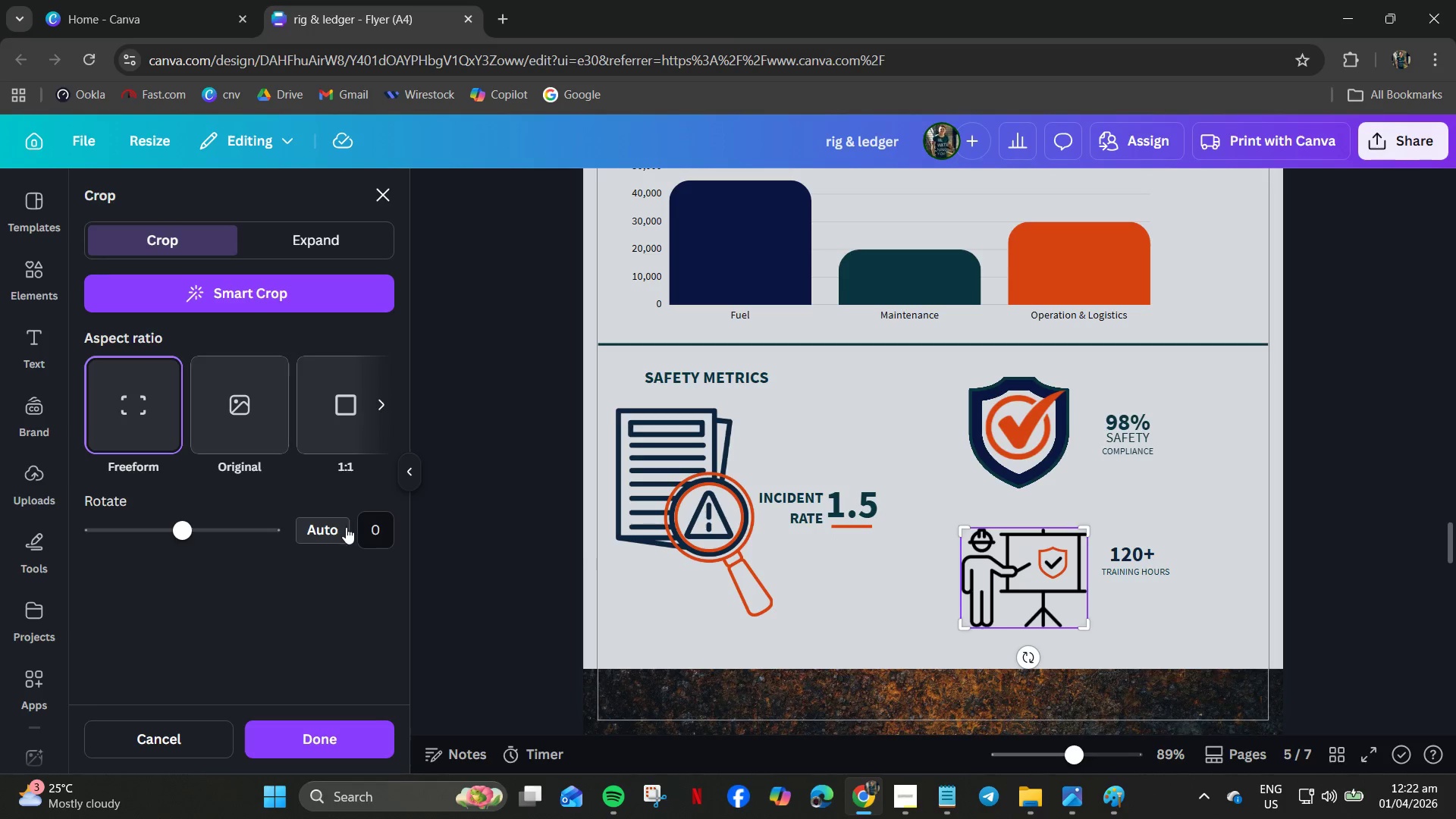 
wait(6.42)
 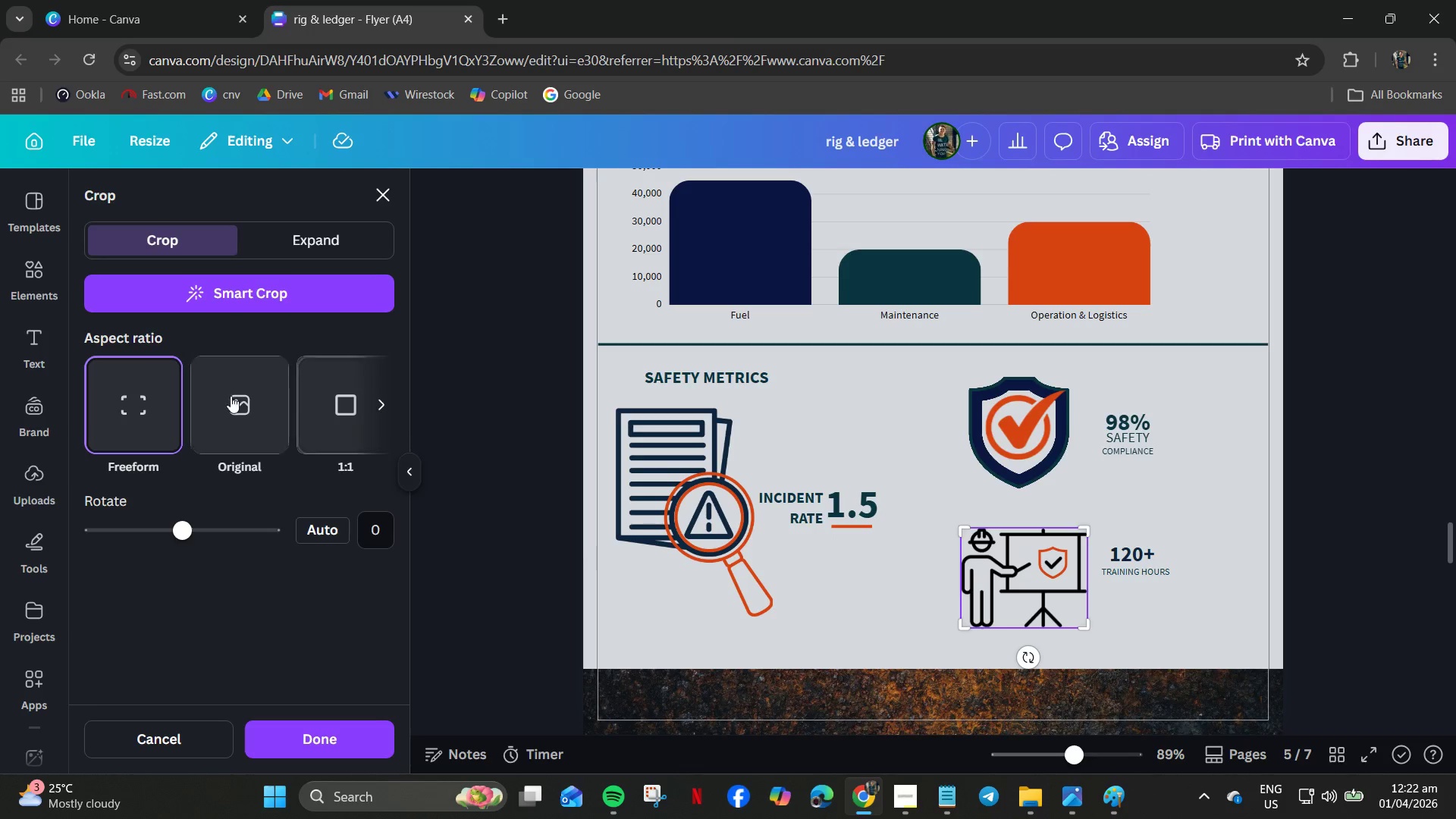 
left_click([846, 613])
 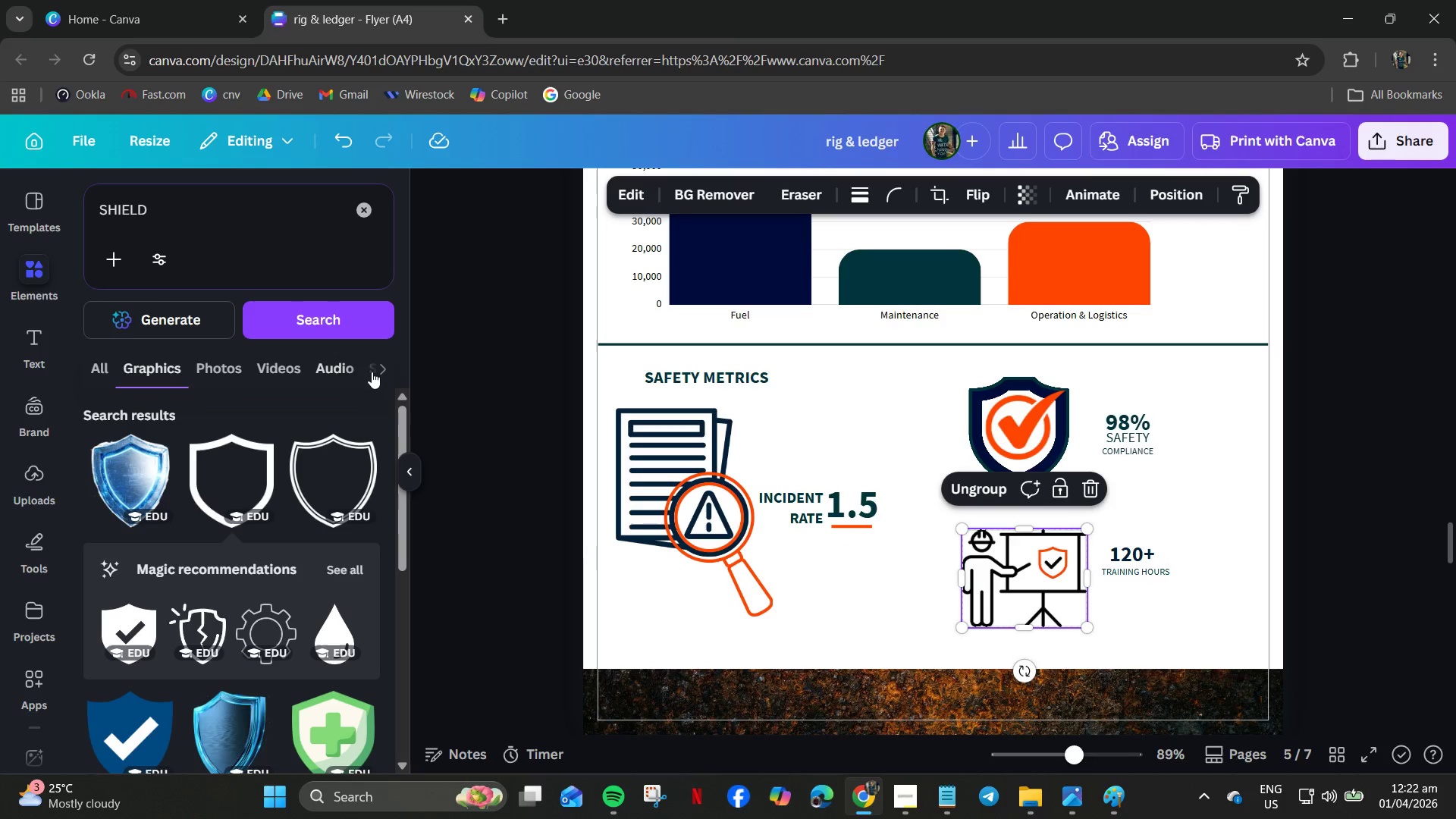 
wait(5.72)
 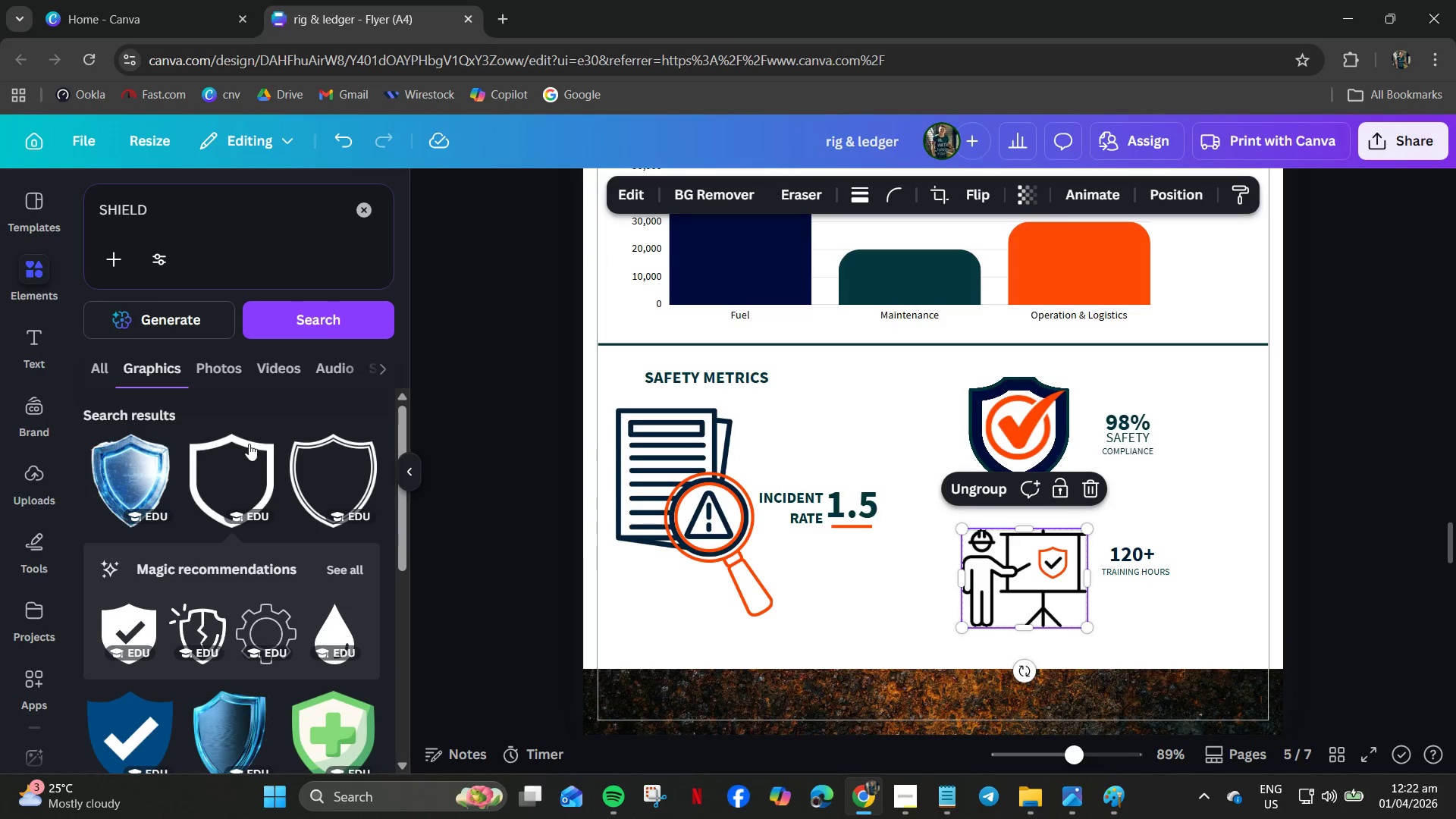 
left_click_drag(start_coordinate=[174, 214], to_coordinate=[0, 202])
 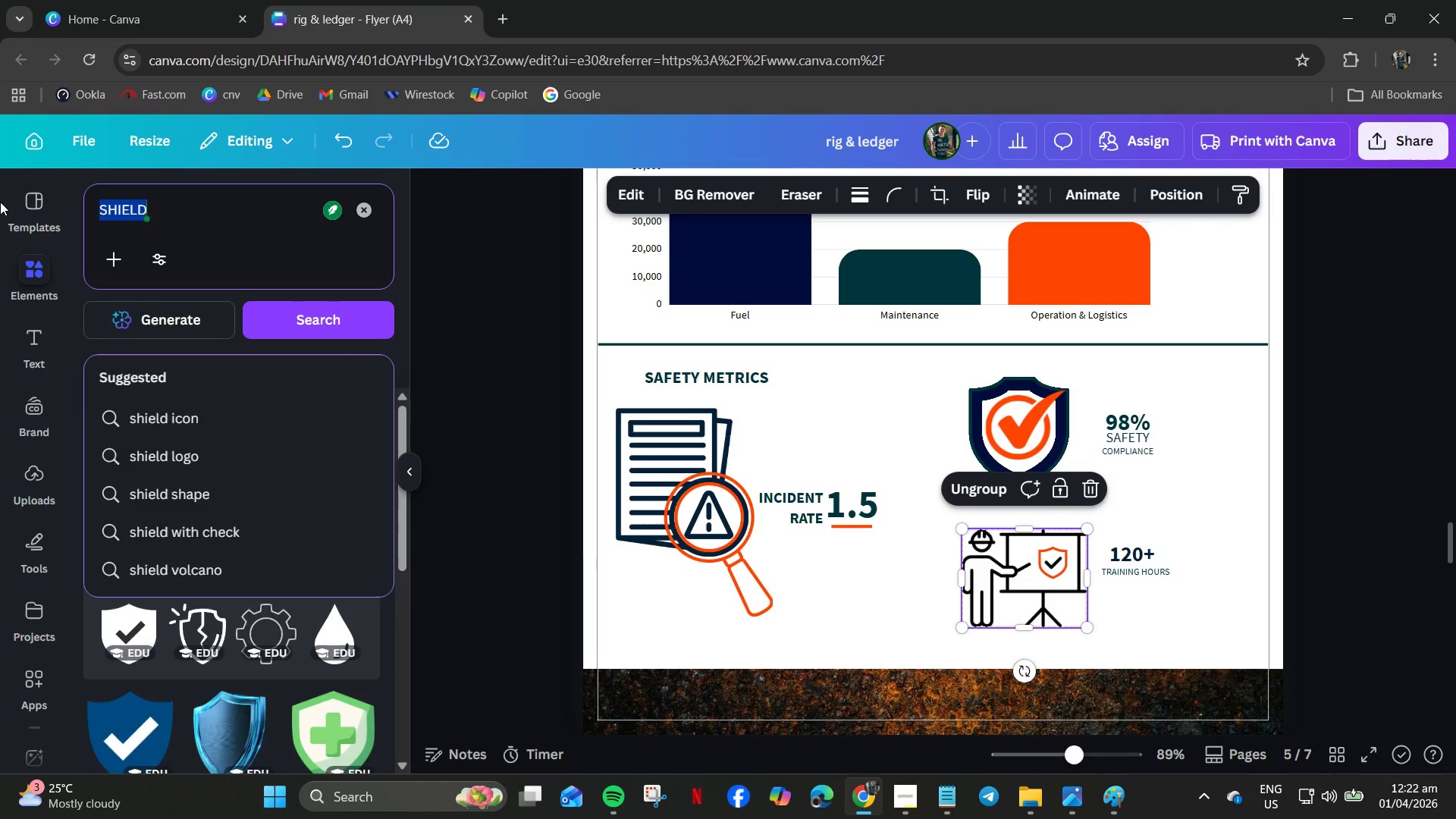 
type(training)
 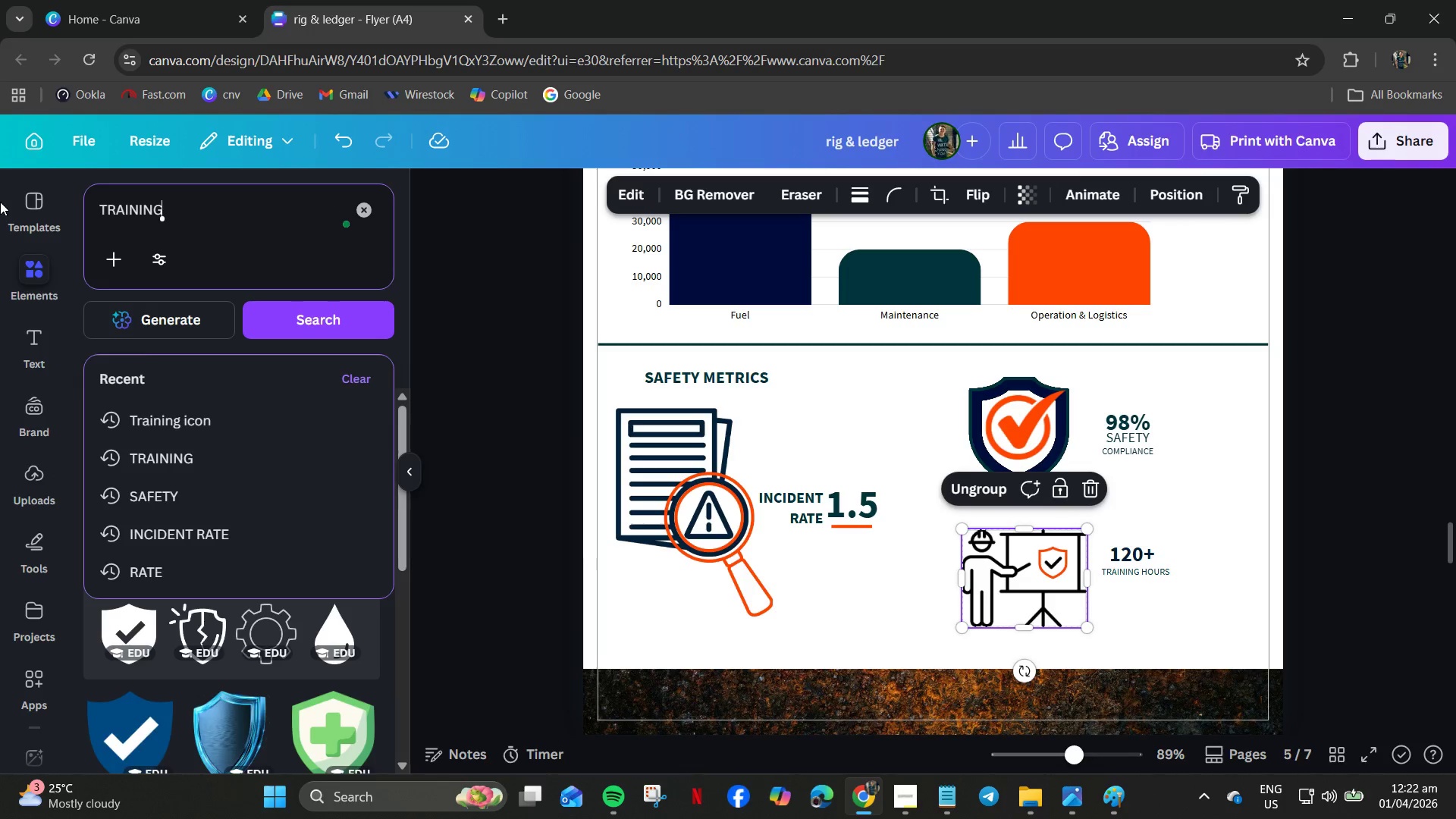 
key(Enter)
 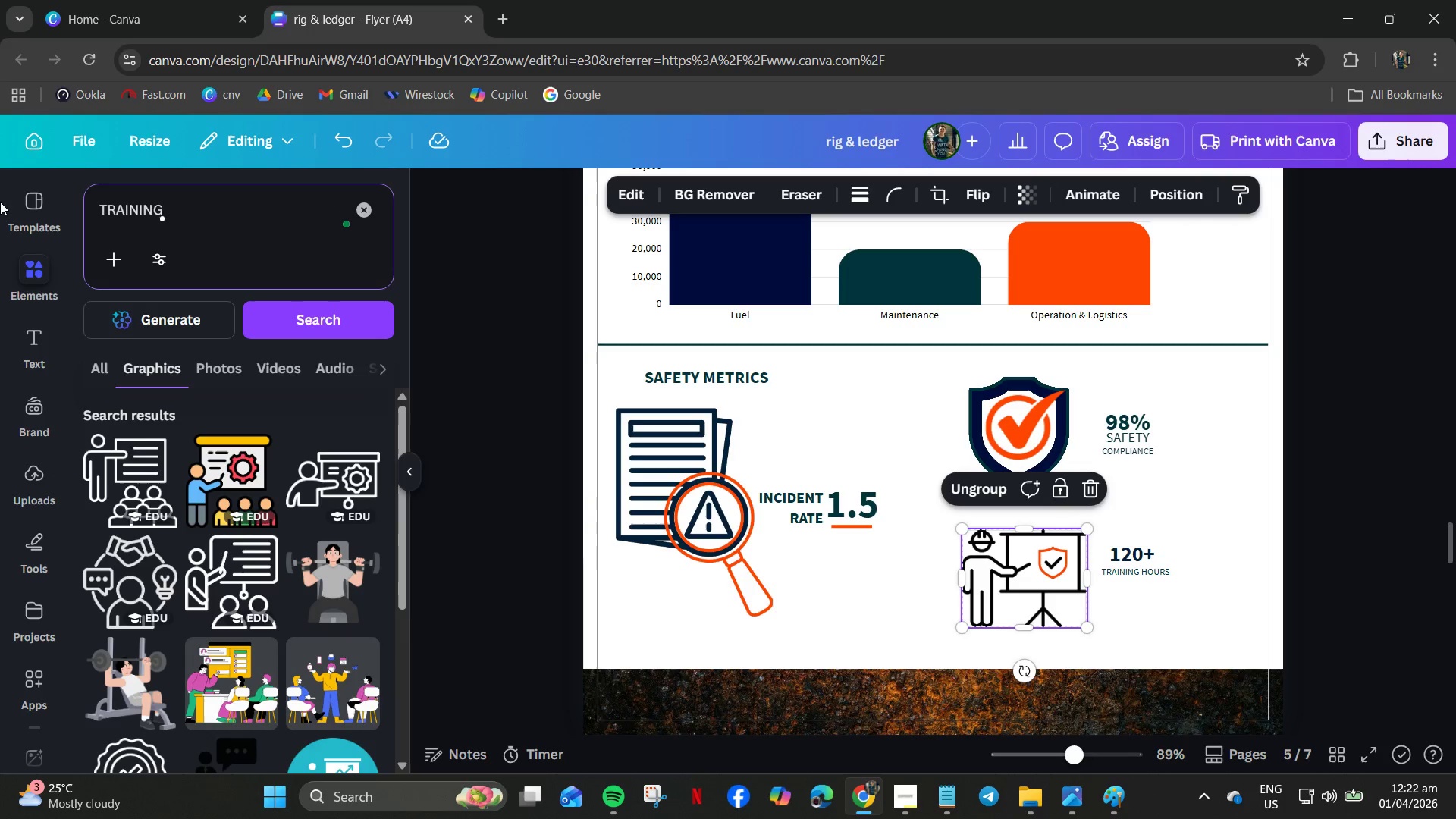 
scroll: coordinate [219, 603], scroll_direction: down, amount: 19.0
 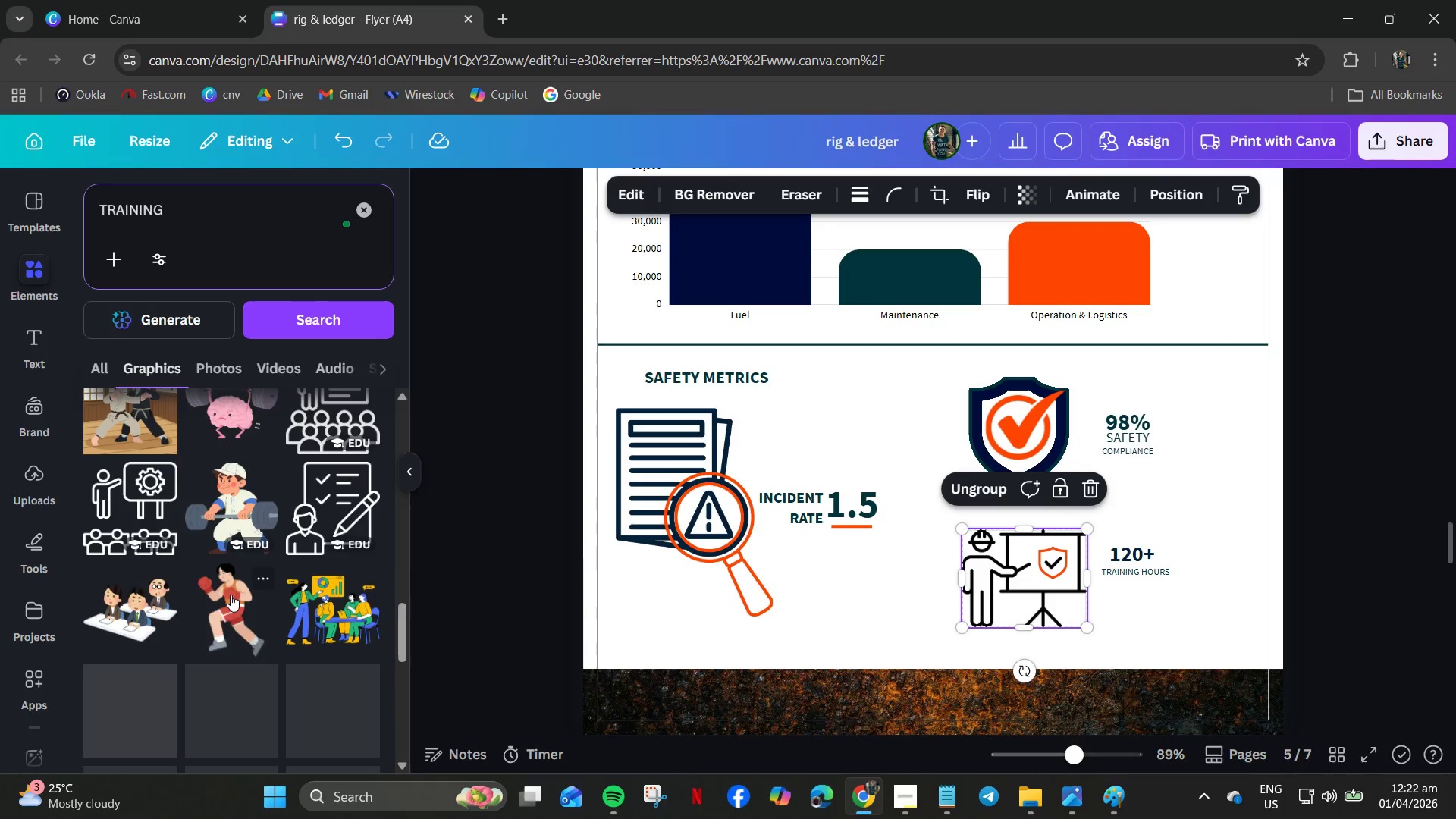 
scroll: coordinate [231, 595], scroll_direction: up, amount: 2.0
 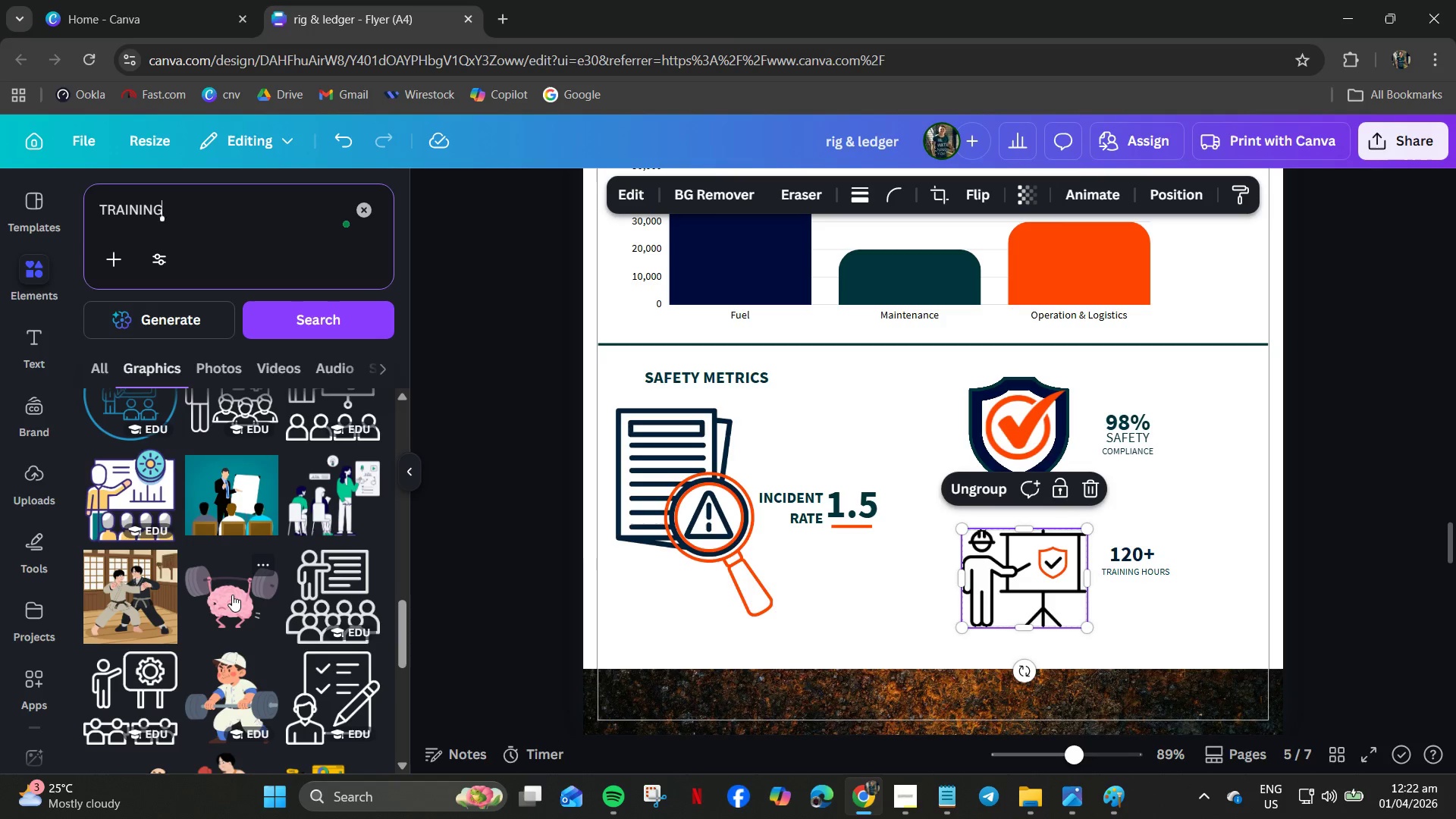 
scroll: coordinate [235, 597], scroll_direction: down, amount: 2.0
 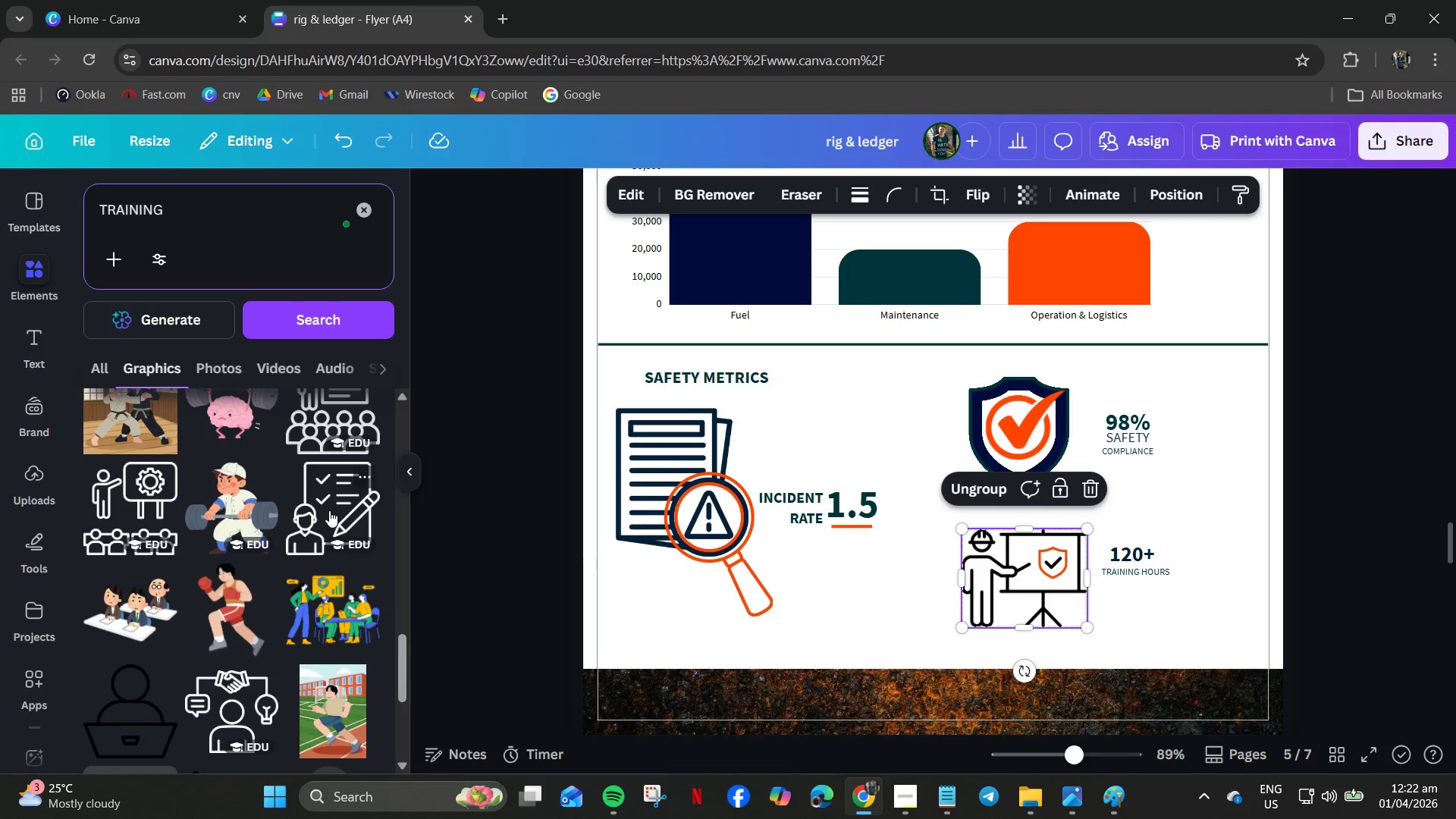 
left_click([331, 510])
 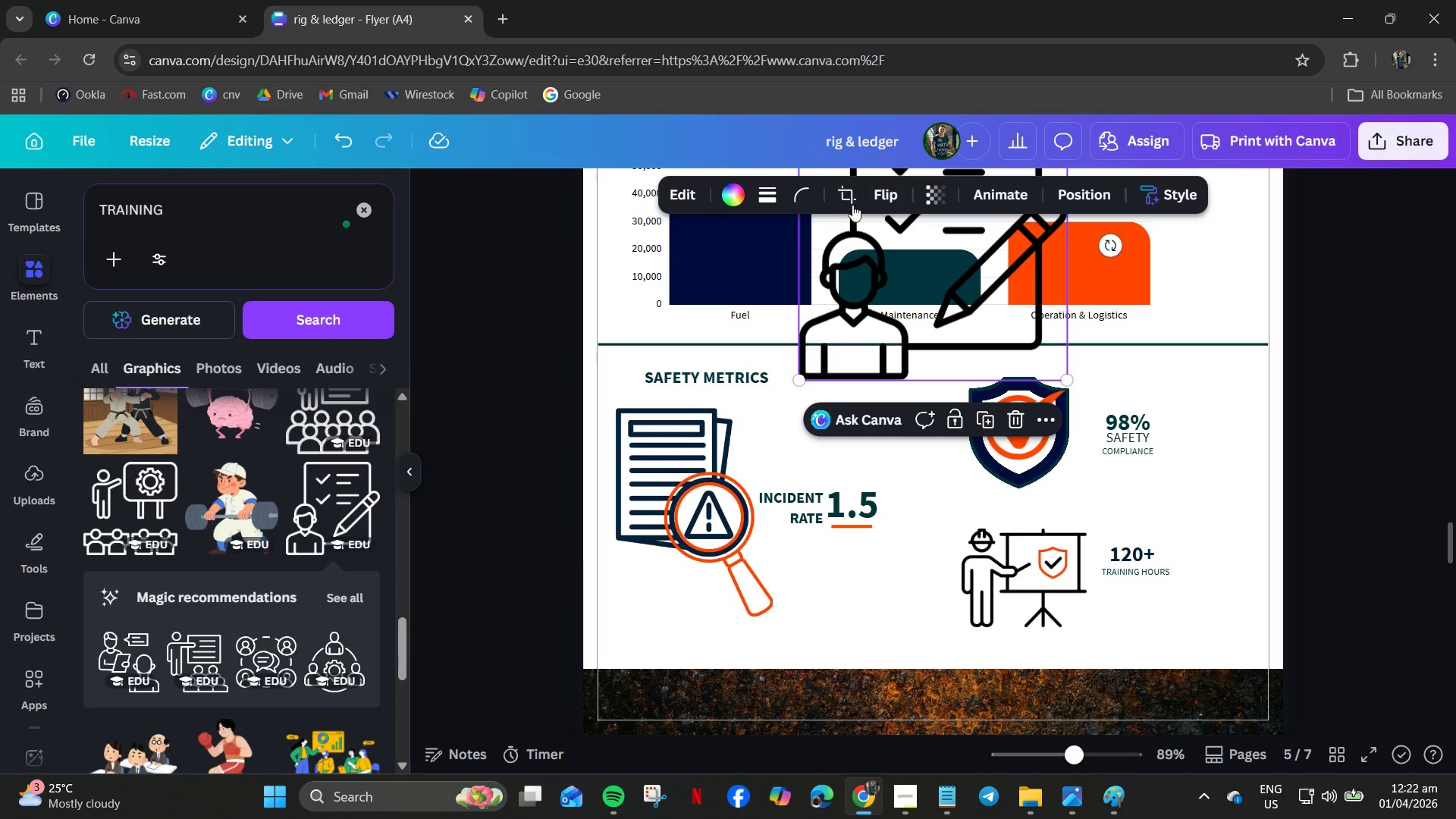 
left_click([736, 200])
 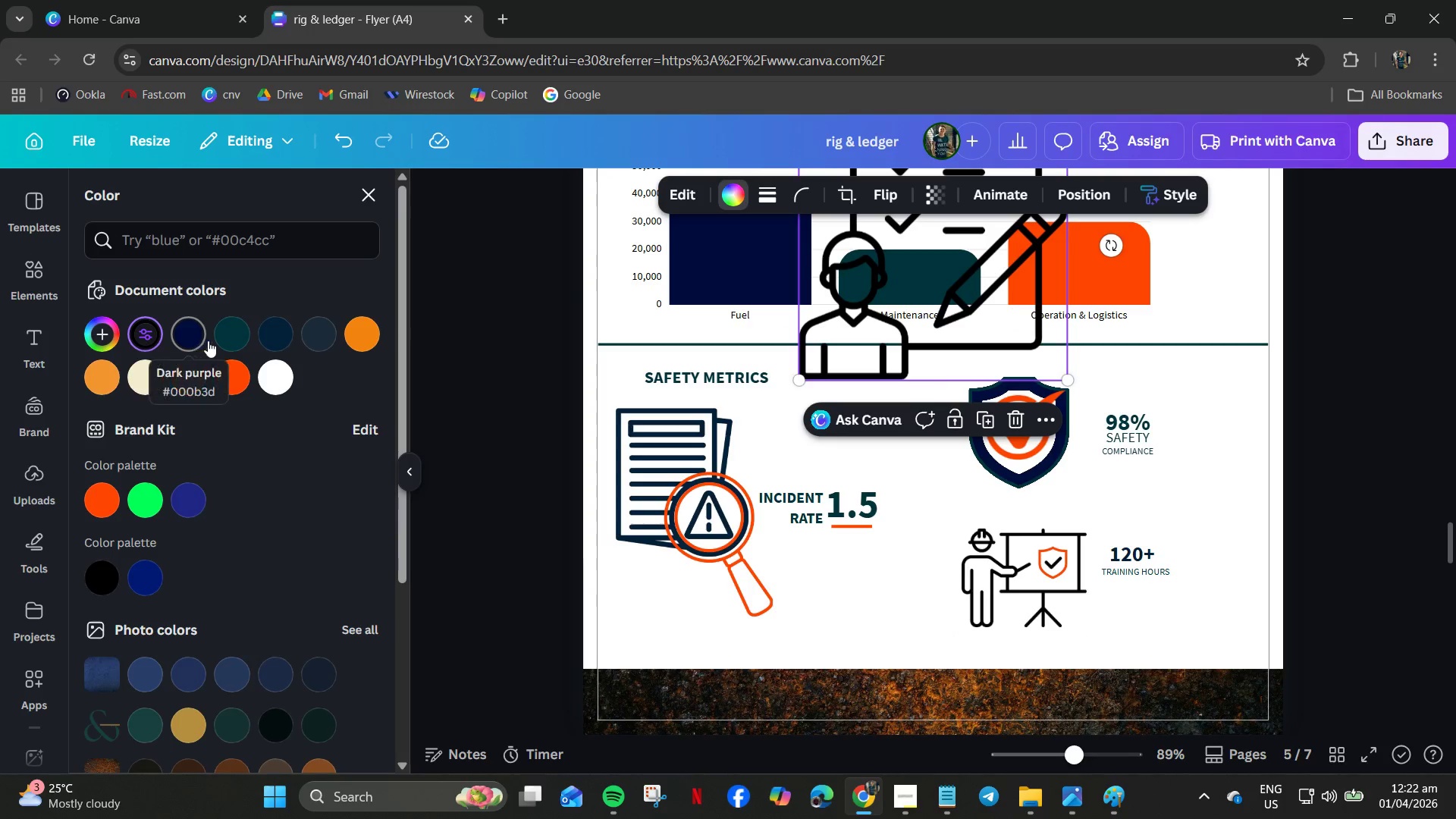 
left_click([189, 338])
 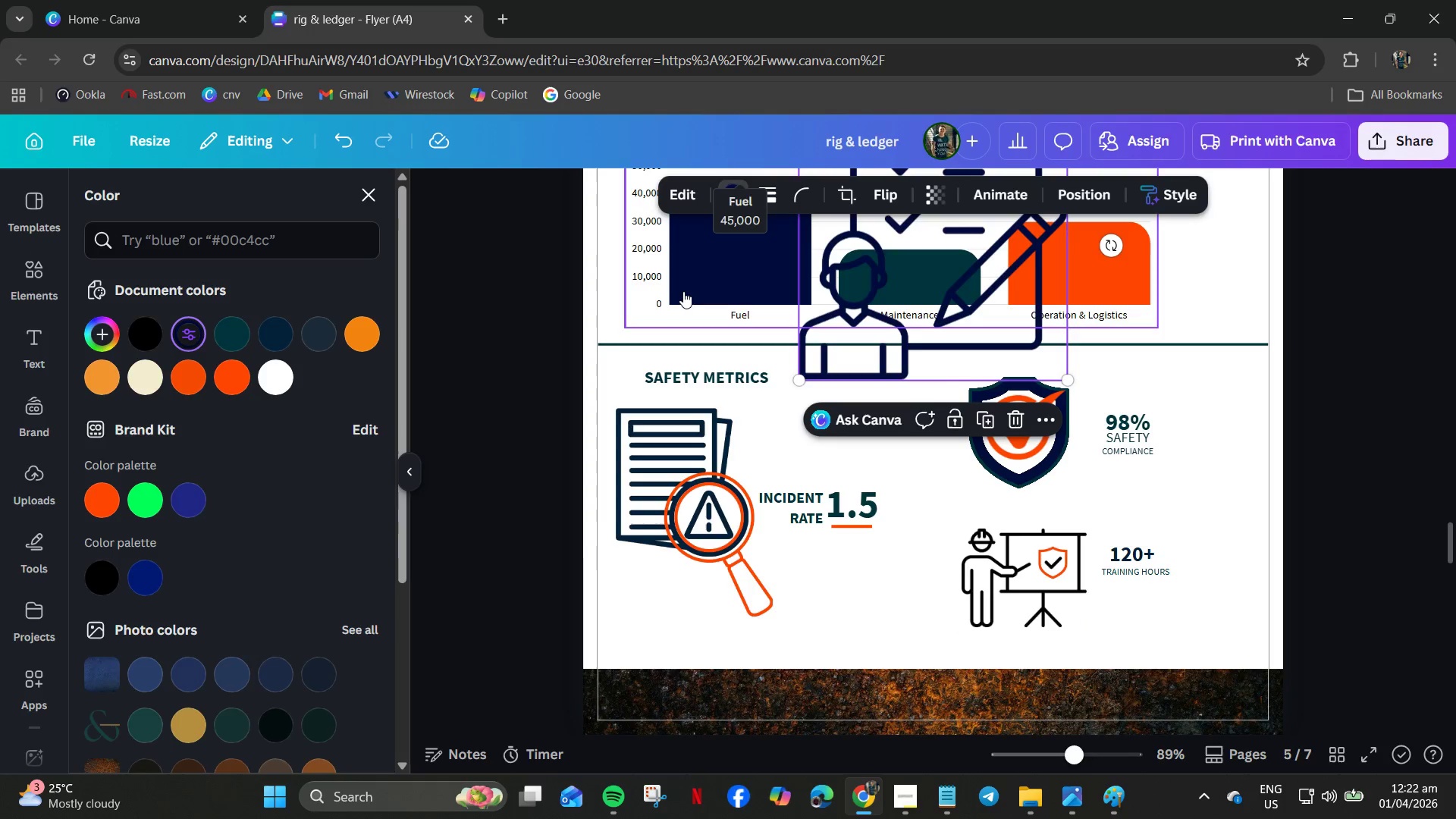 
left_click_drag(start_coordinate=[816, 306], to_coordinate=[795, 555])
 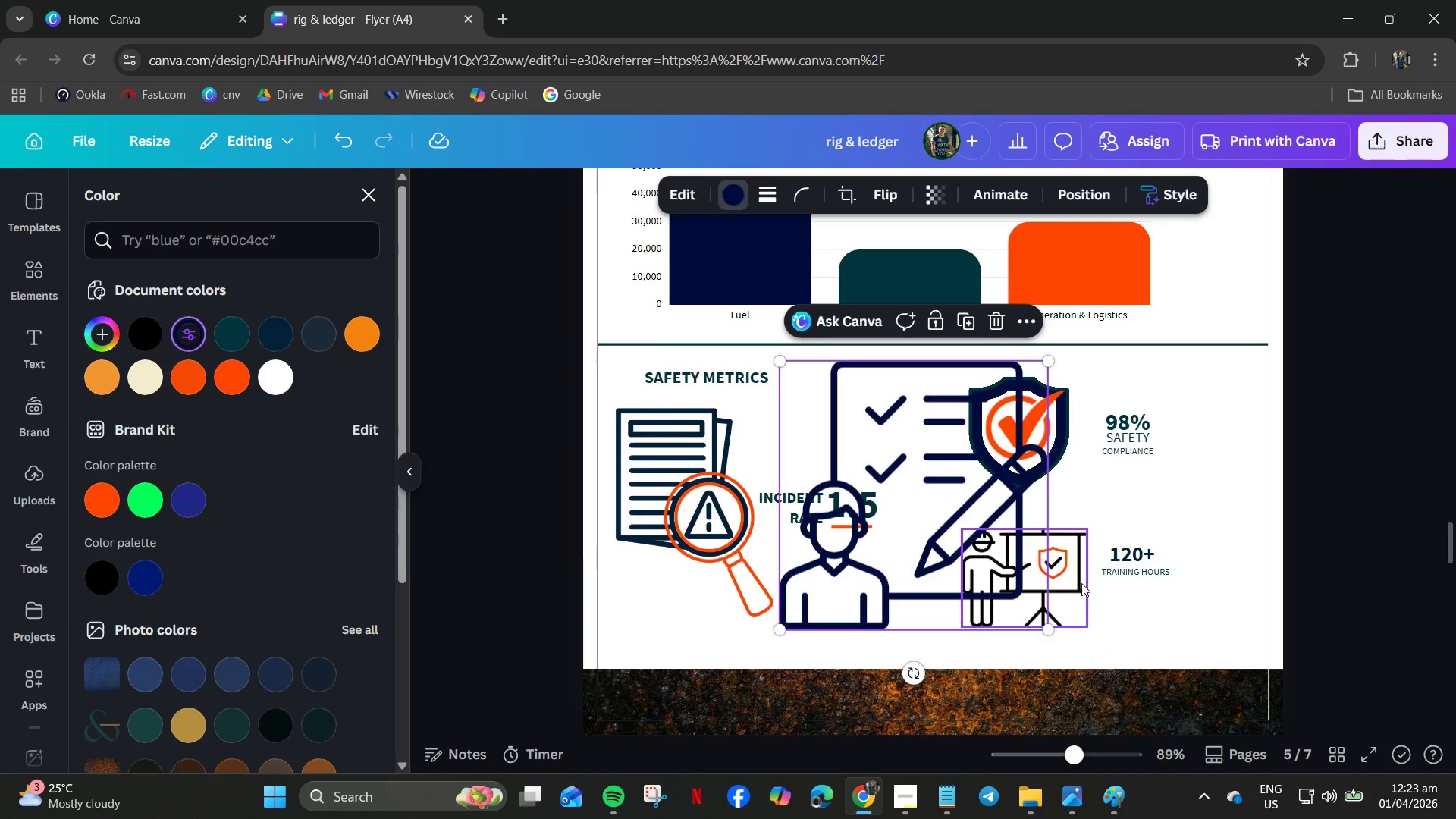 
left_click([1082, 580])
 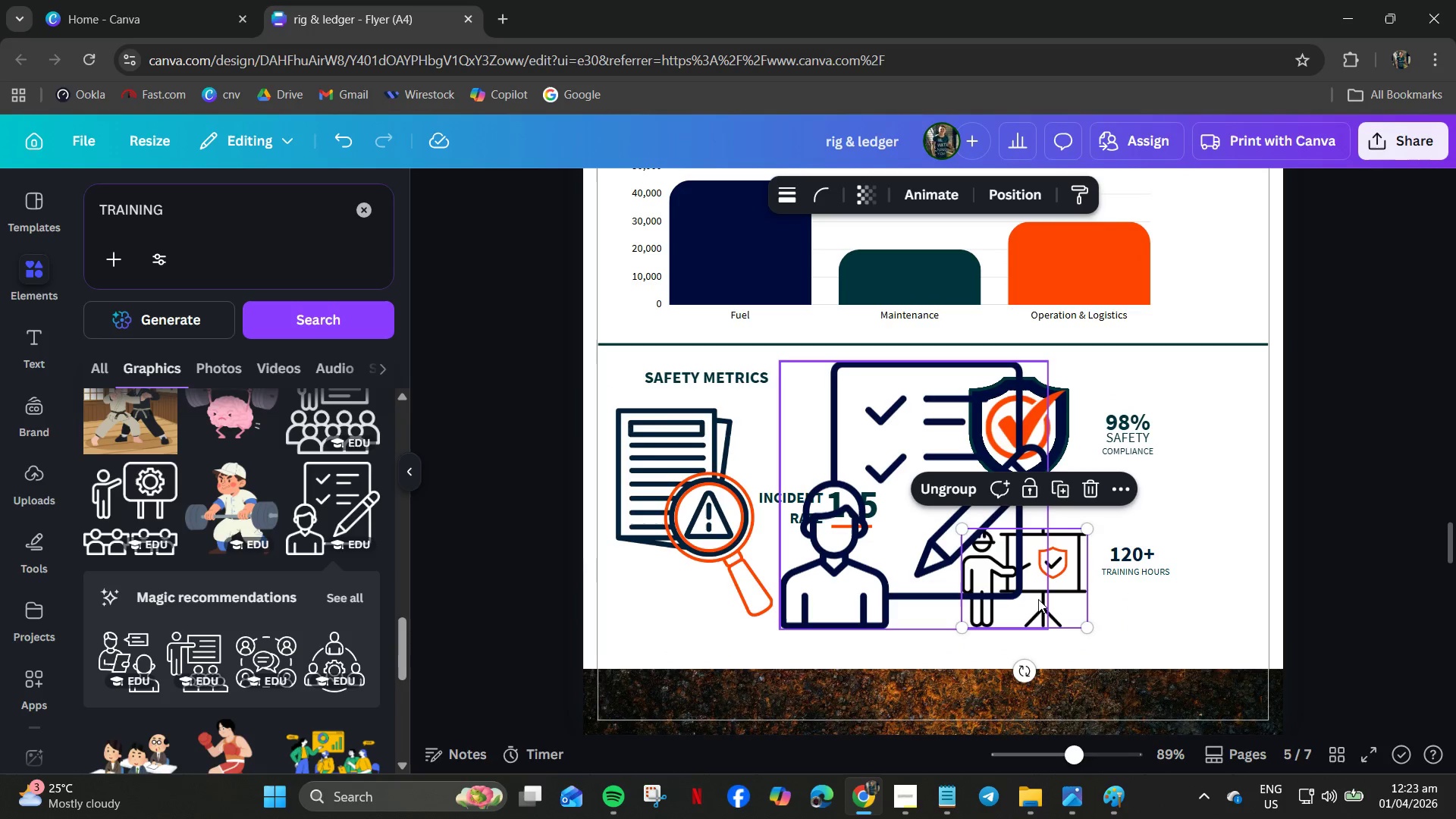 
key(Backspace)
 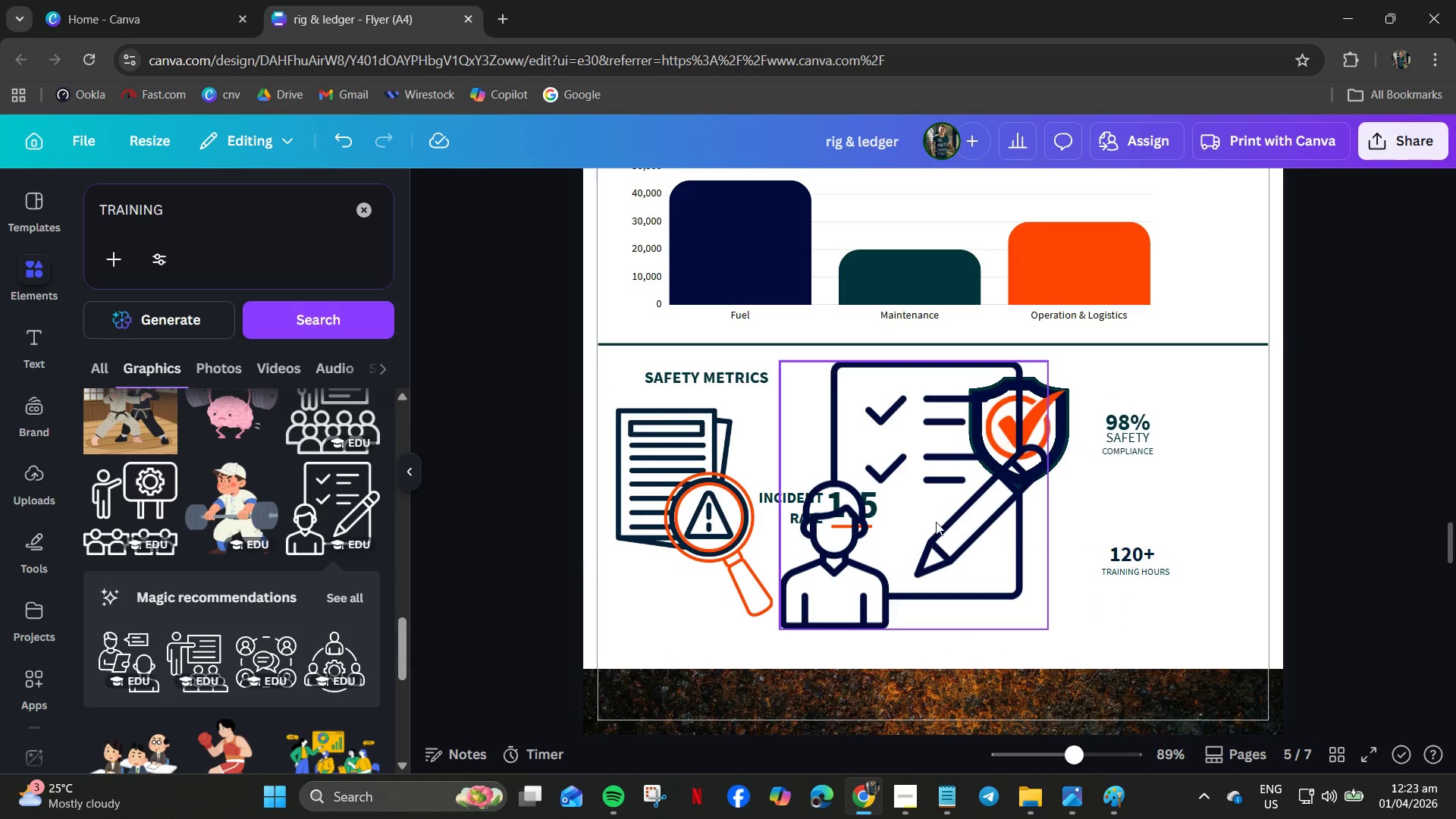 
left_click([952, 516])
 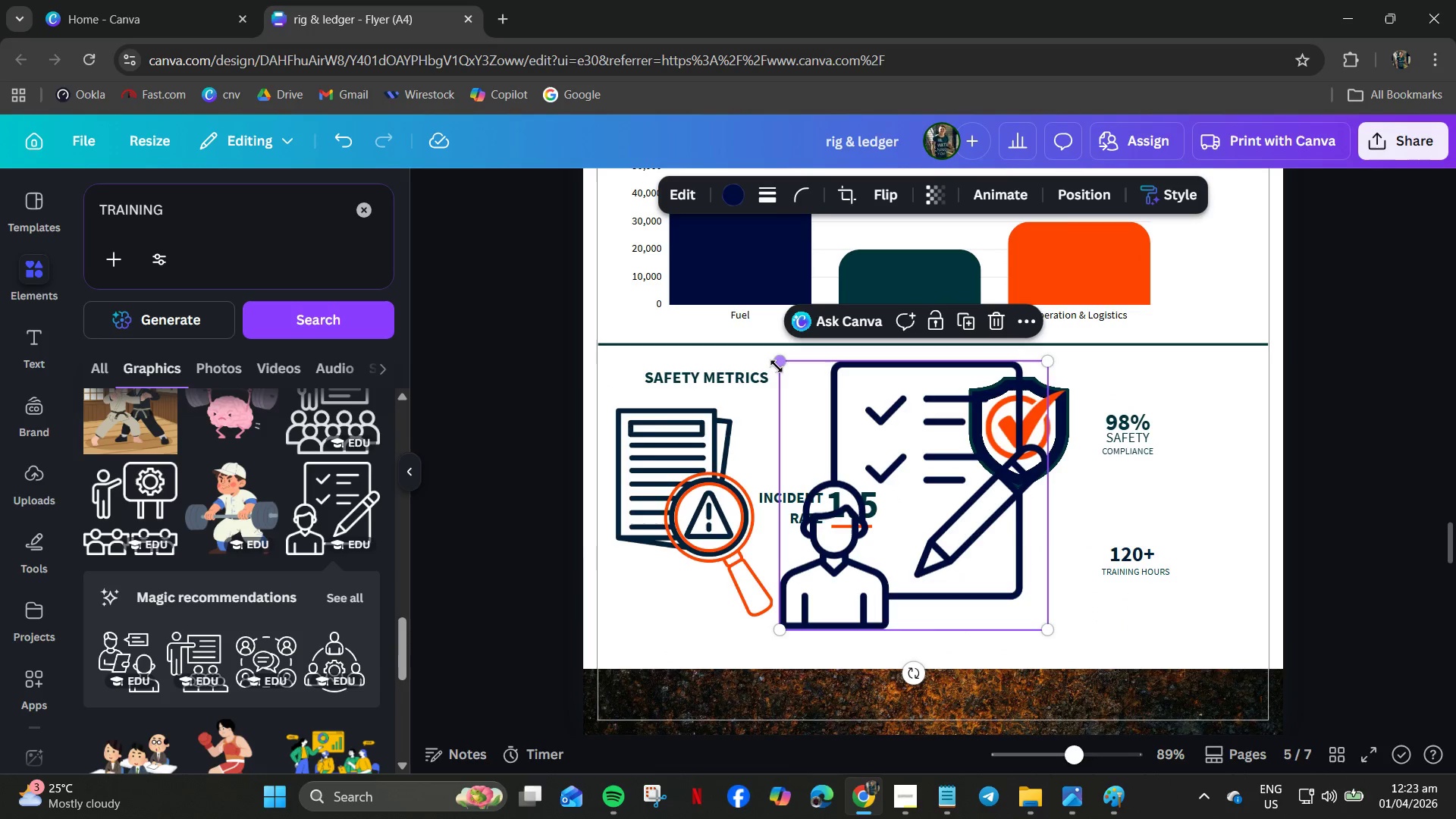 
left_click_drag(start_coordinate=[777, 361], to_coordinate=[956, 486])
 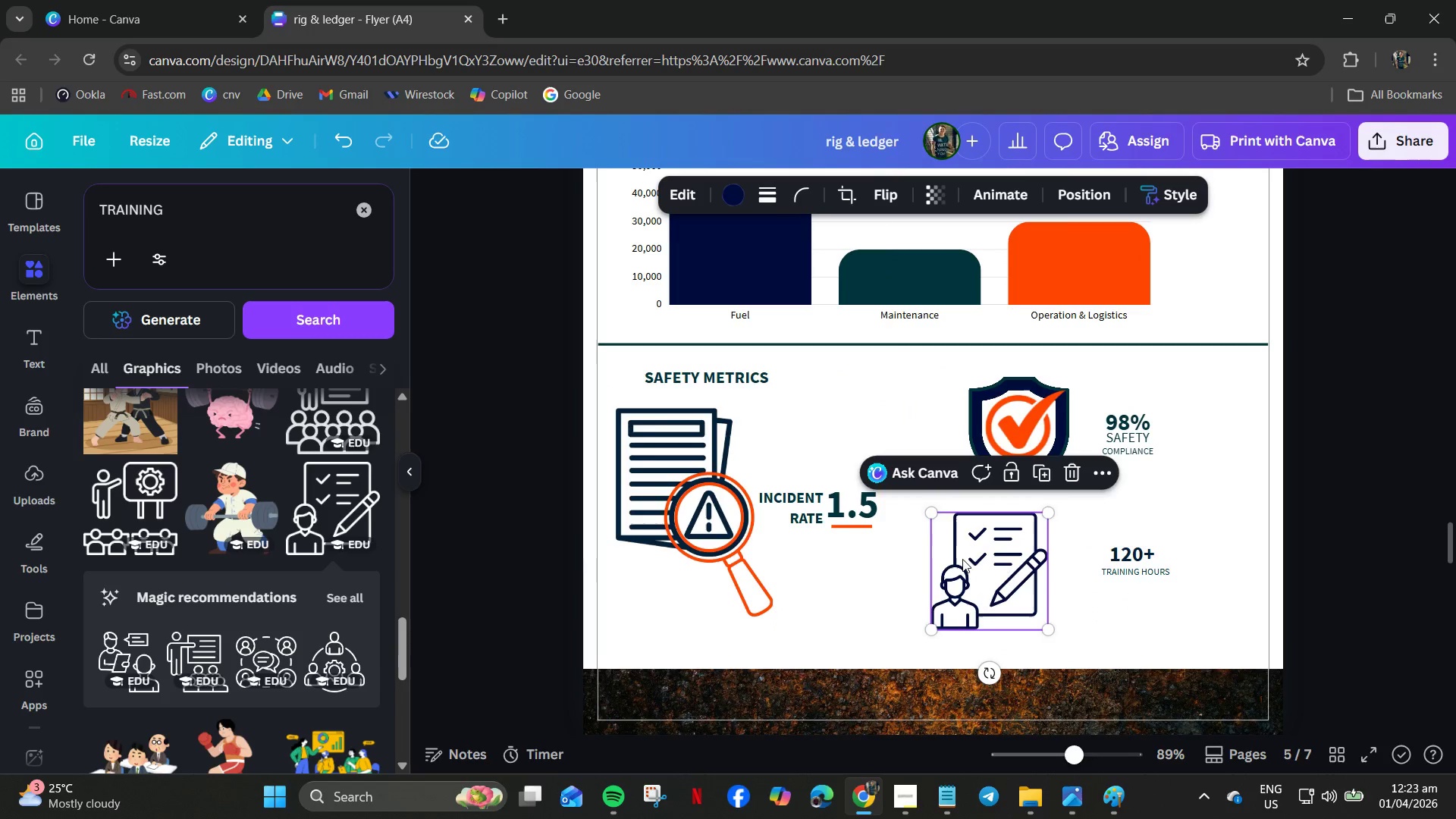 
left_click_drag(start_coordinate=[967, 559], to_coordinate=[991, 547])
 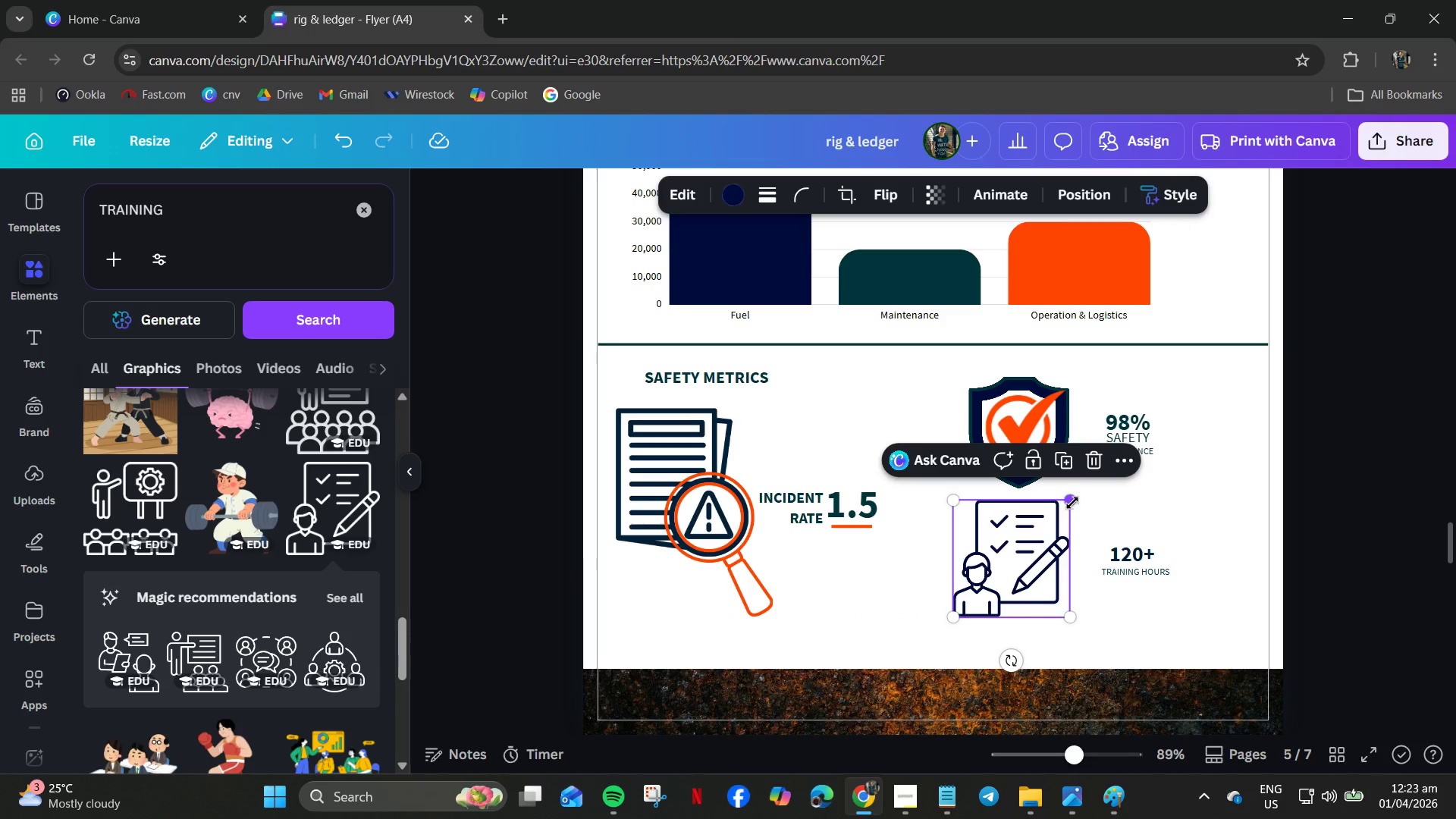 
left_click_drag(start_coordinate=[1072, 503], to_coordinate=[1057, 522])
 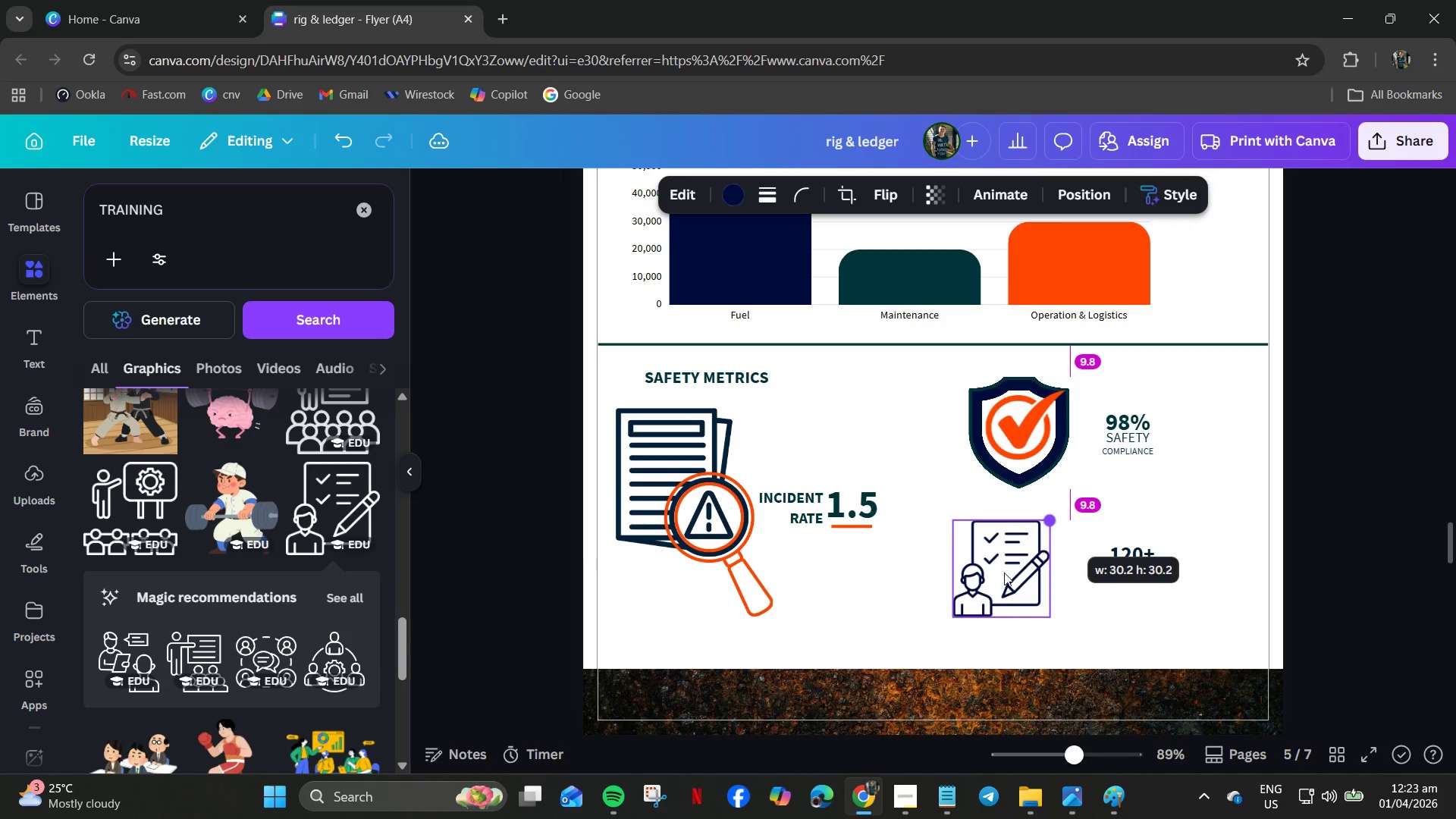 
left_click_drag(start_coordinate=[1003, 572], to_coordinate=[1030, 571])
 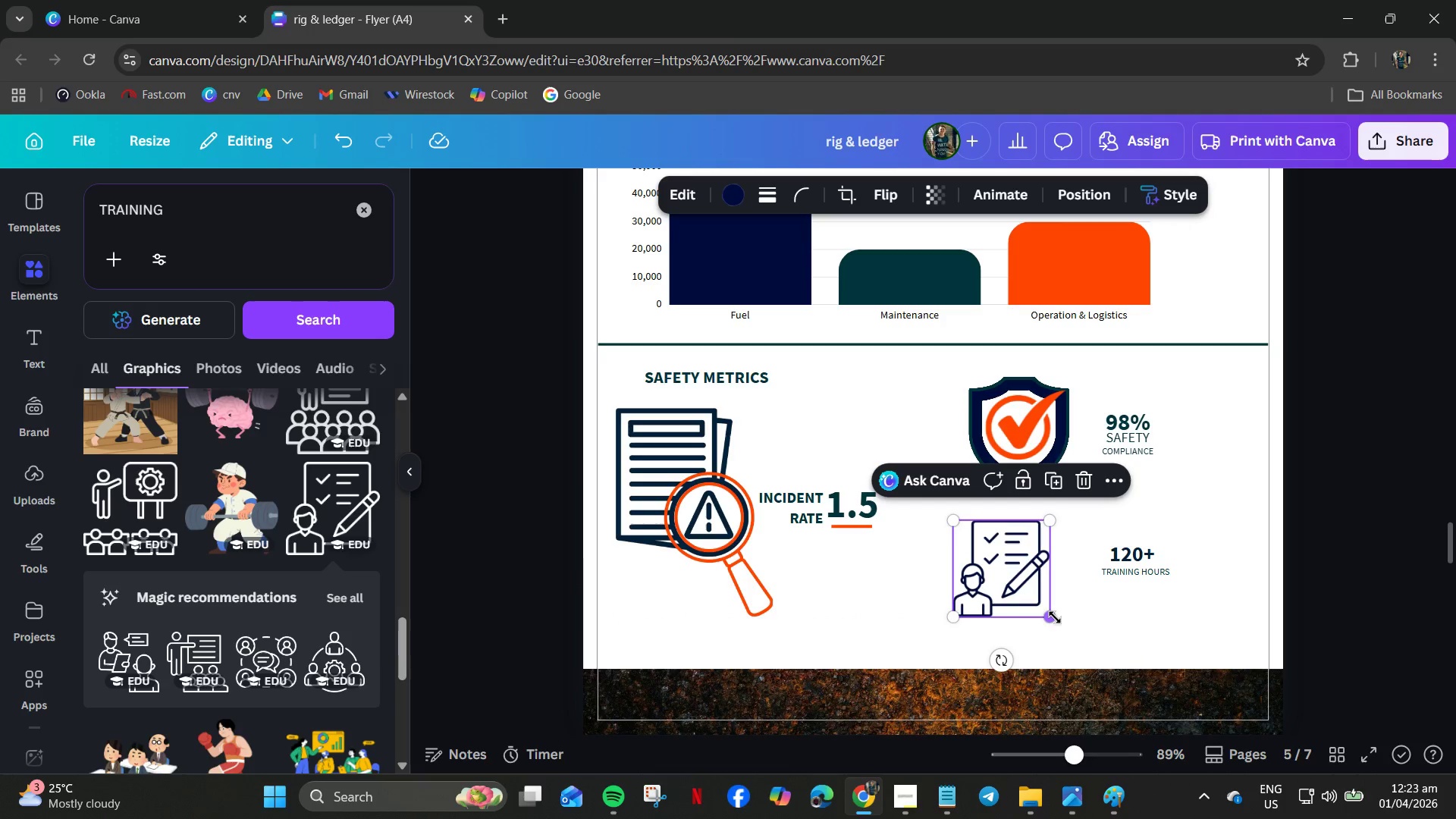 
left_click_drag(start_coordinate=[1055, 617], to_coordinate=[1079, 635])
 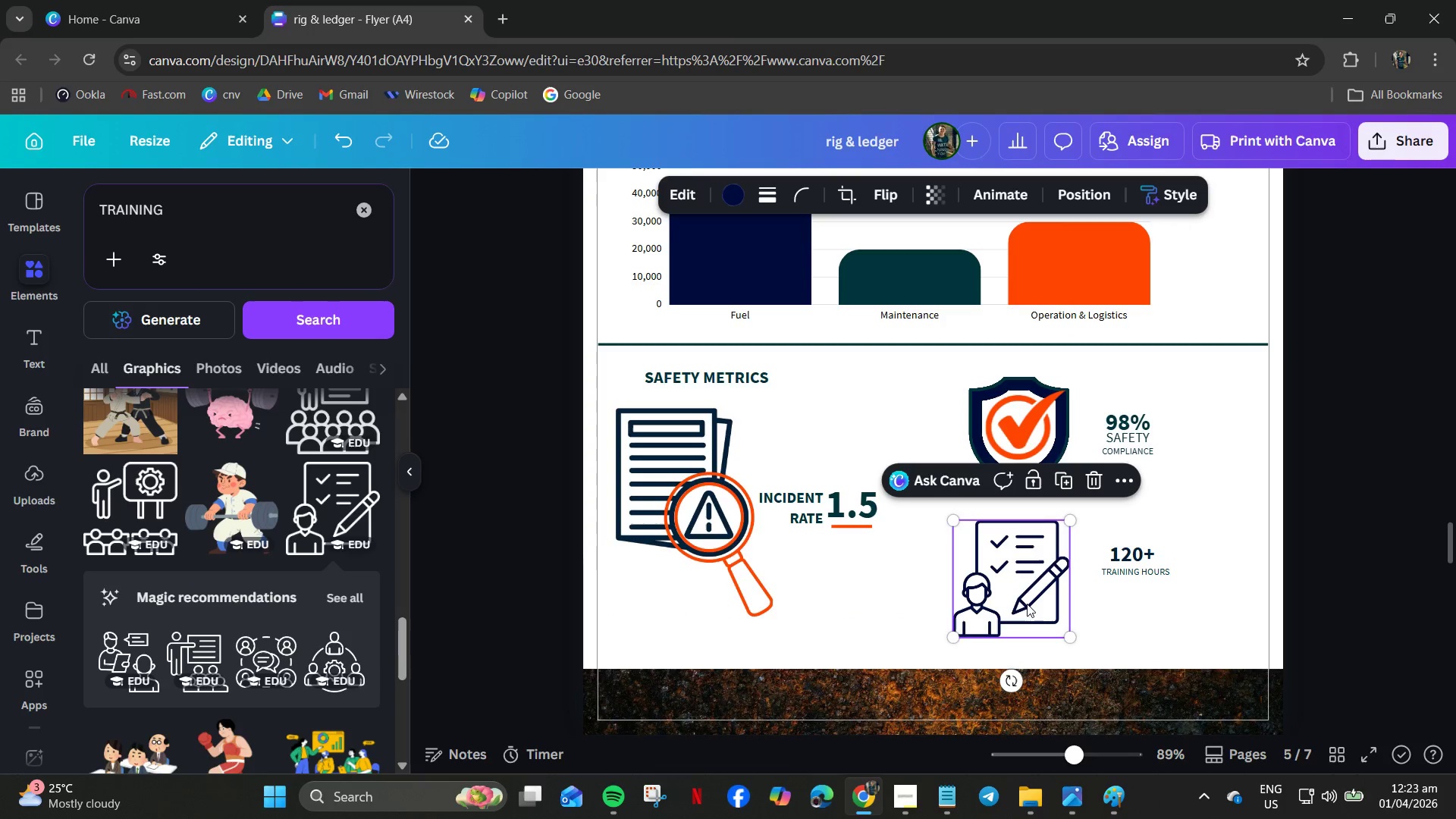 
left_click_drag(start_coordinate=[1027, 603], to_coordinate=[1029, 589])
 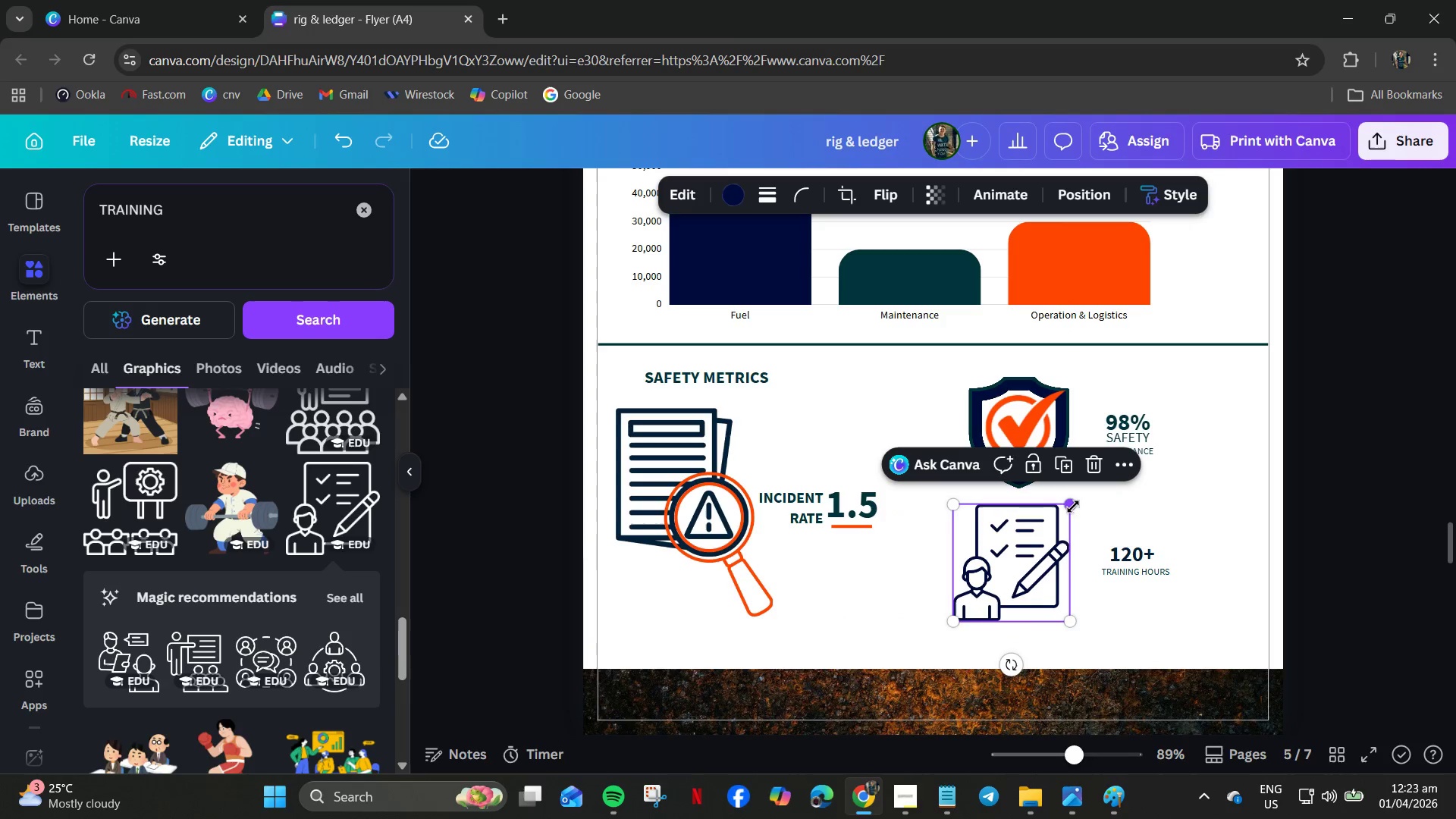 
left_click_drag(start_coordinate=[1073, 507], to_coordinate=[1079, 504])
 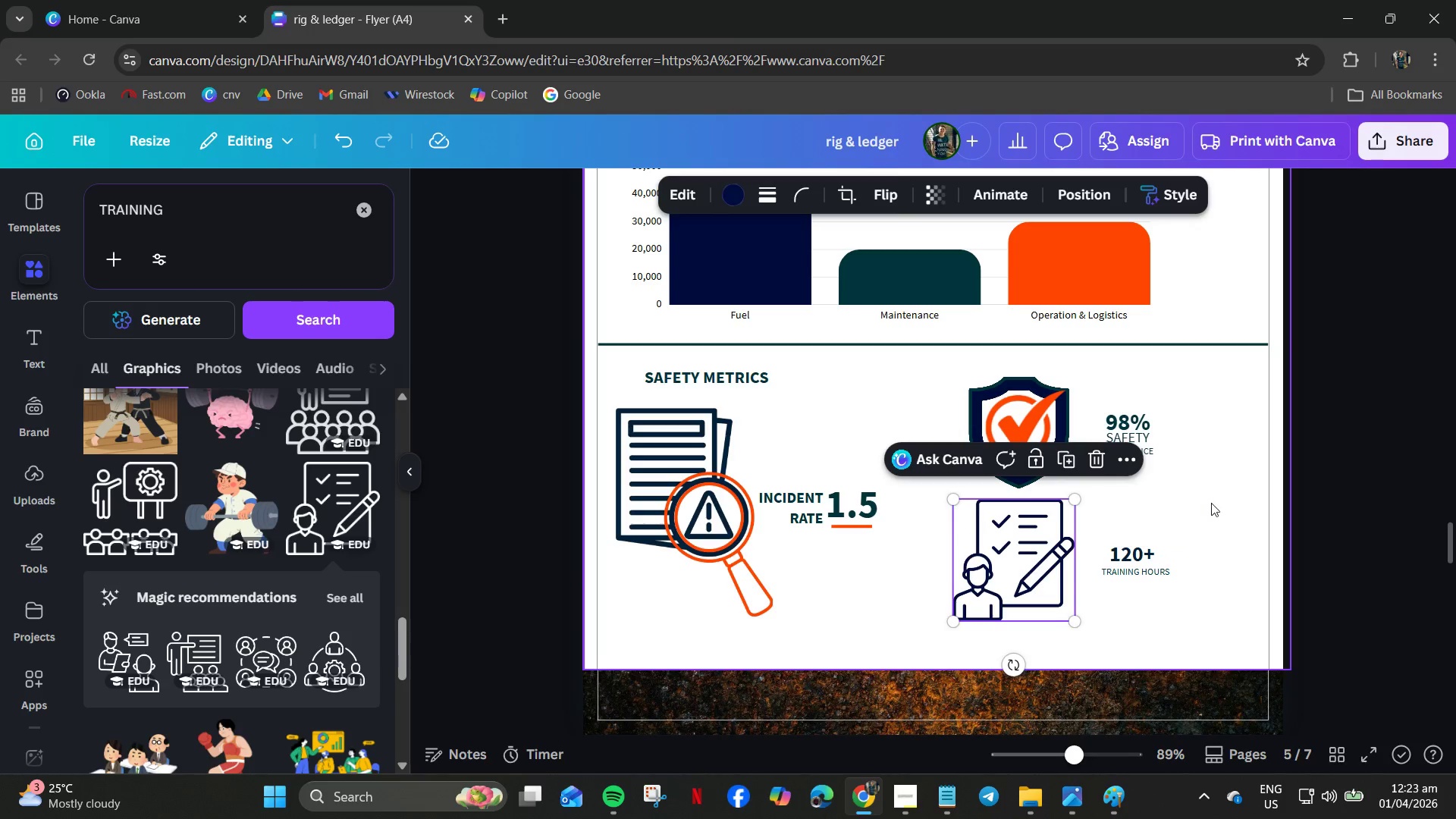 
left_click([1211, 503])
 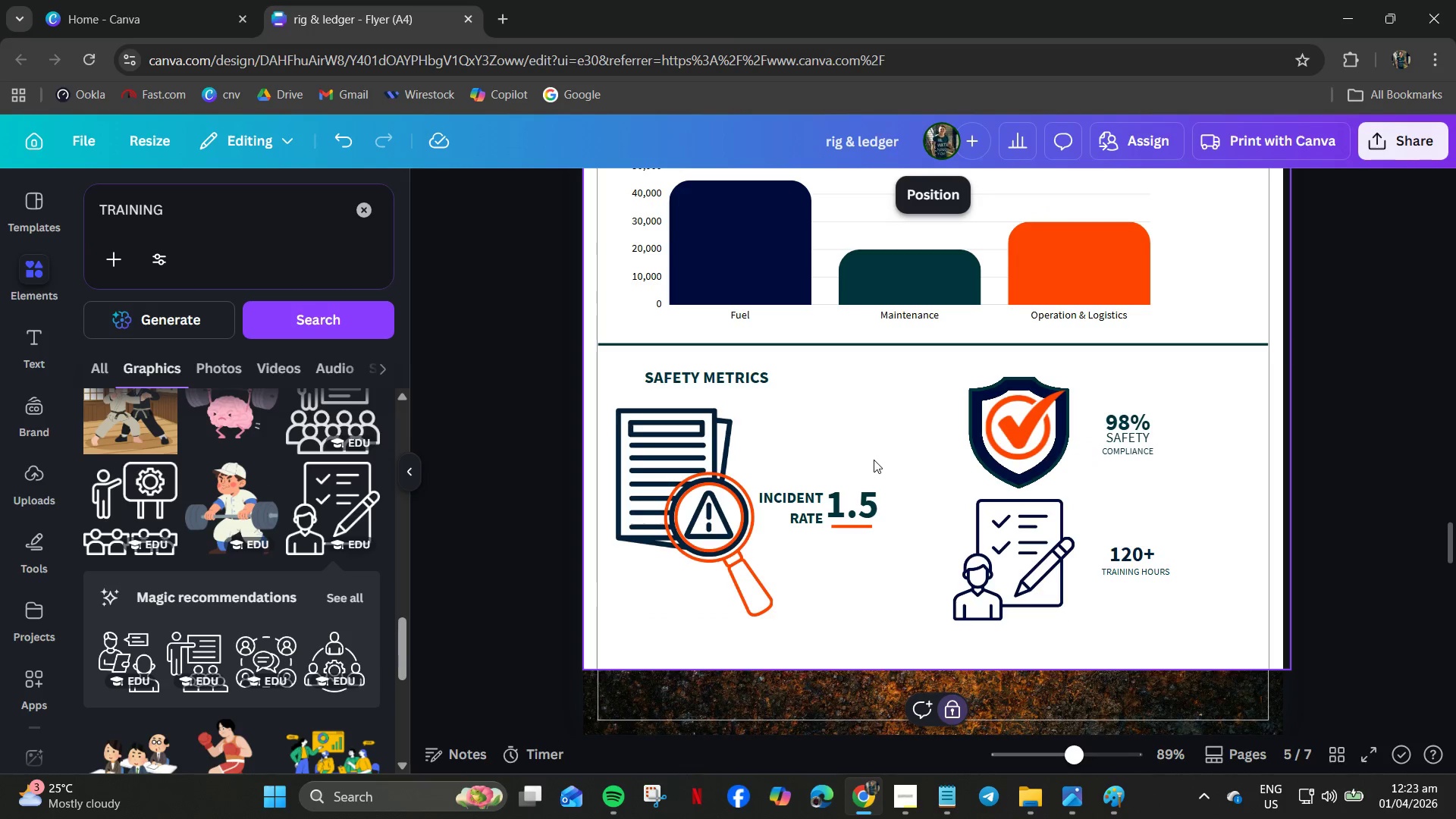 
wait(8.64)
 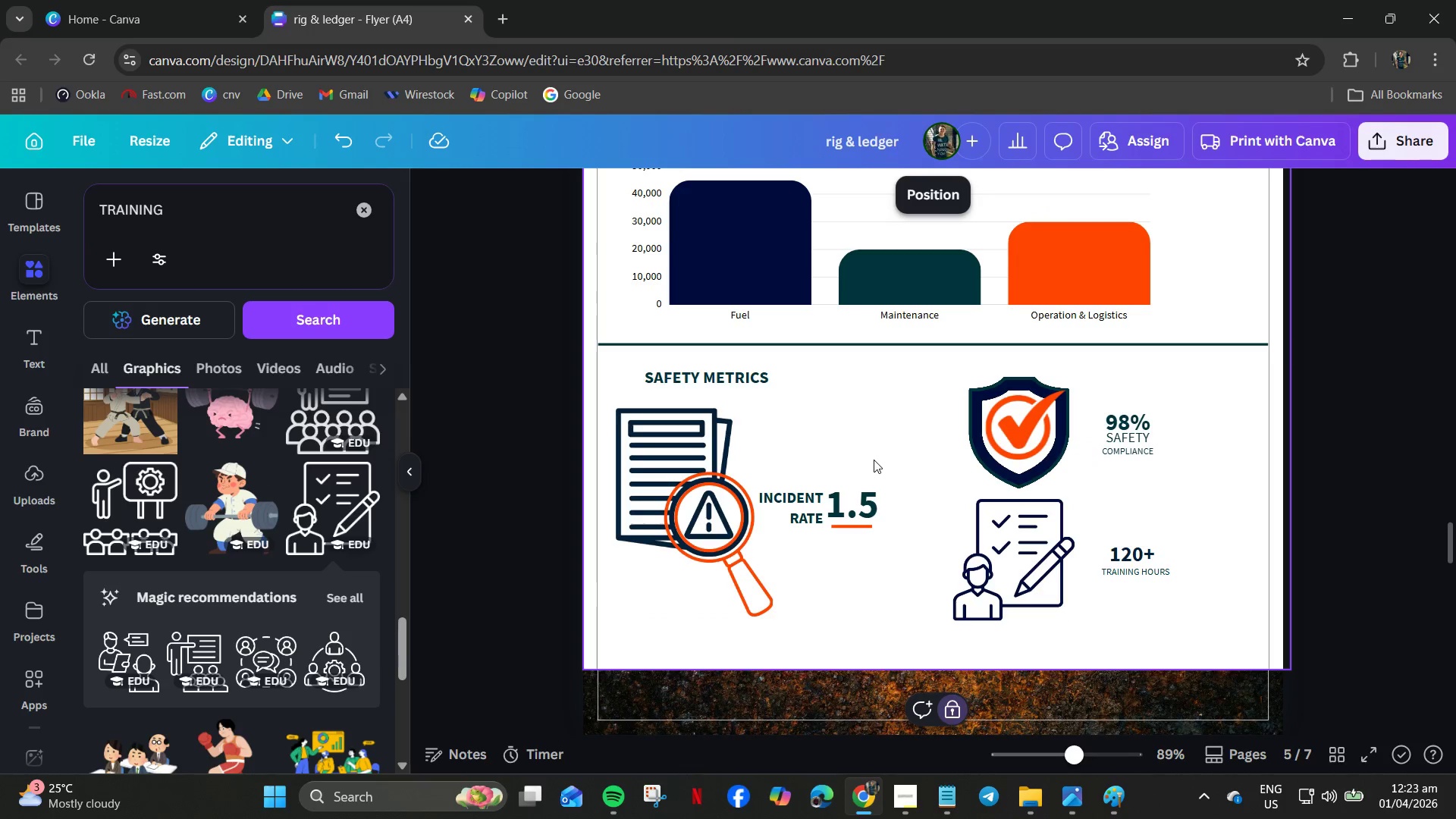 
hold_key(key=ControlLeft, duration=0.64)
scroll: coordinate [1248, 510], scroll_direction: down, amount: 2.0
 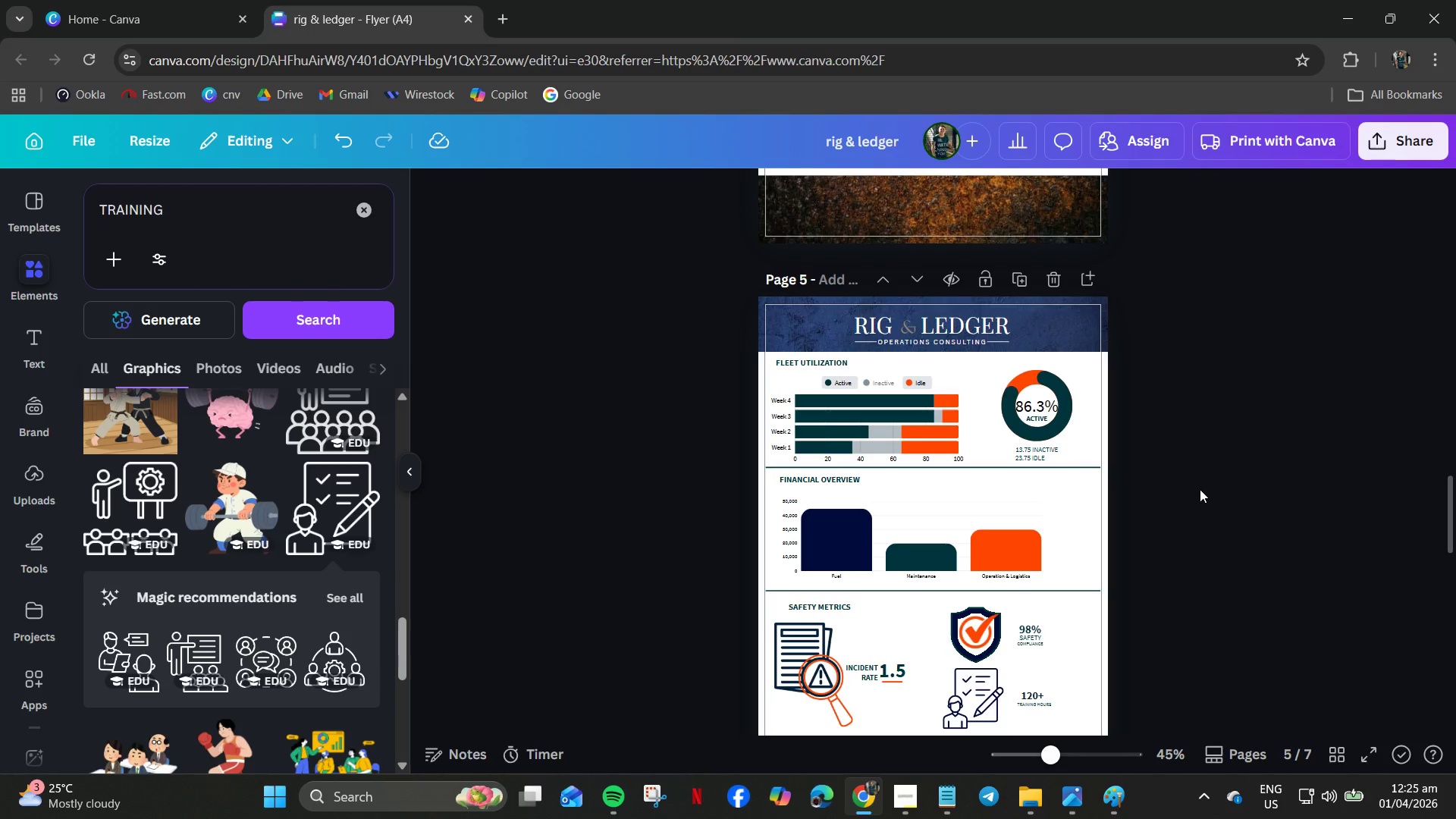 
wait(97.67)
 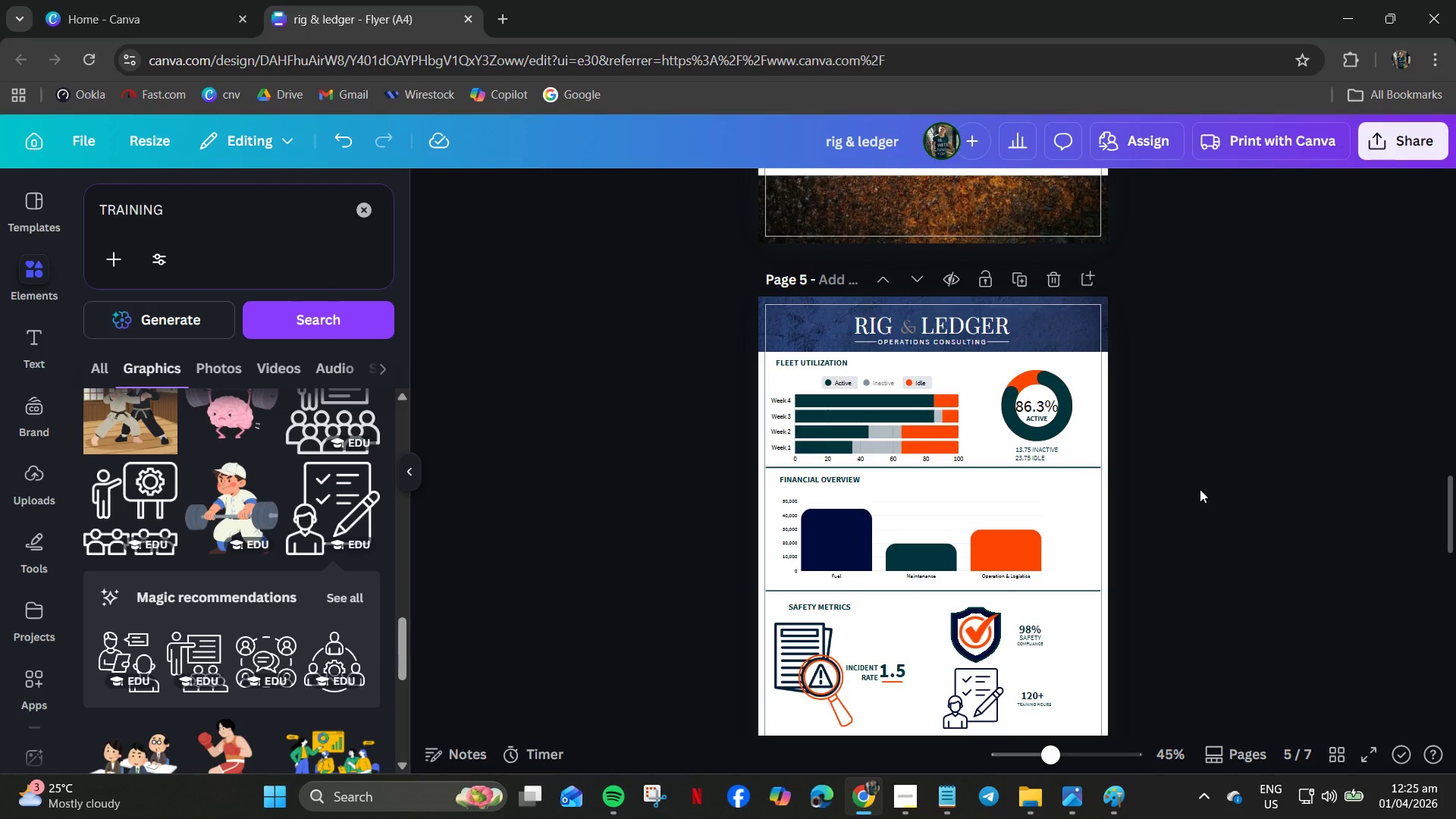 
left_click([956, 802])
 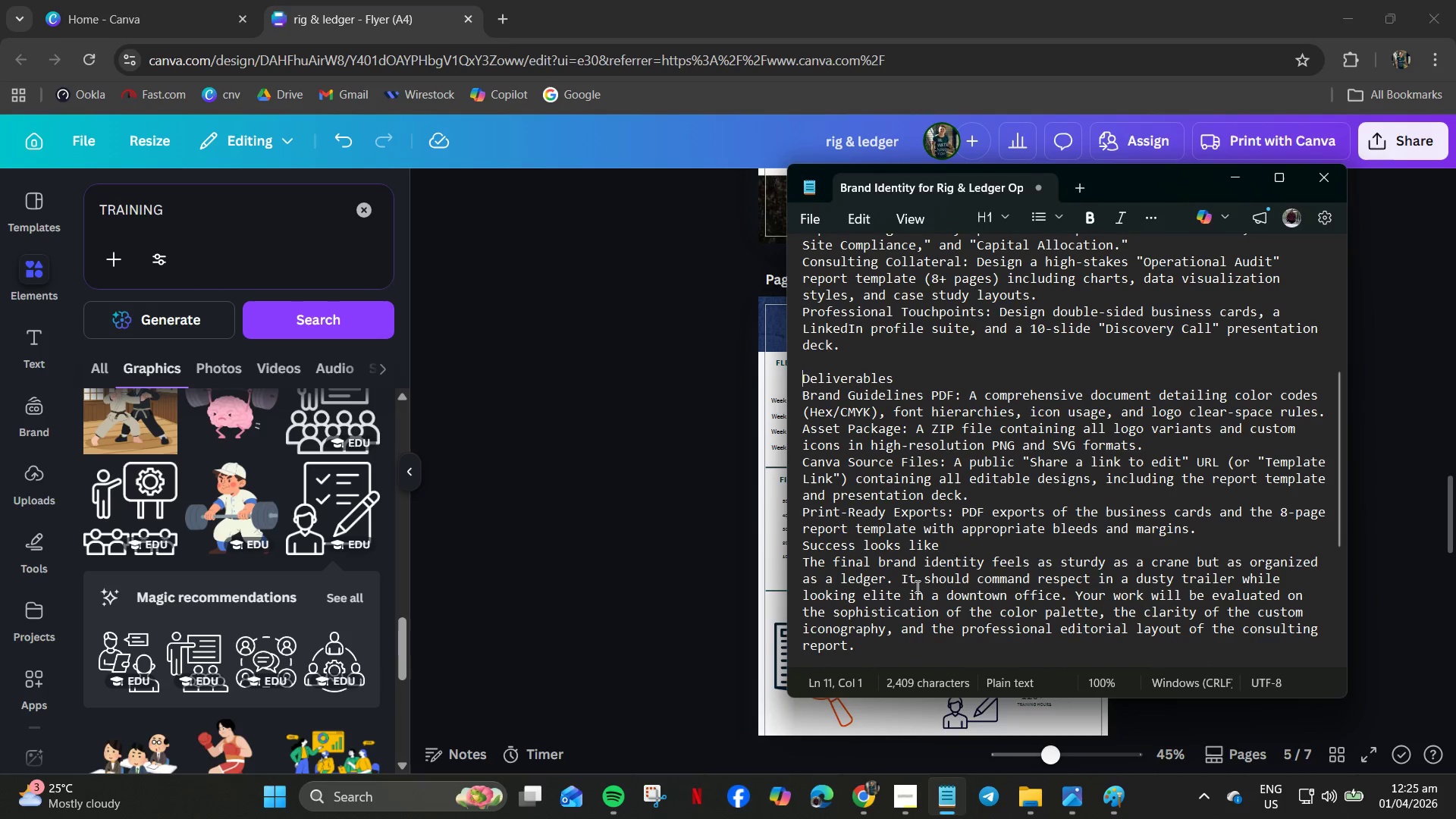 
scroll: coordinate [906, 589], scroll_direction: down, amount: 2.0
 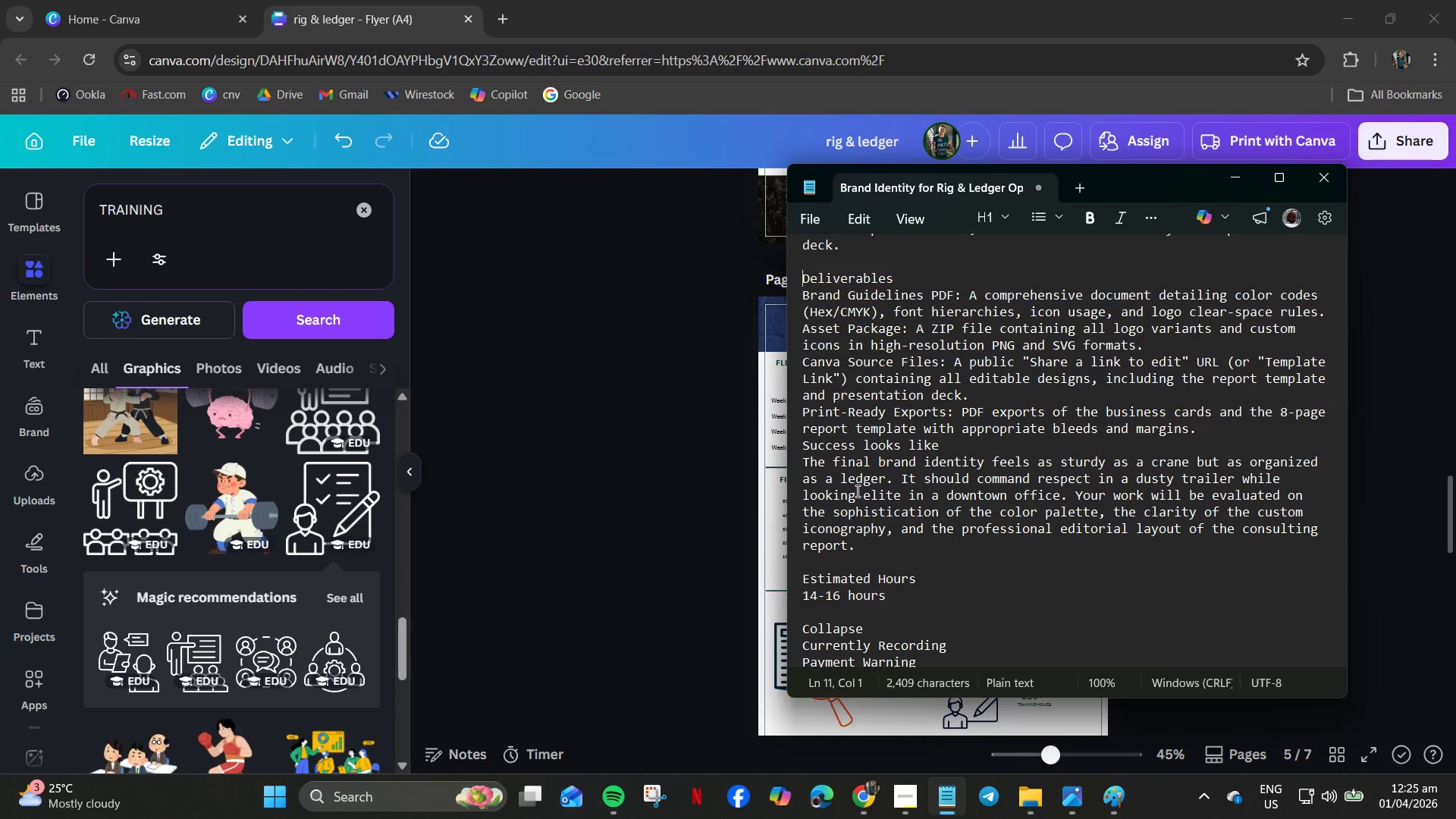 
wait(30.32)
 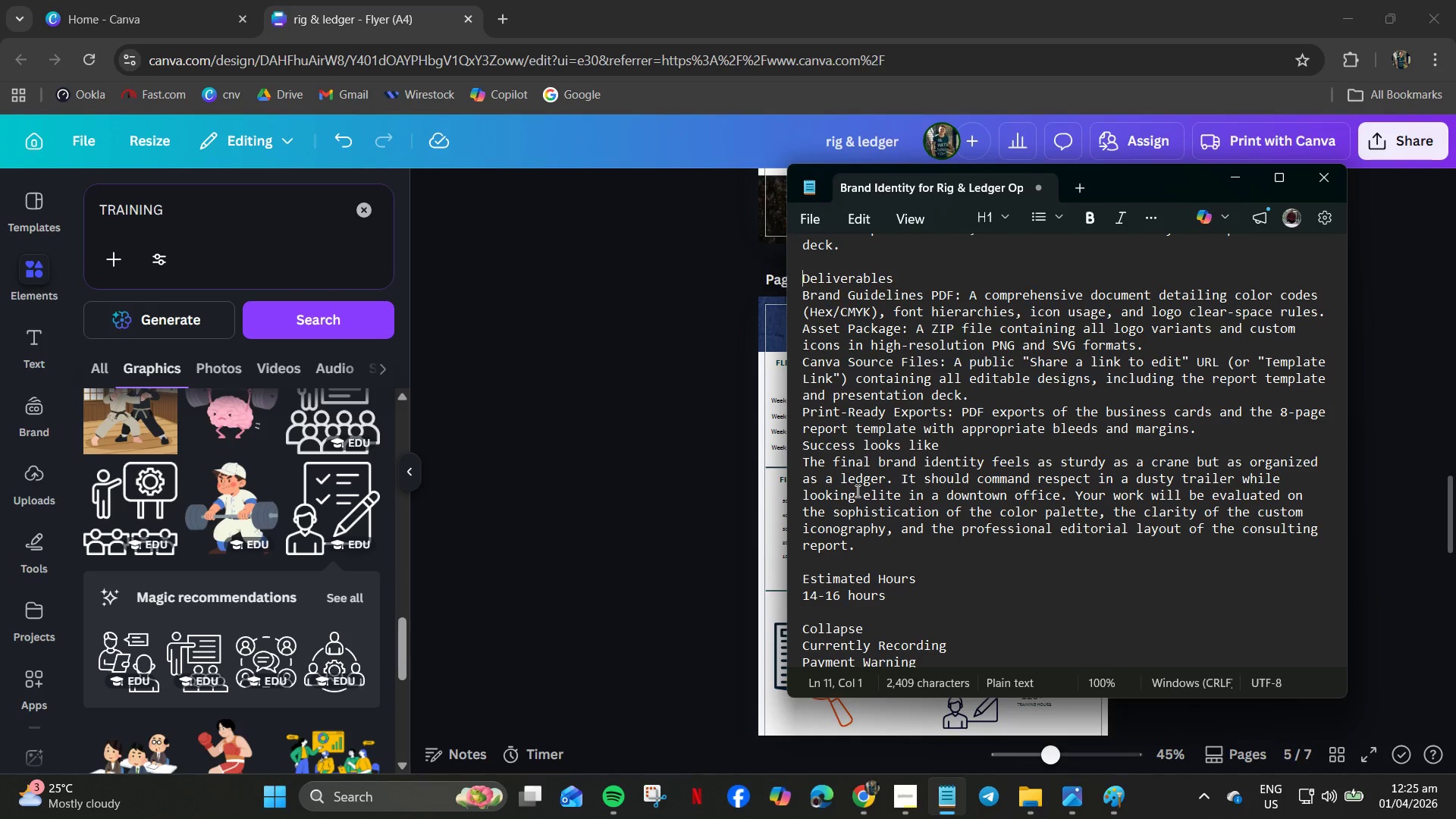 
scroll: coordinate [994, 489], scroll_direction: down, amount: 5.0
 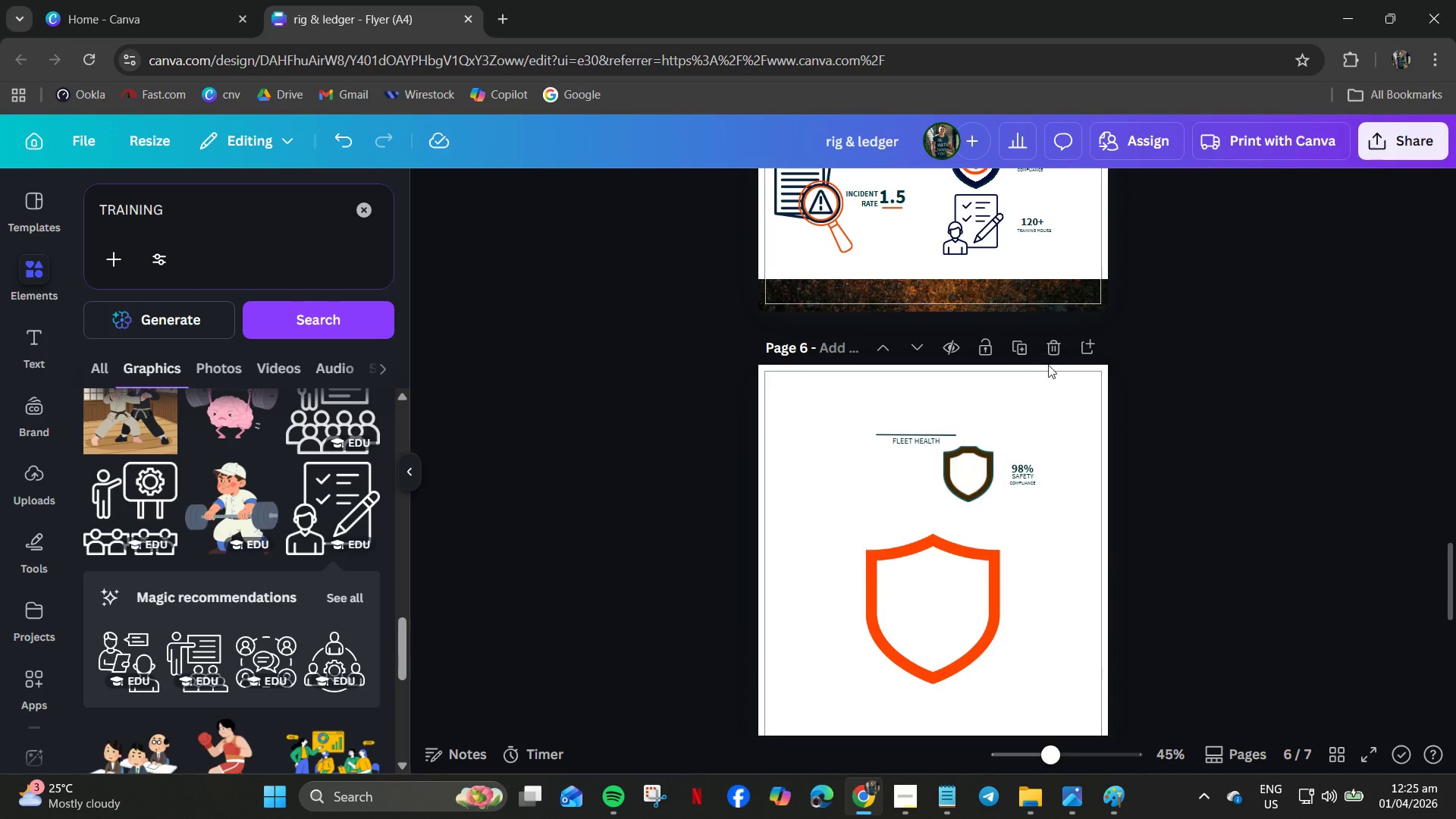 
left_click([1053, 356])
 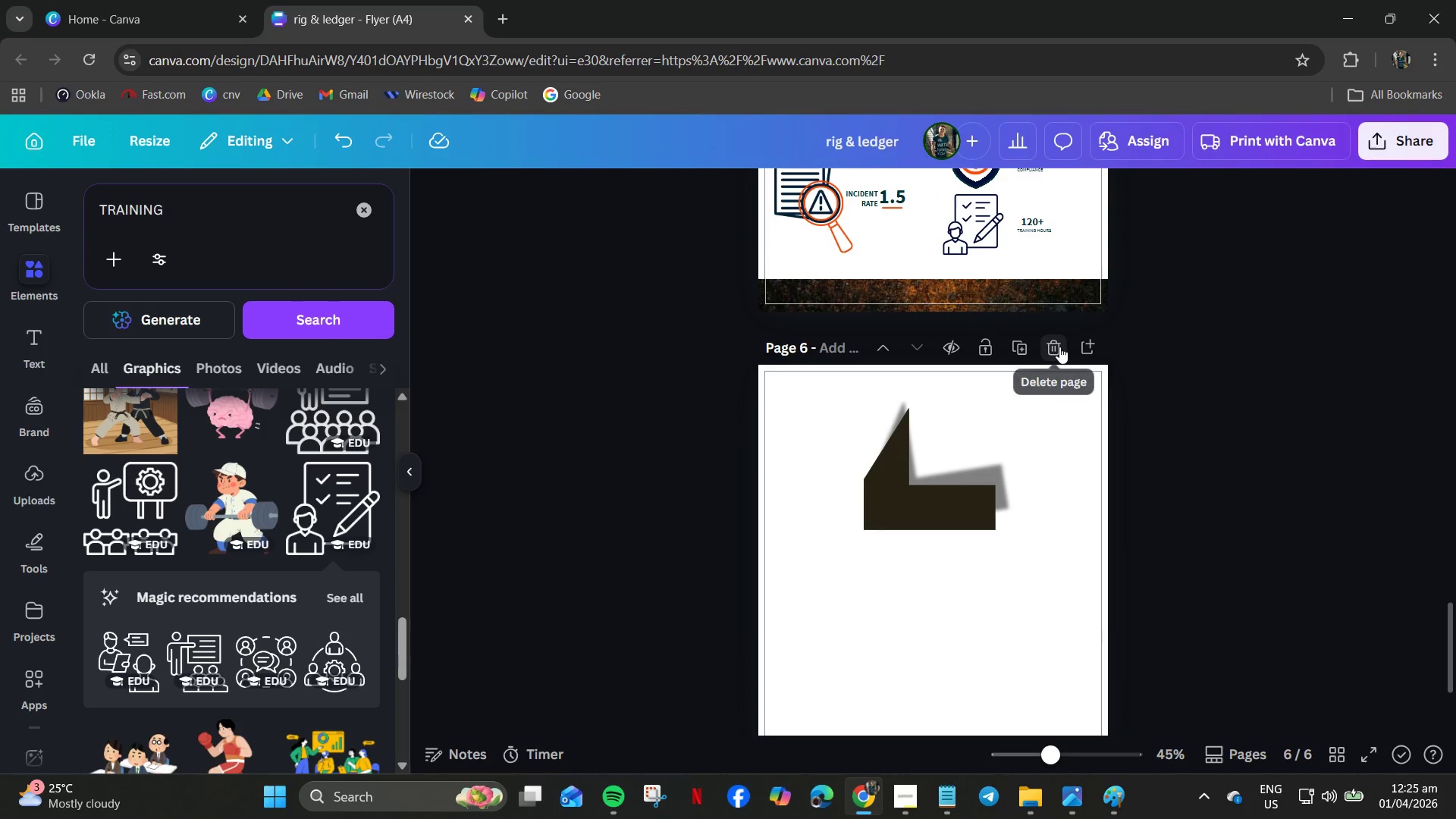 
left_click([1059, 347])
 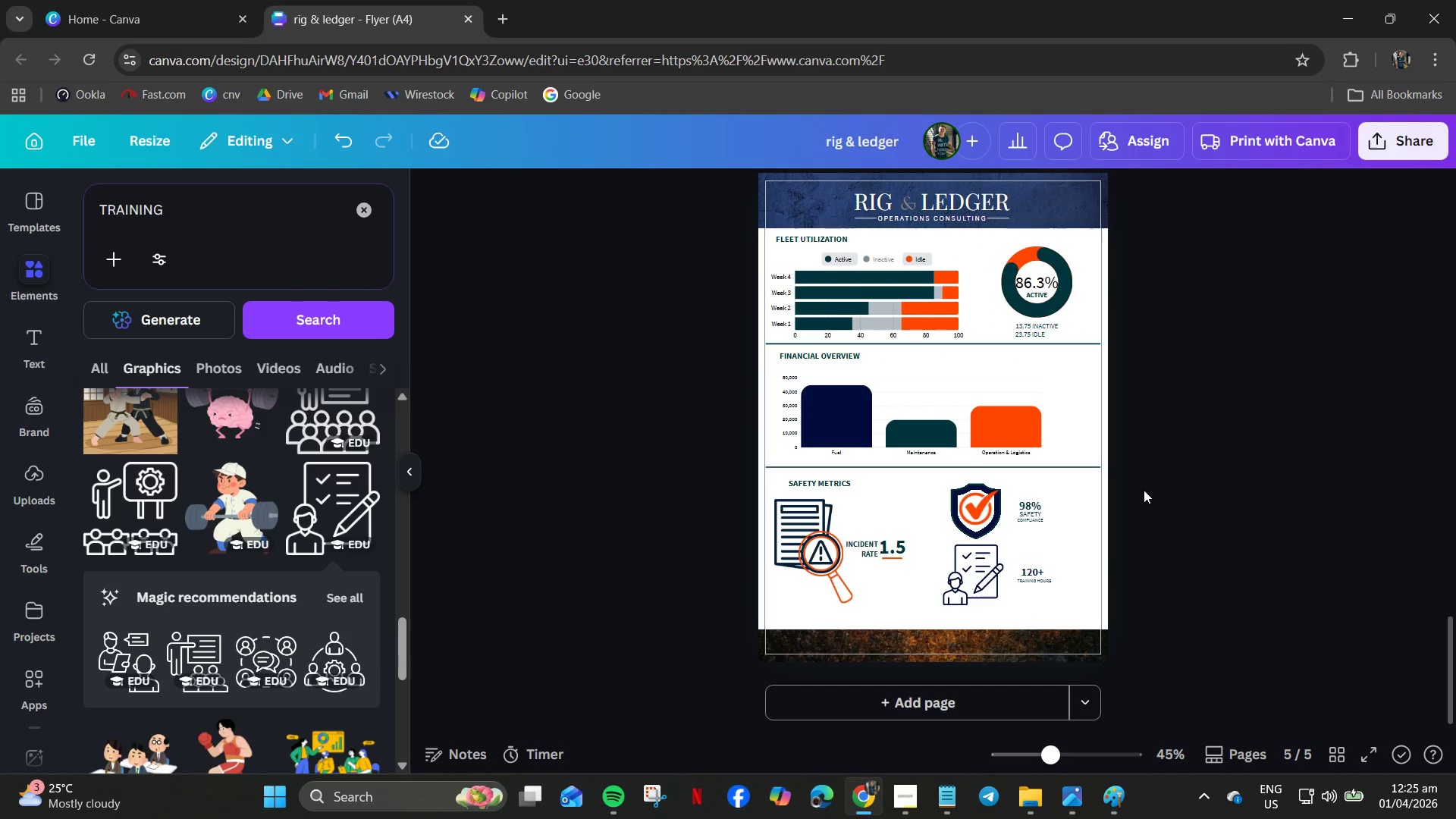 
scroll: coordinate [1146, 490], scroll_direction: up, amount: 6.0
 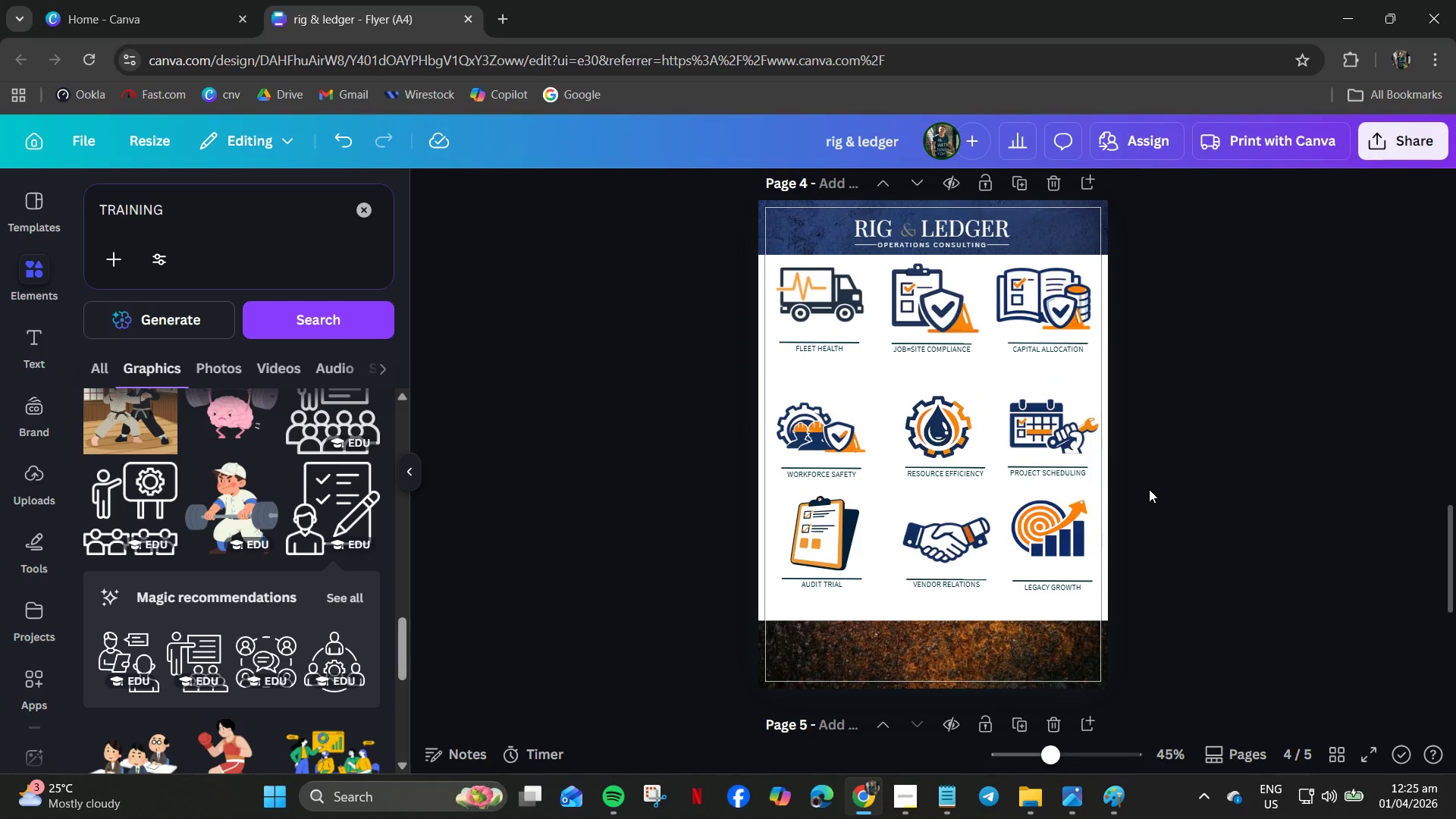 
scroll: coordinate [1150, 494], scroll_direction: down, amount: 1.0
 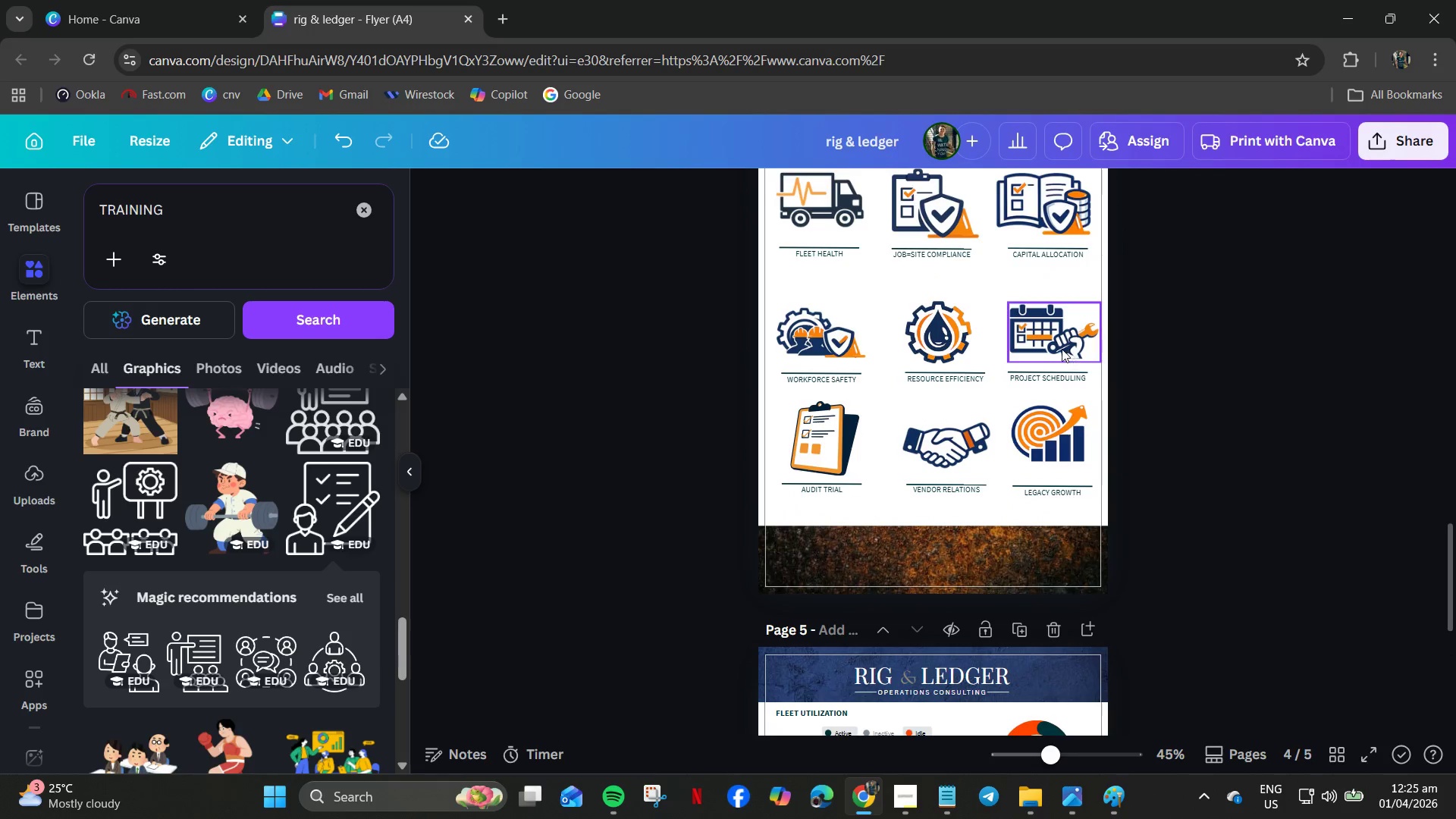 
left_click([1061, 348])
 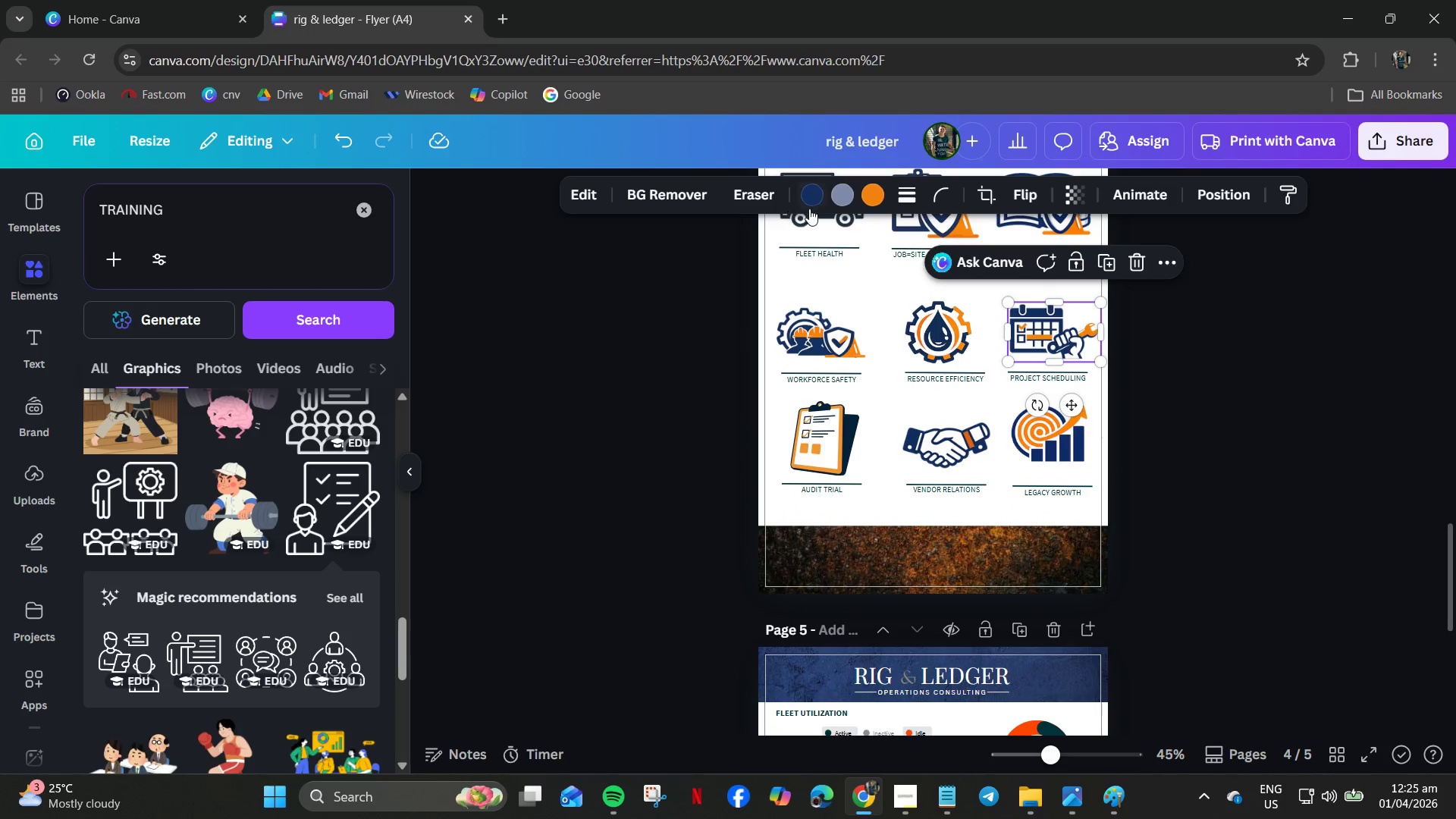 
left_click([808, 204])
 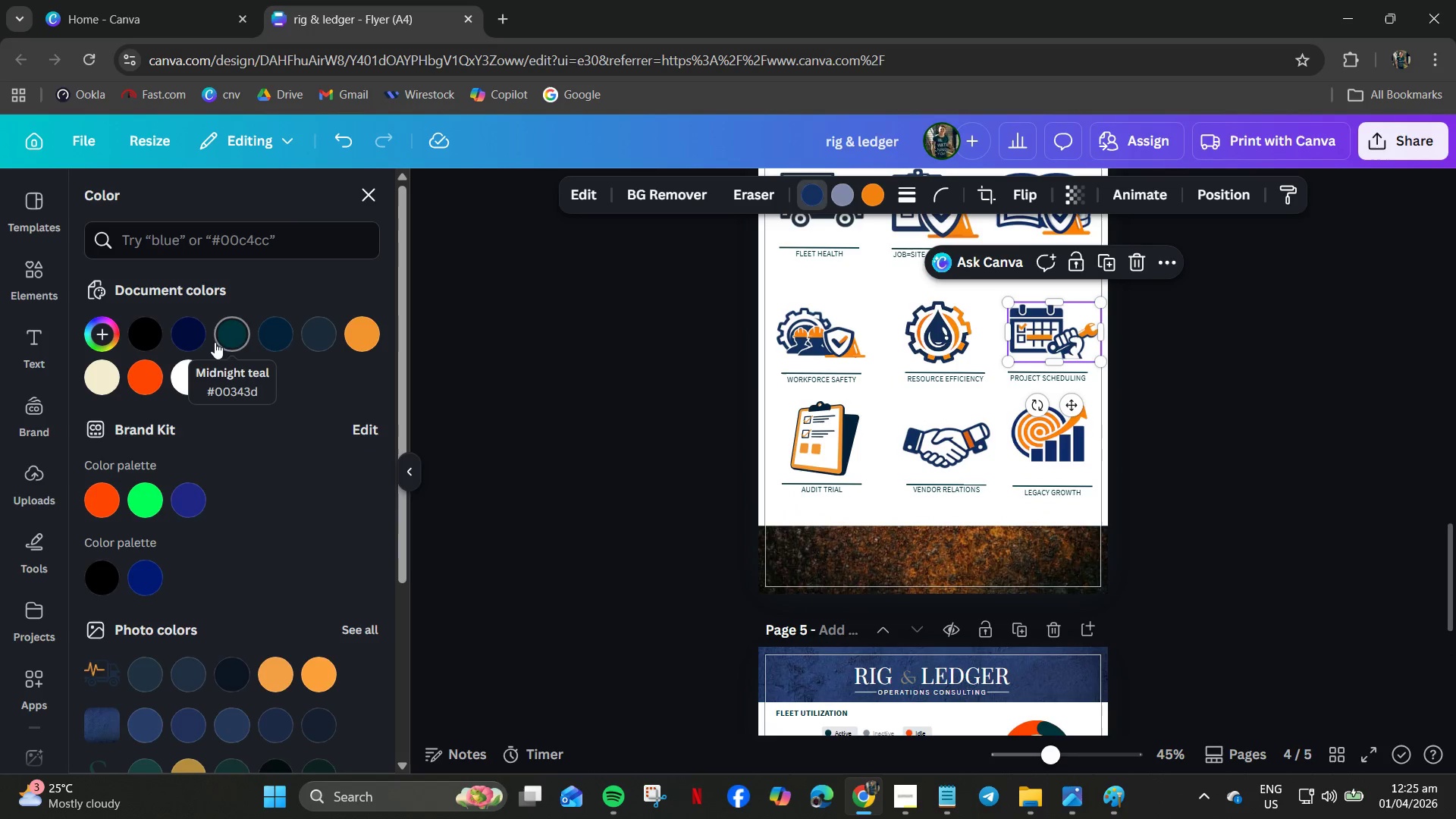 
left_click([289, 325])
 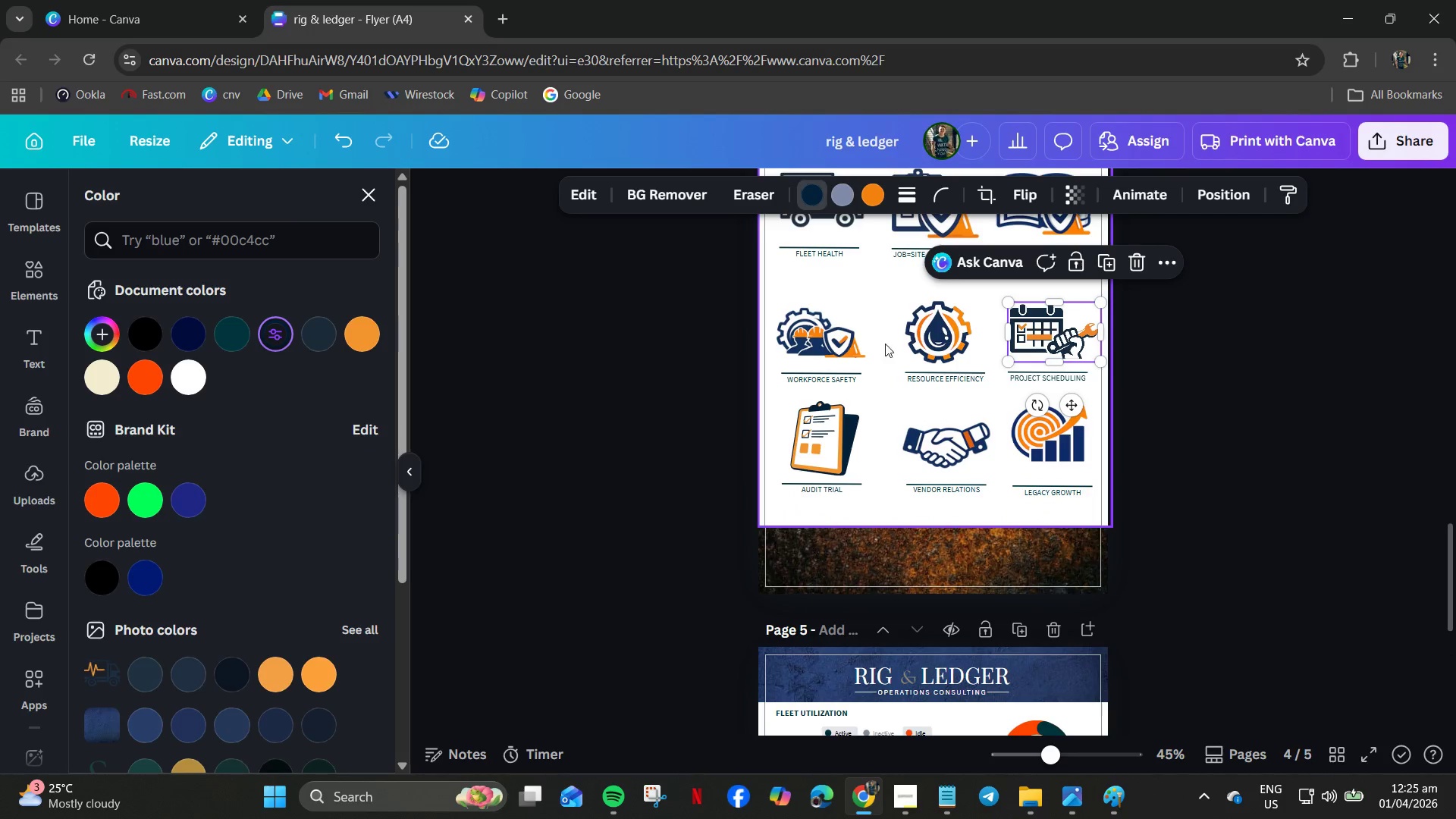 
left_click([934, 331])
 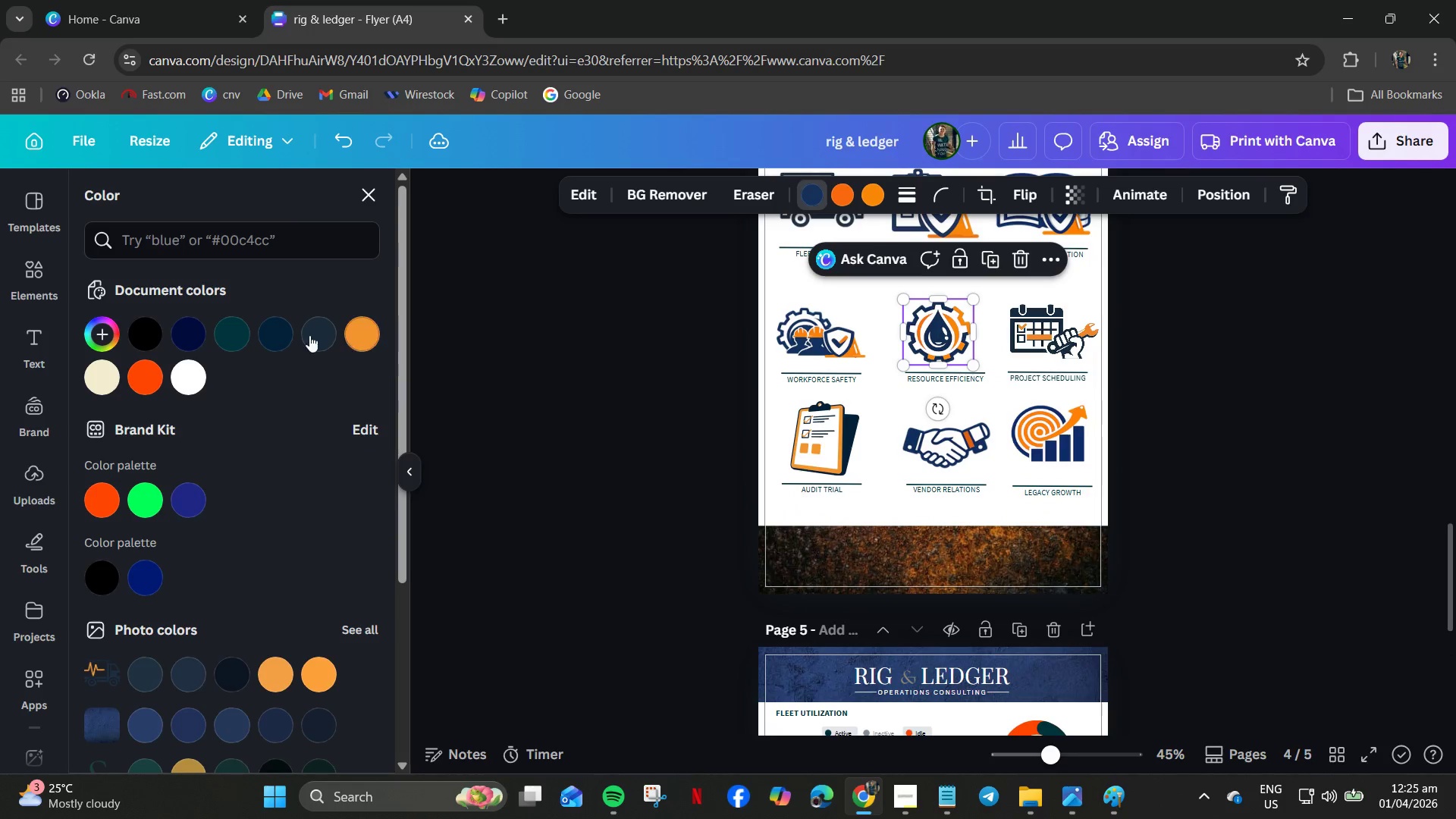 
left_click([289, 335])
 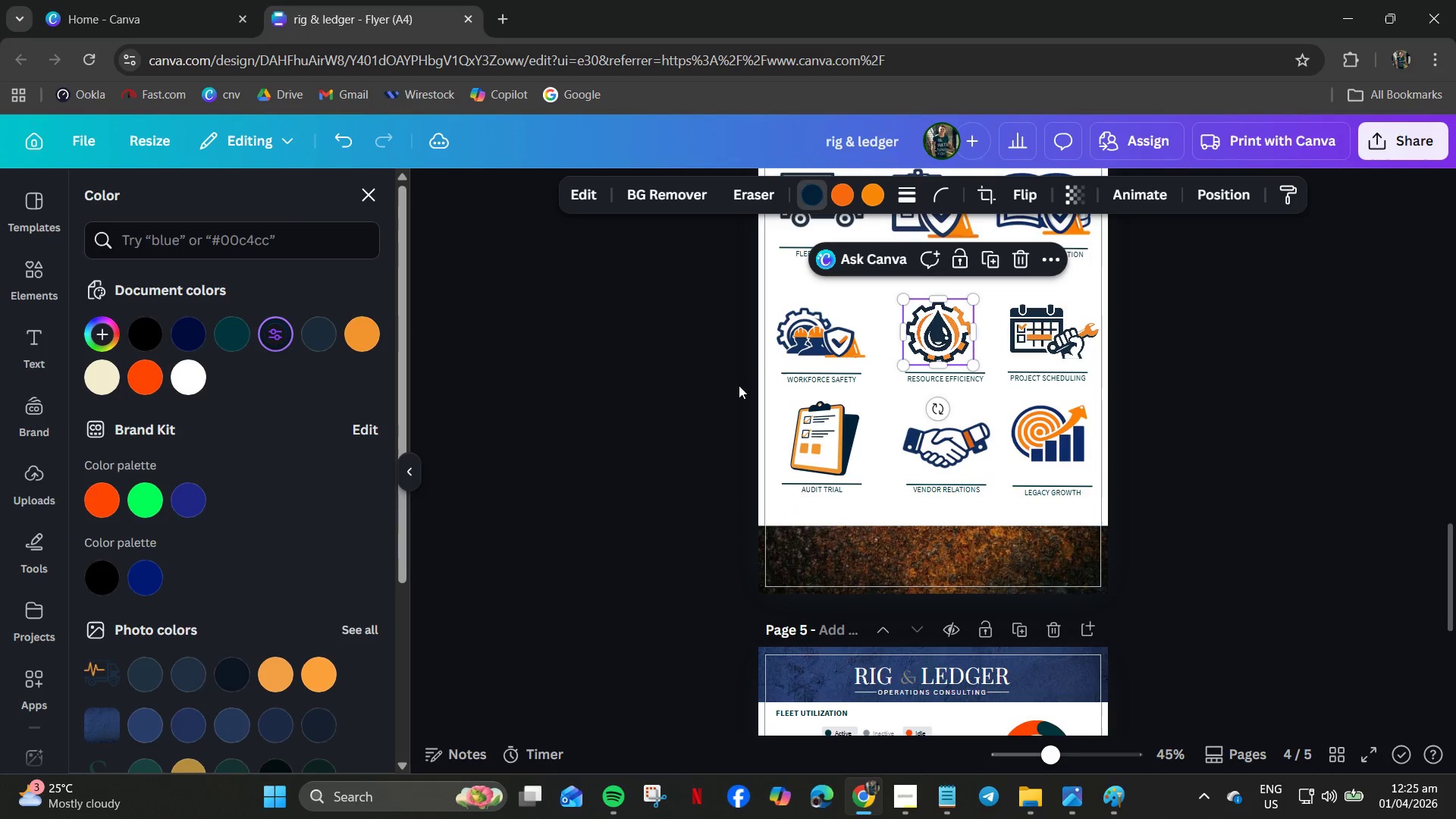 
left_click([804, 324])
 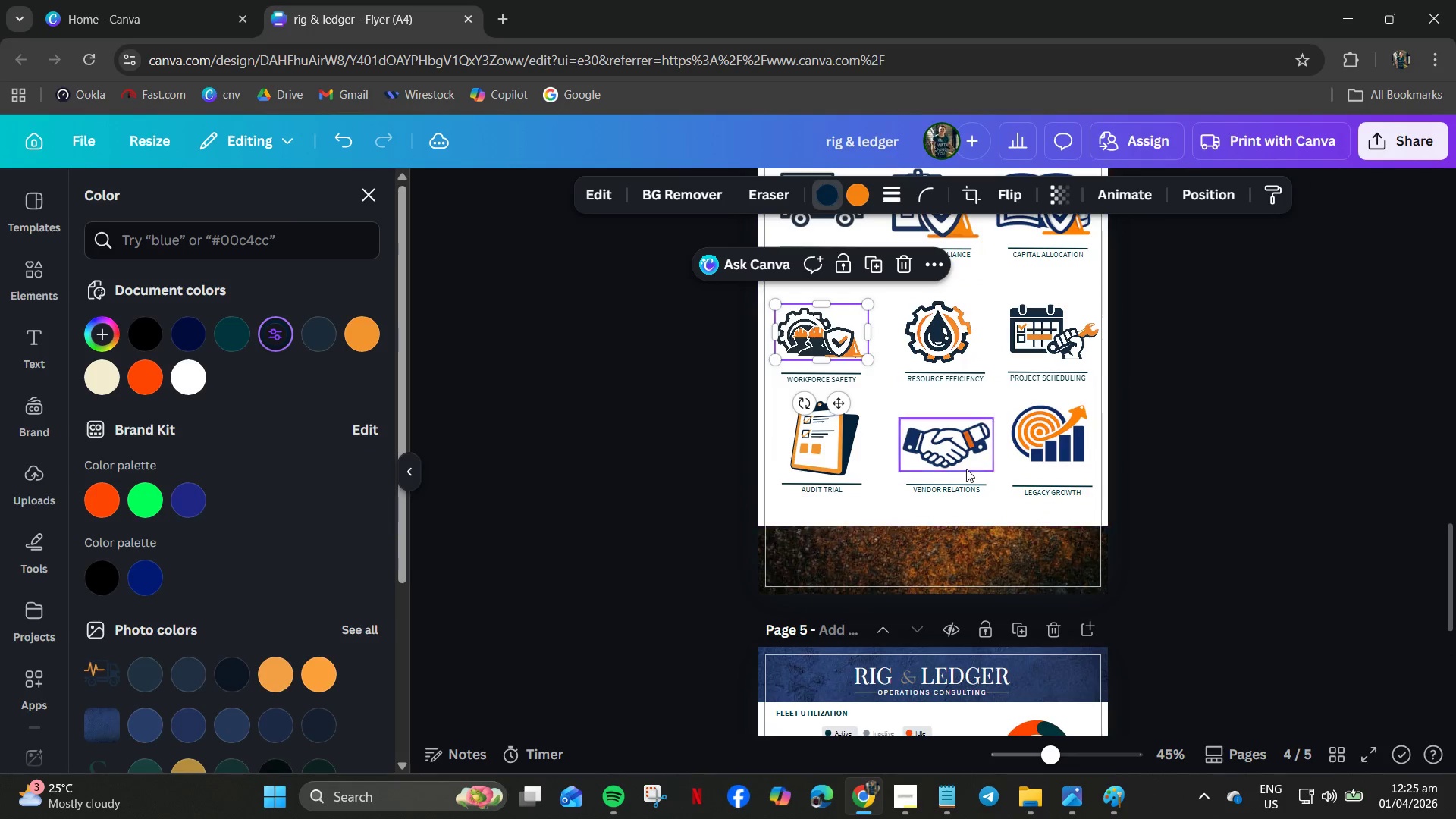 
left_click([970, 472])
 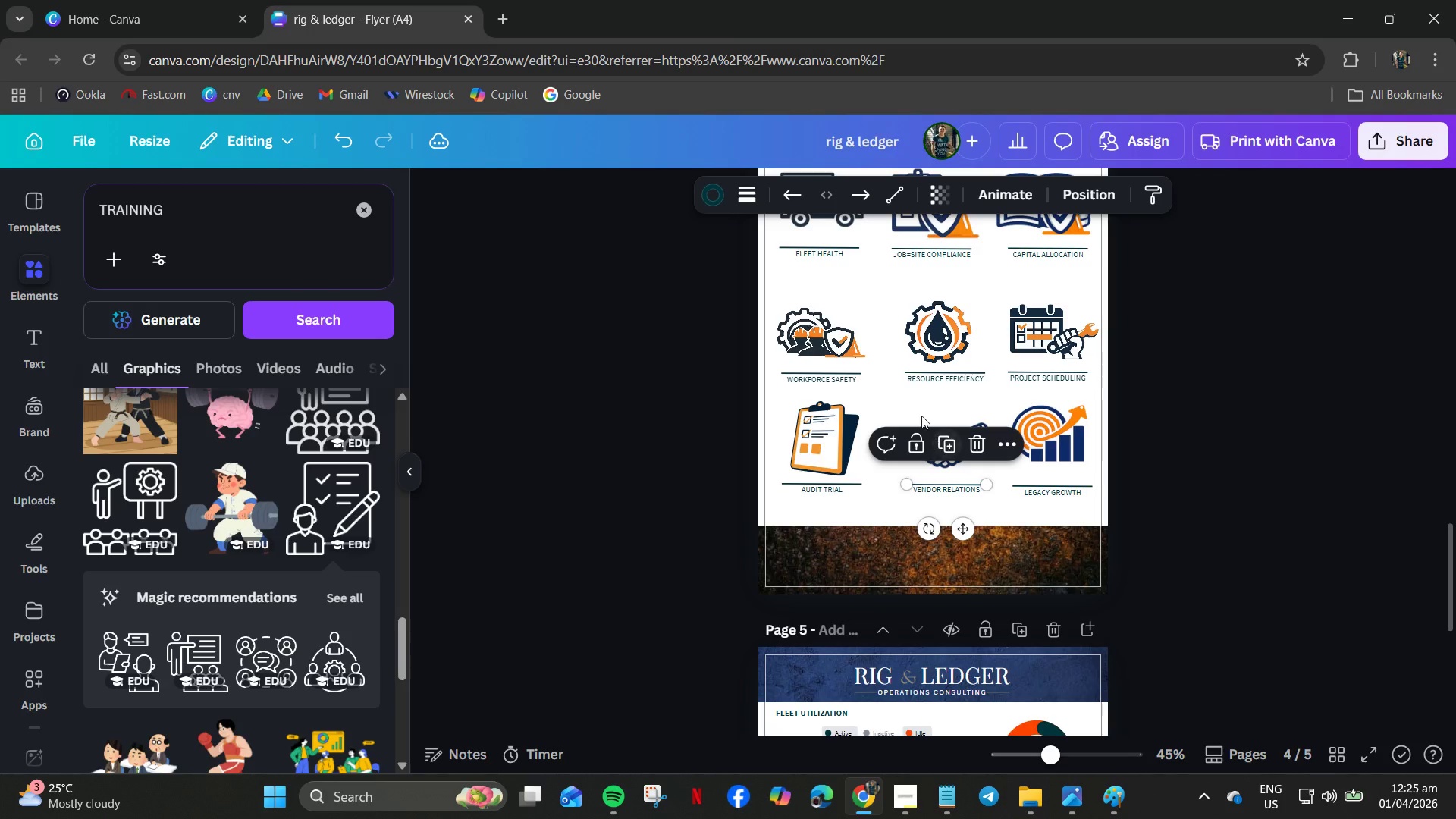 
left_click([691, 410])
 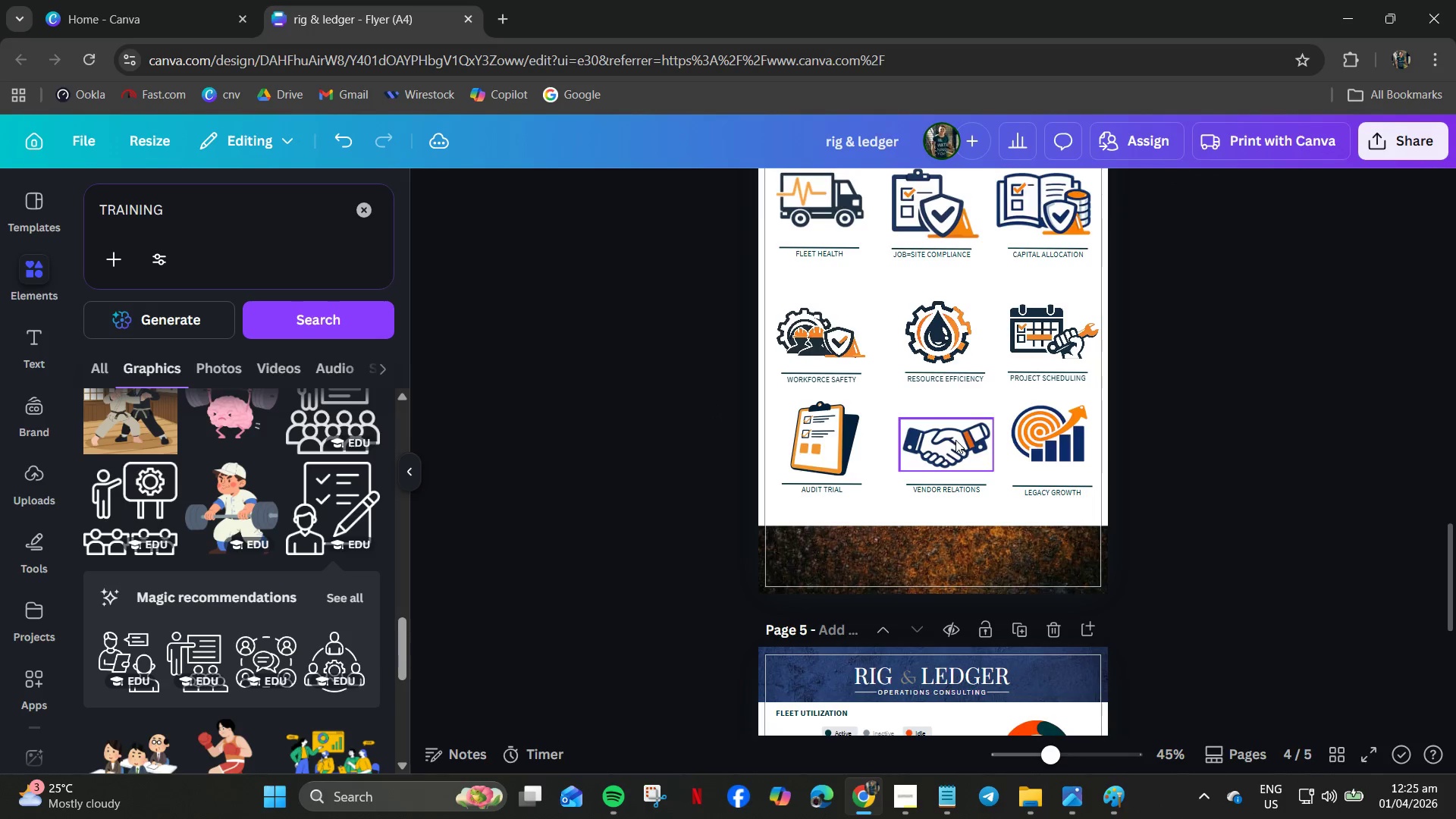 
left_click([956, 440])
 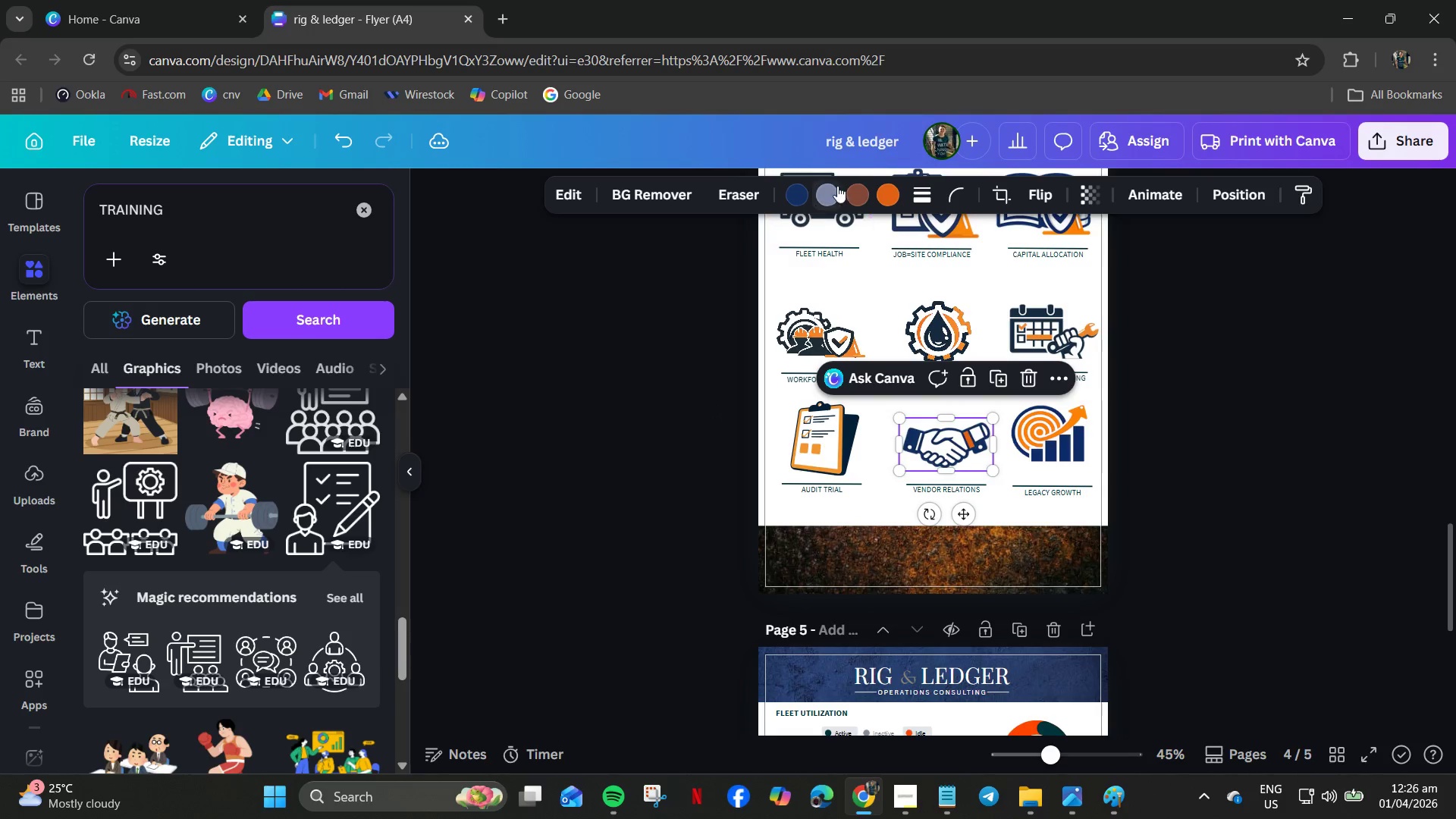 
left_click([802, 195])
 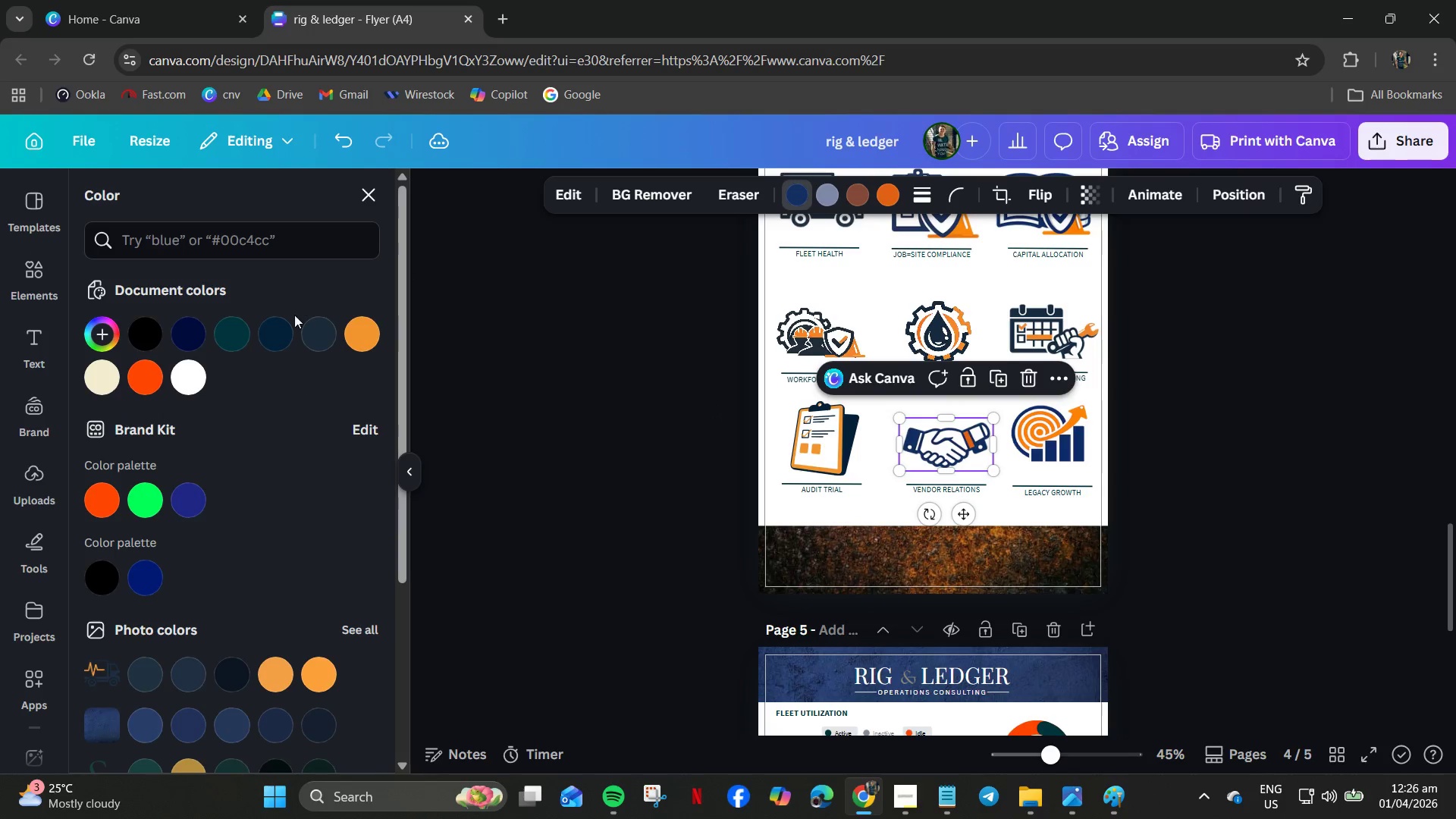 
left_click([274, 340])
 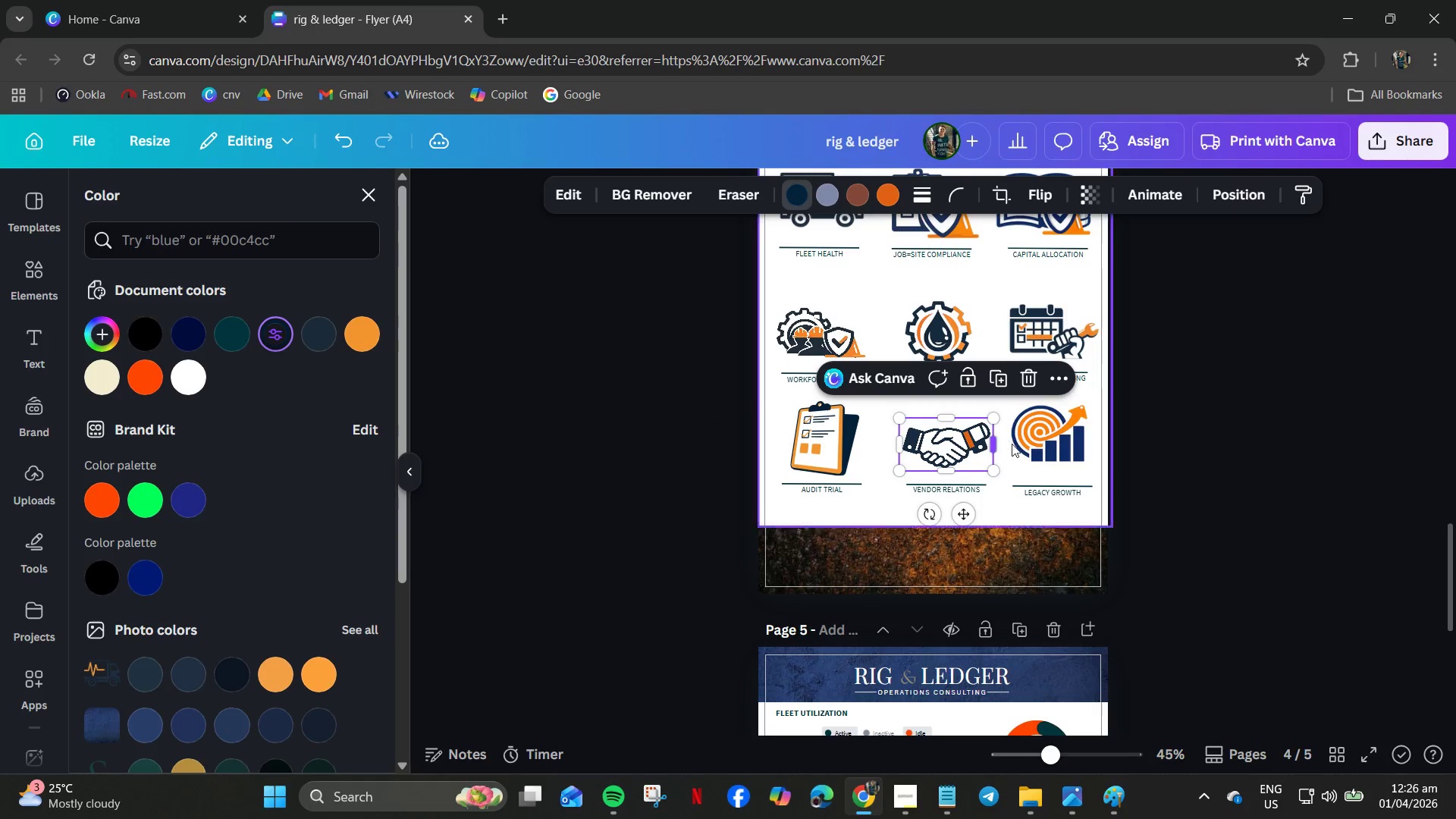 
left_click([1021, 444])
 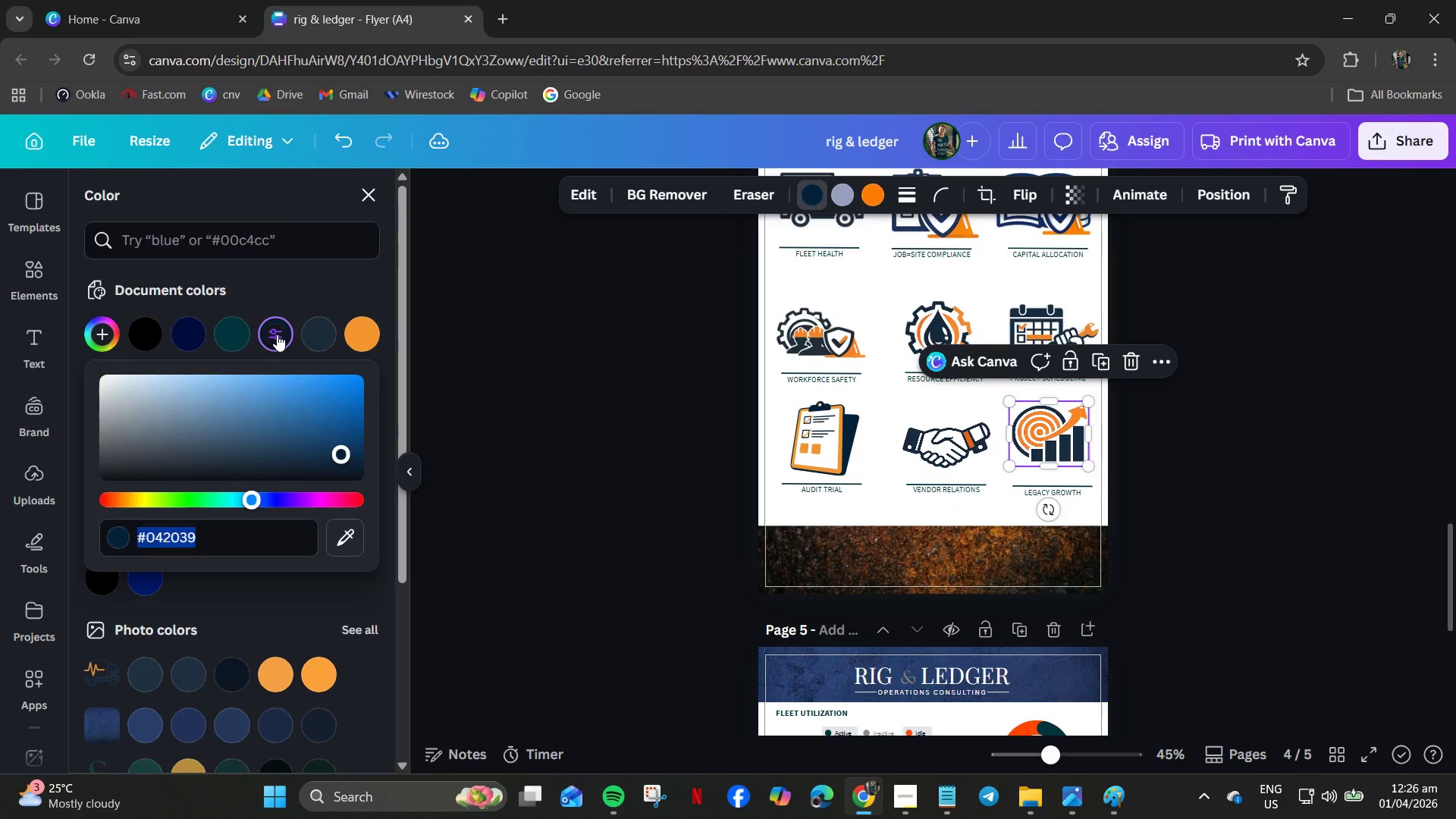 
scroll: coordinate [993, 449], scroll_direction: up, amount: 1.0
 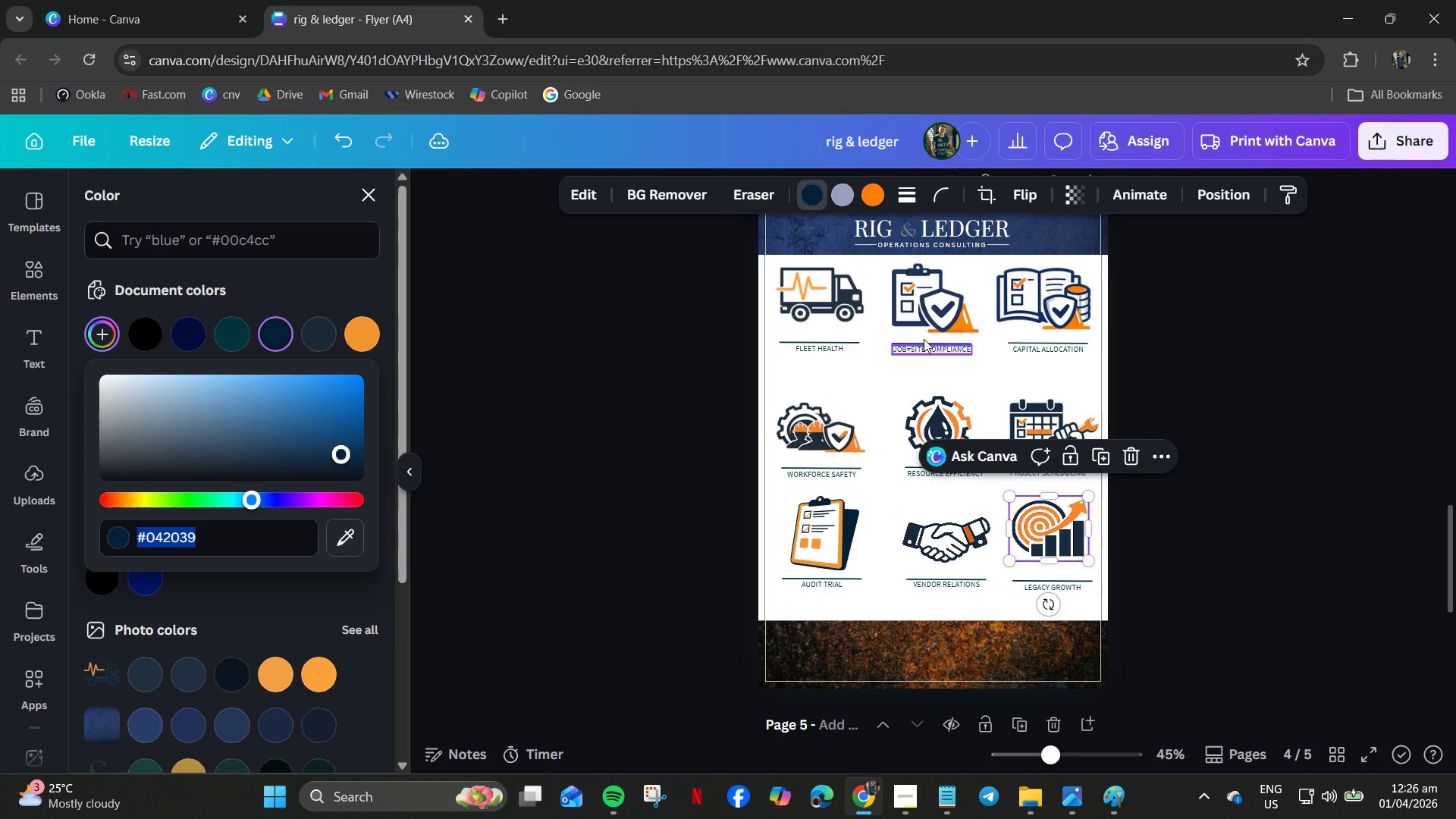 
left_click([912, 311])
 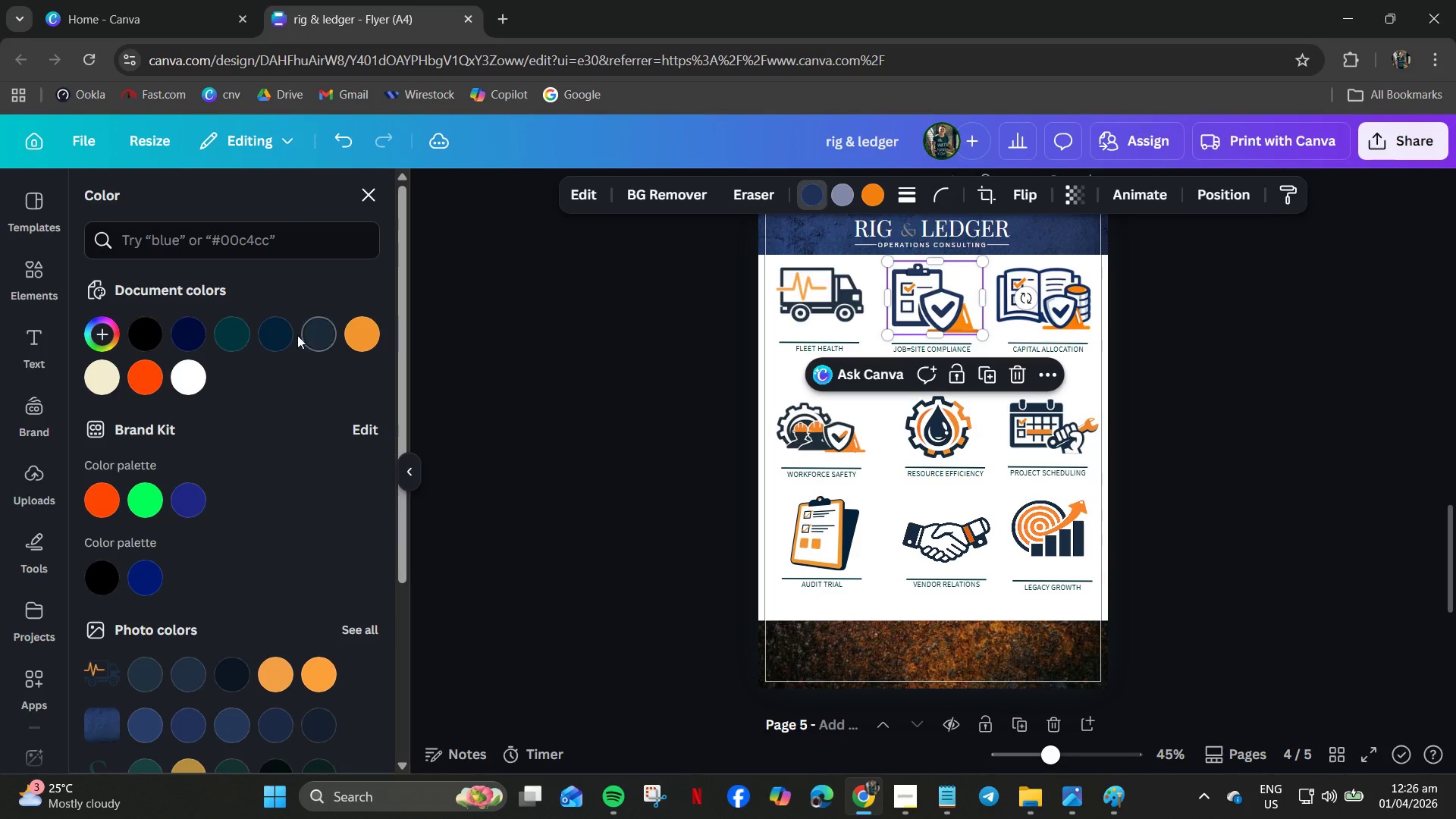 
left_click([280, 339])
 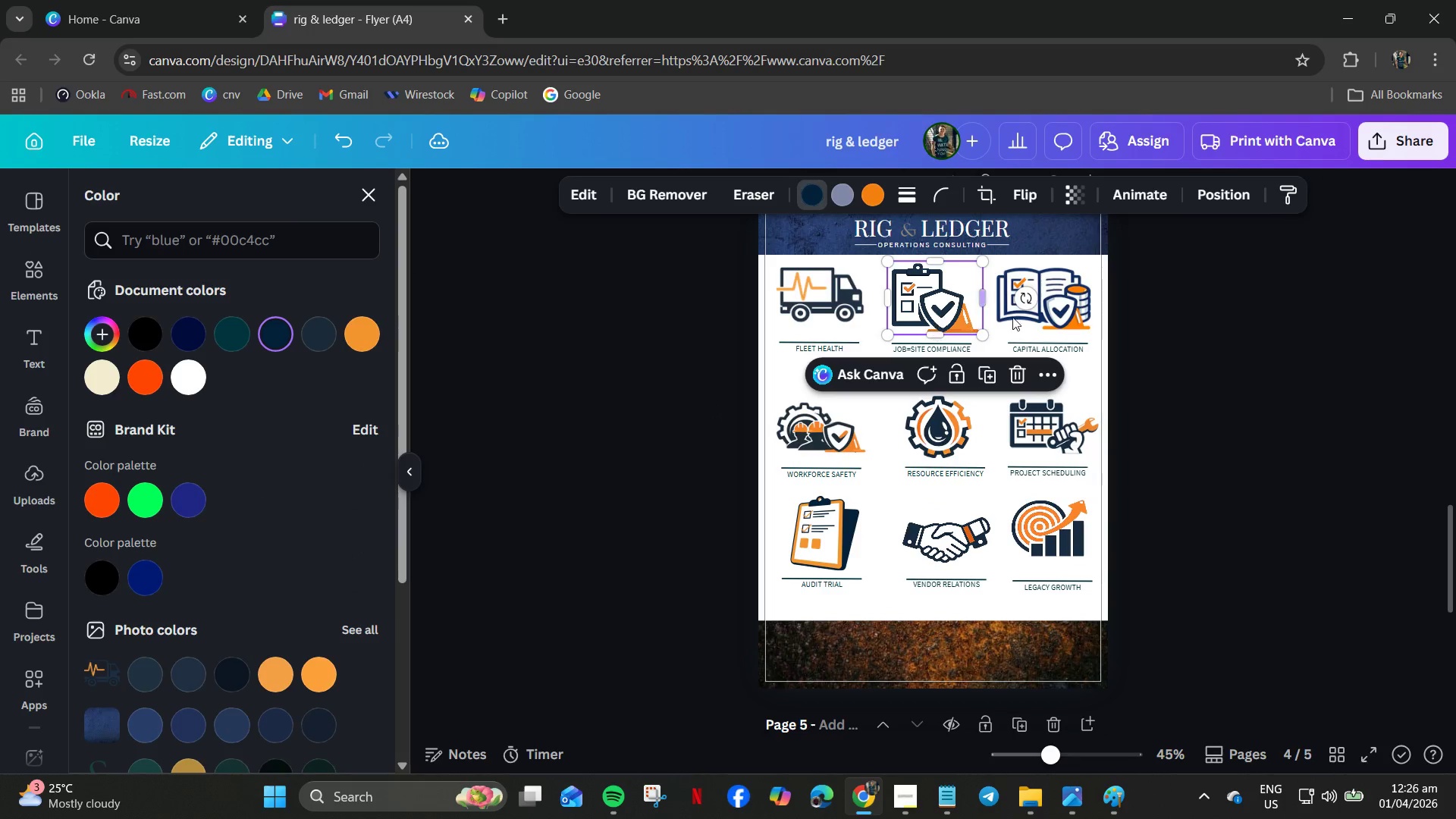 
left_click([1014, 316])
 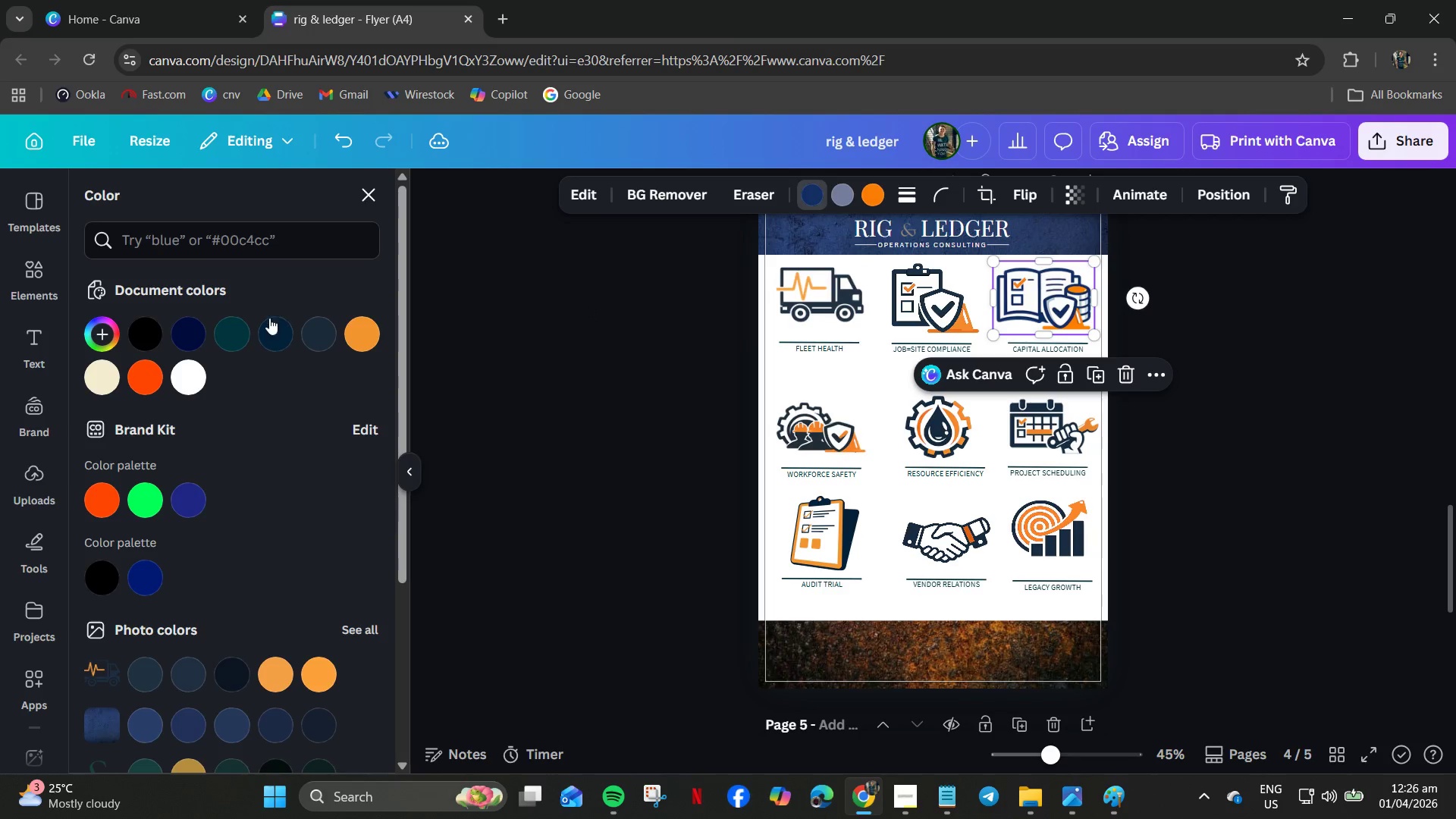 
left_click_drag(start_coordinate=[271, 333], to_coordinate=[275, 334])
 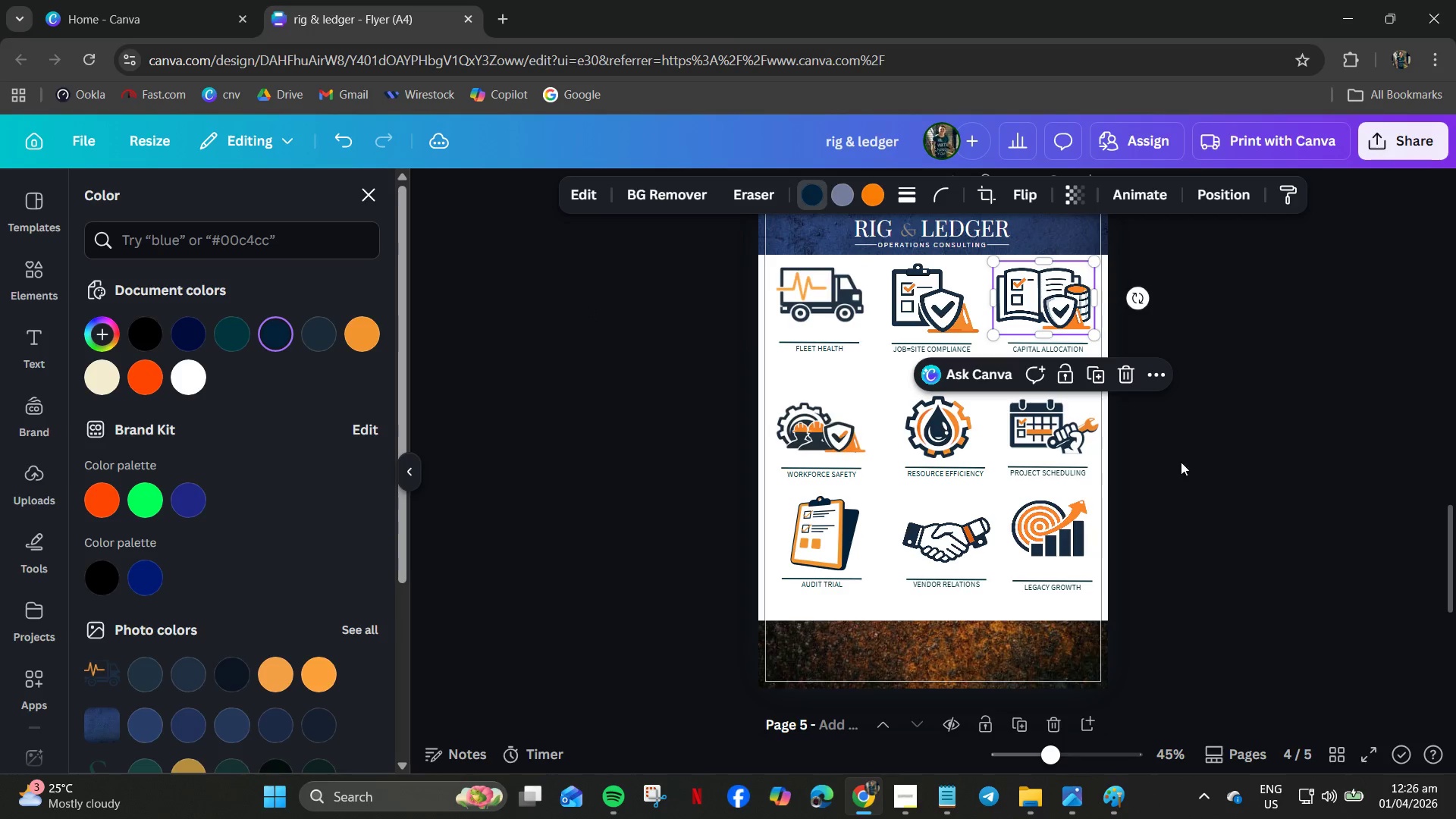 
left_click([1206, 454])
 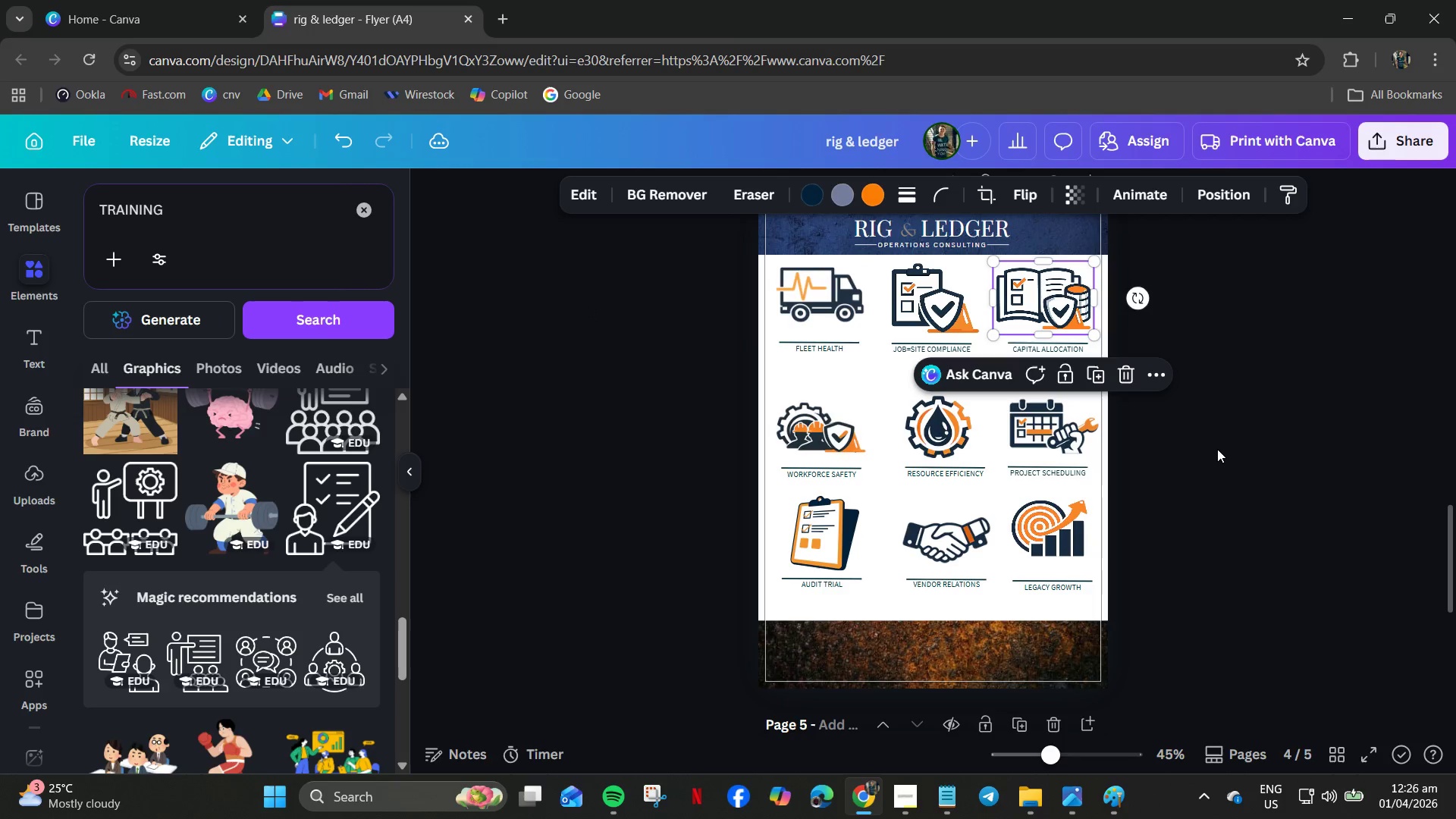 
left_click([1217, 449])
 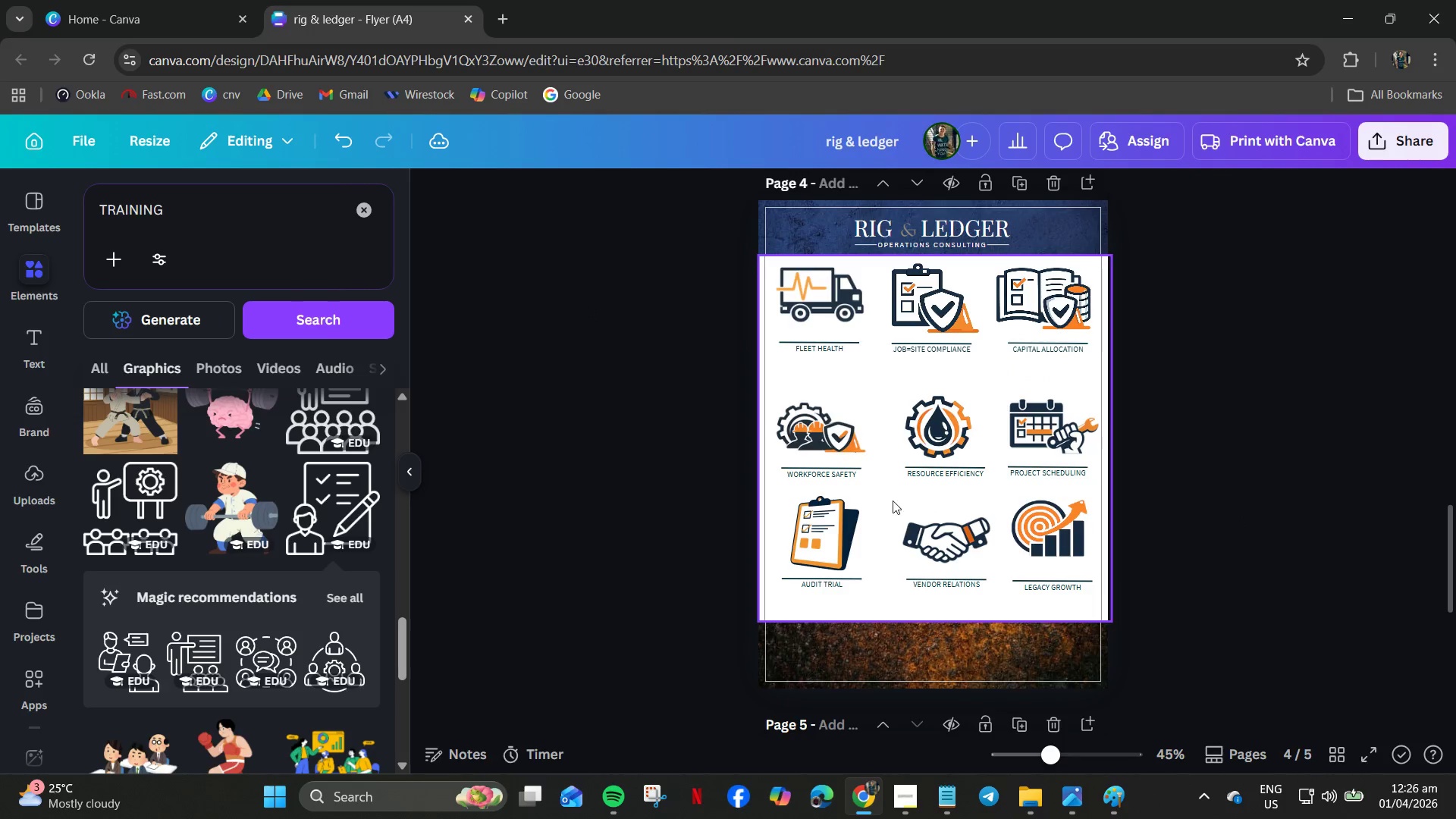 
scroll: coordinate [1293, 529], scroll_direction: up, amount: 7.0
 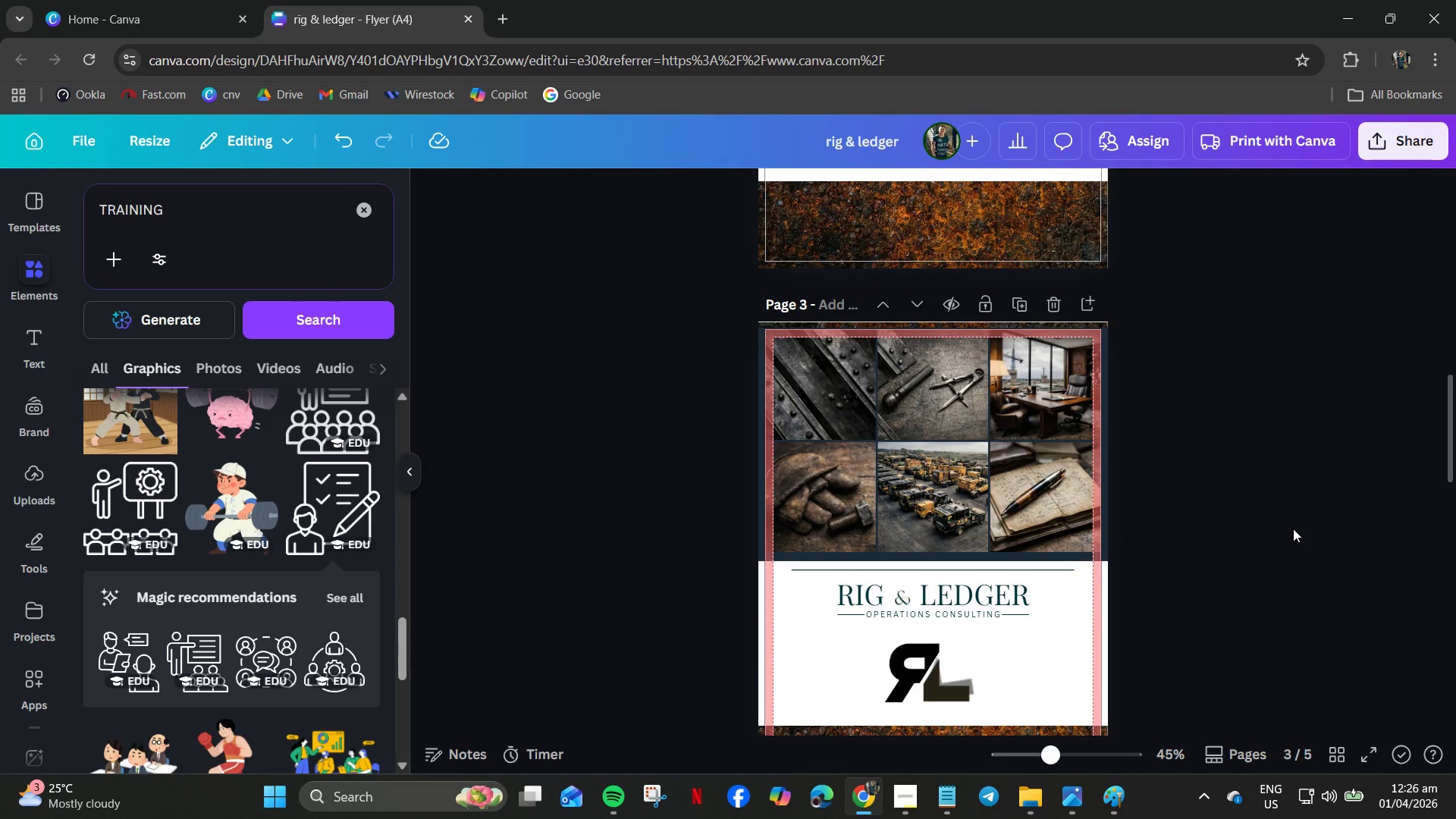 
scroll: coordinate [1291, 529], scroll_direction: down, amount: 2.0
 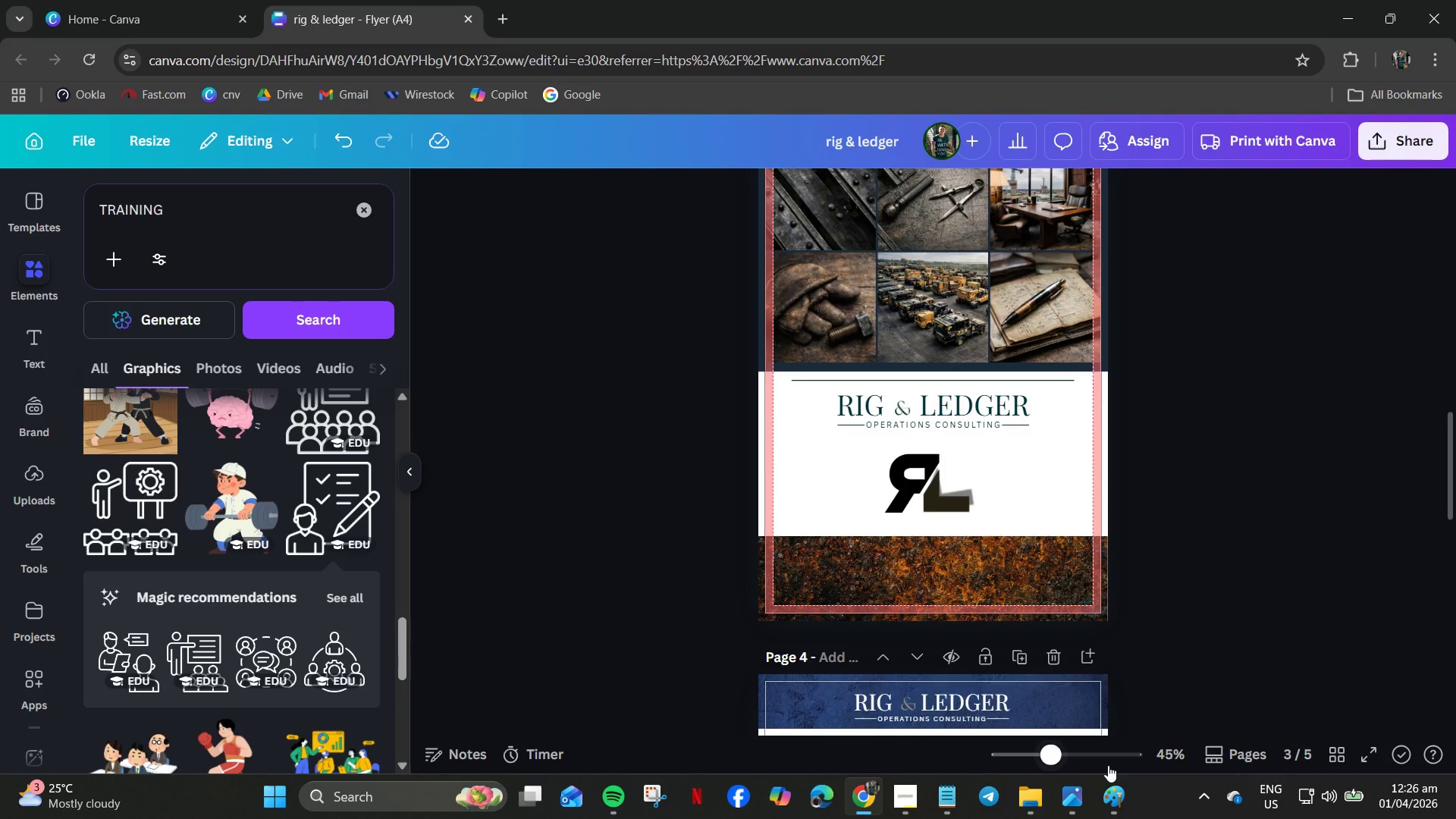 
left_click([940, 799])
 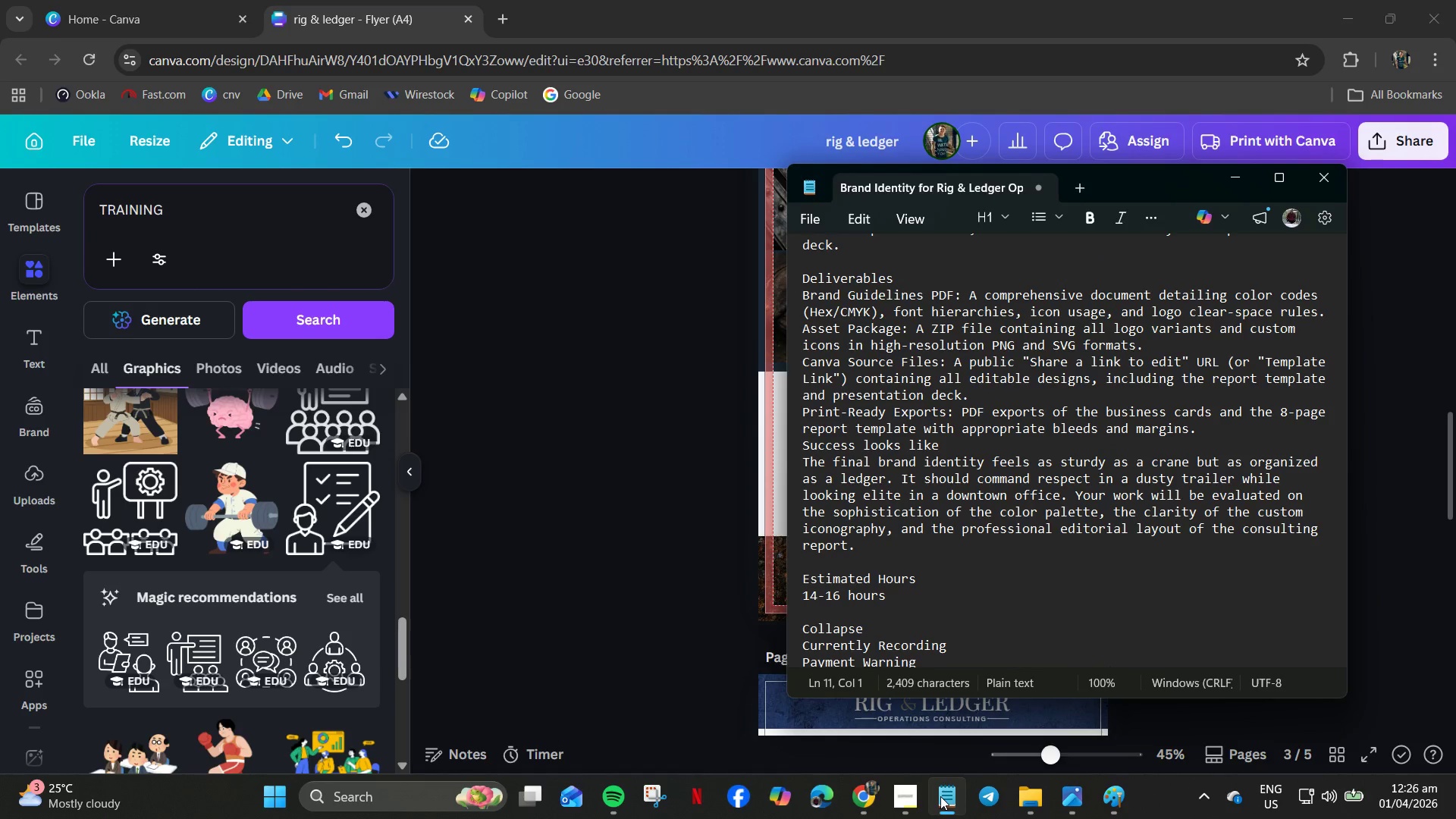 
wait(6.62)
 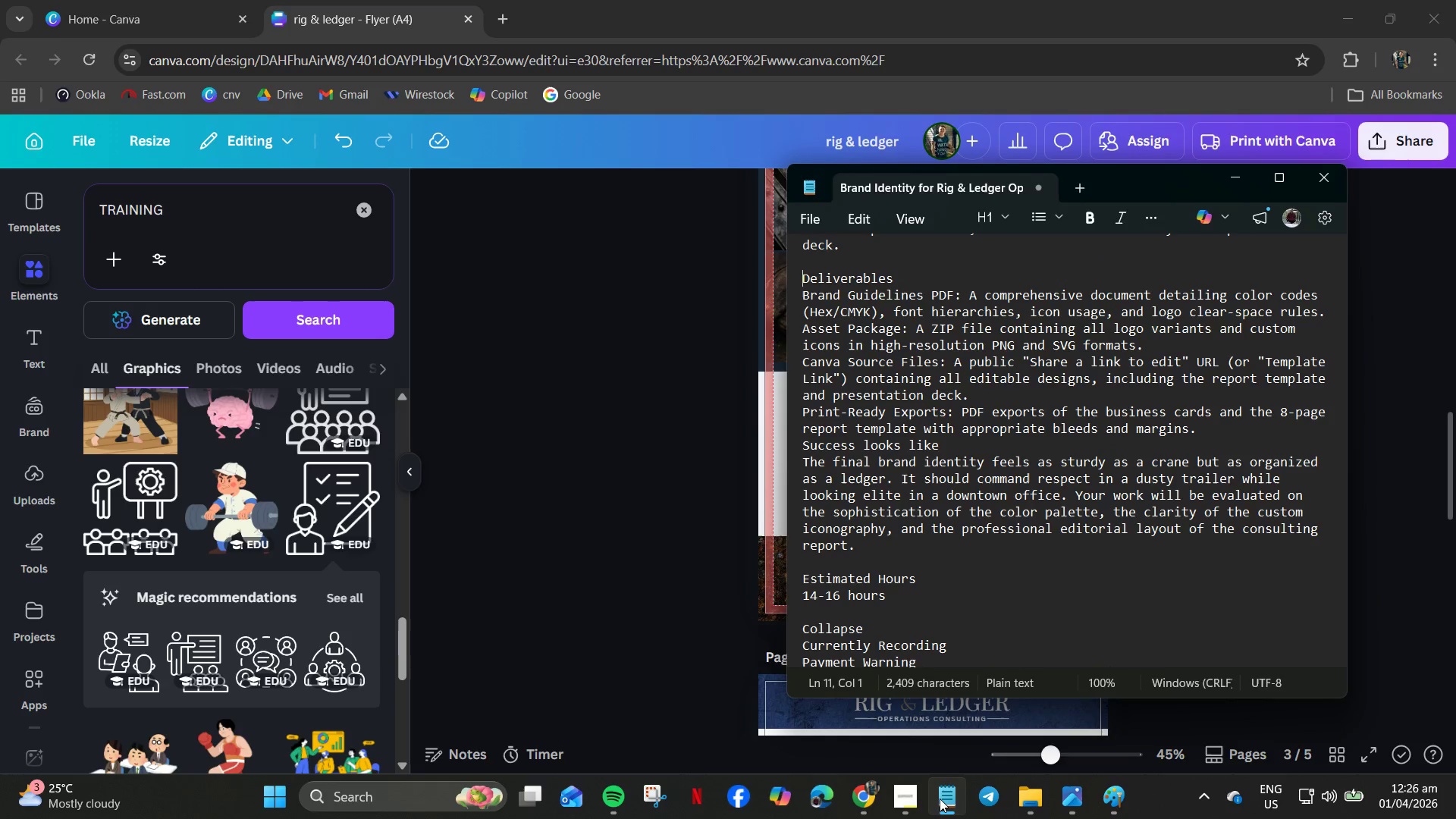 
left_click([643, 635])
 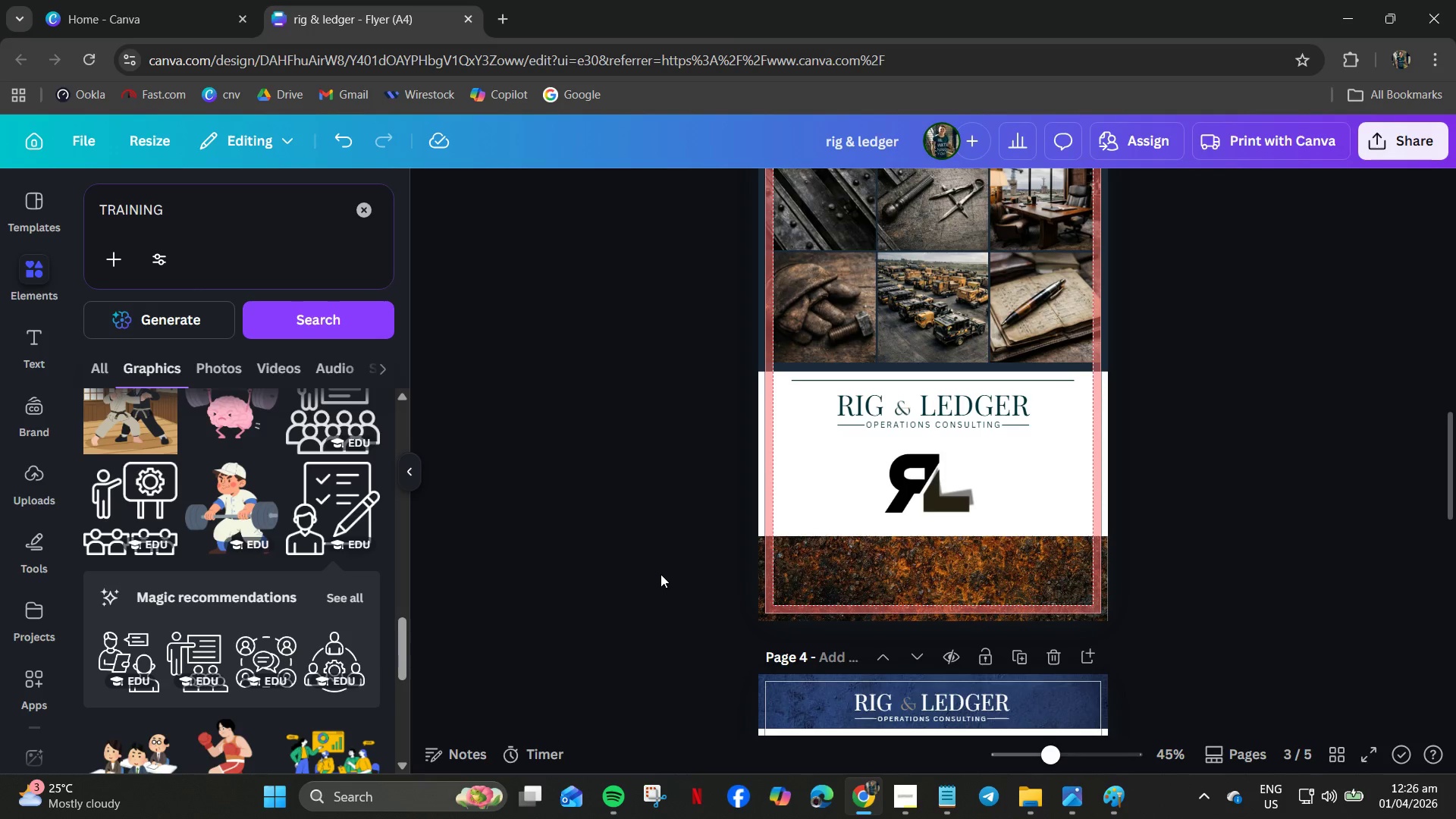 
scroll: coordinate [676, 568], scroll_direction: down, amount: 8.0
 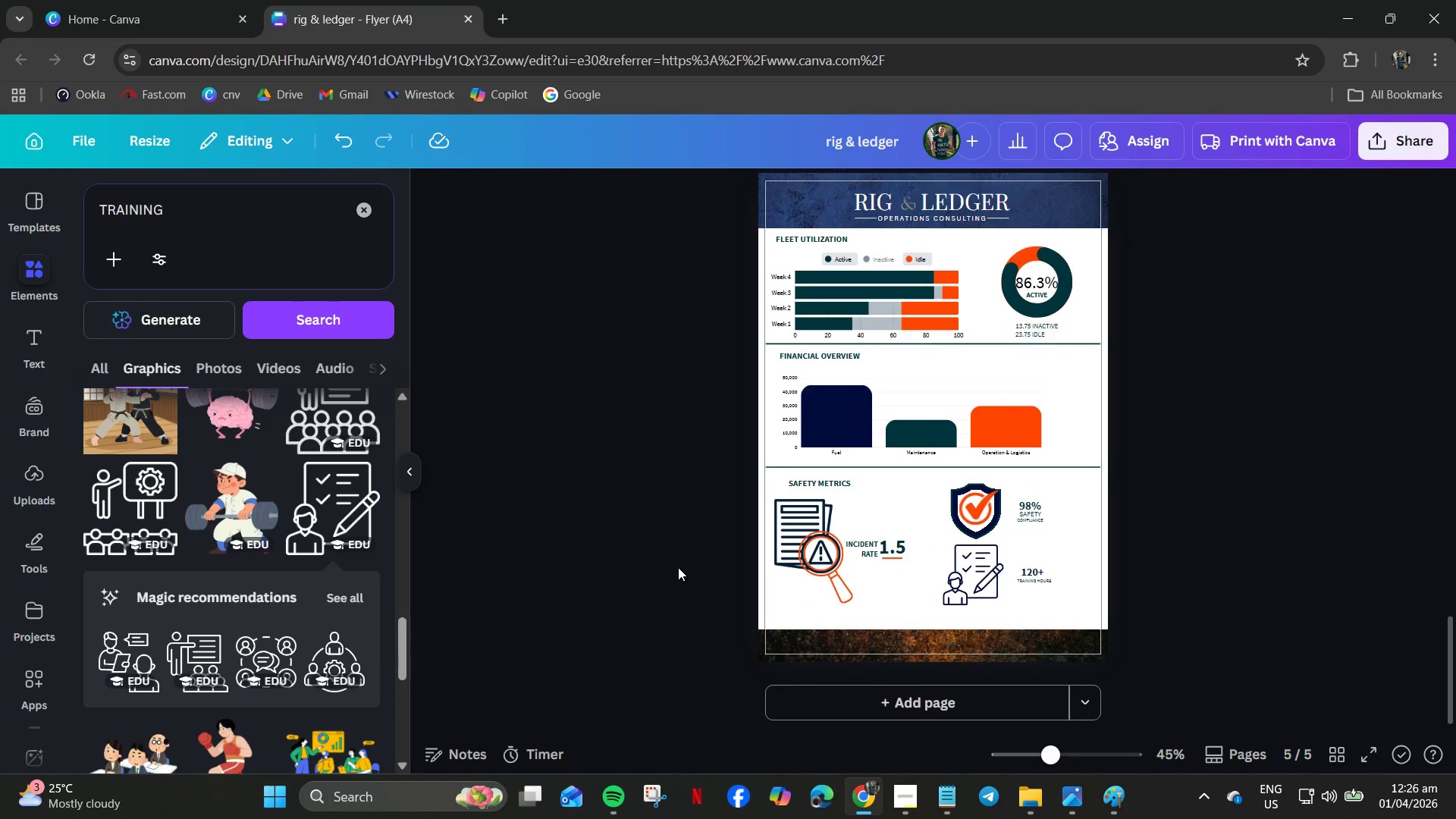 
scroll: coordinate [678, 567], scroll_direction: up, amount: 3.0
 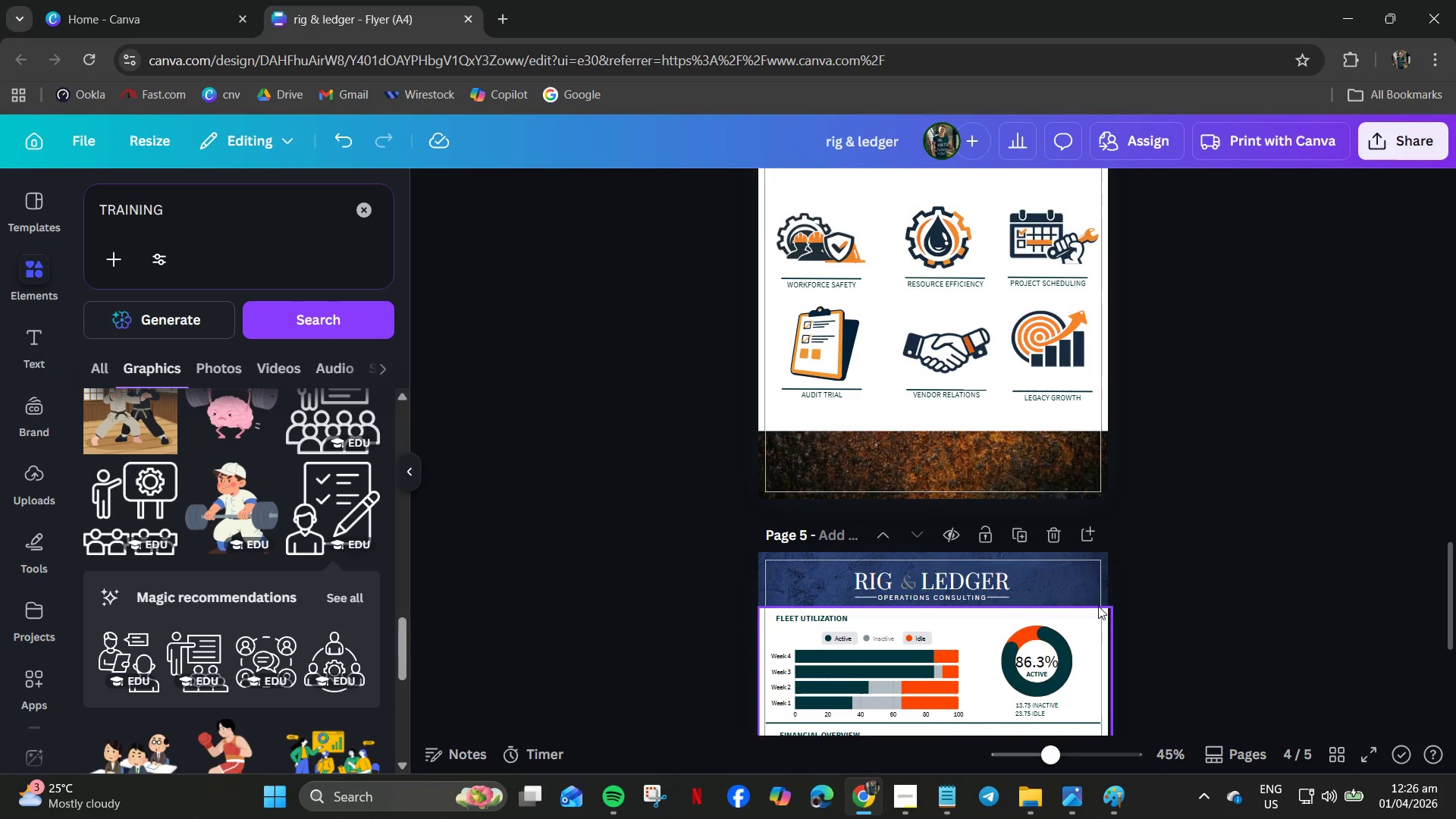 
left_click([1087, 586])
 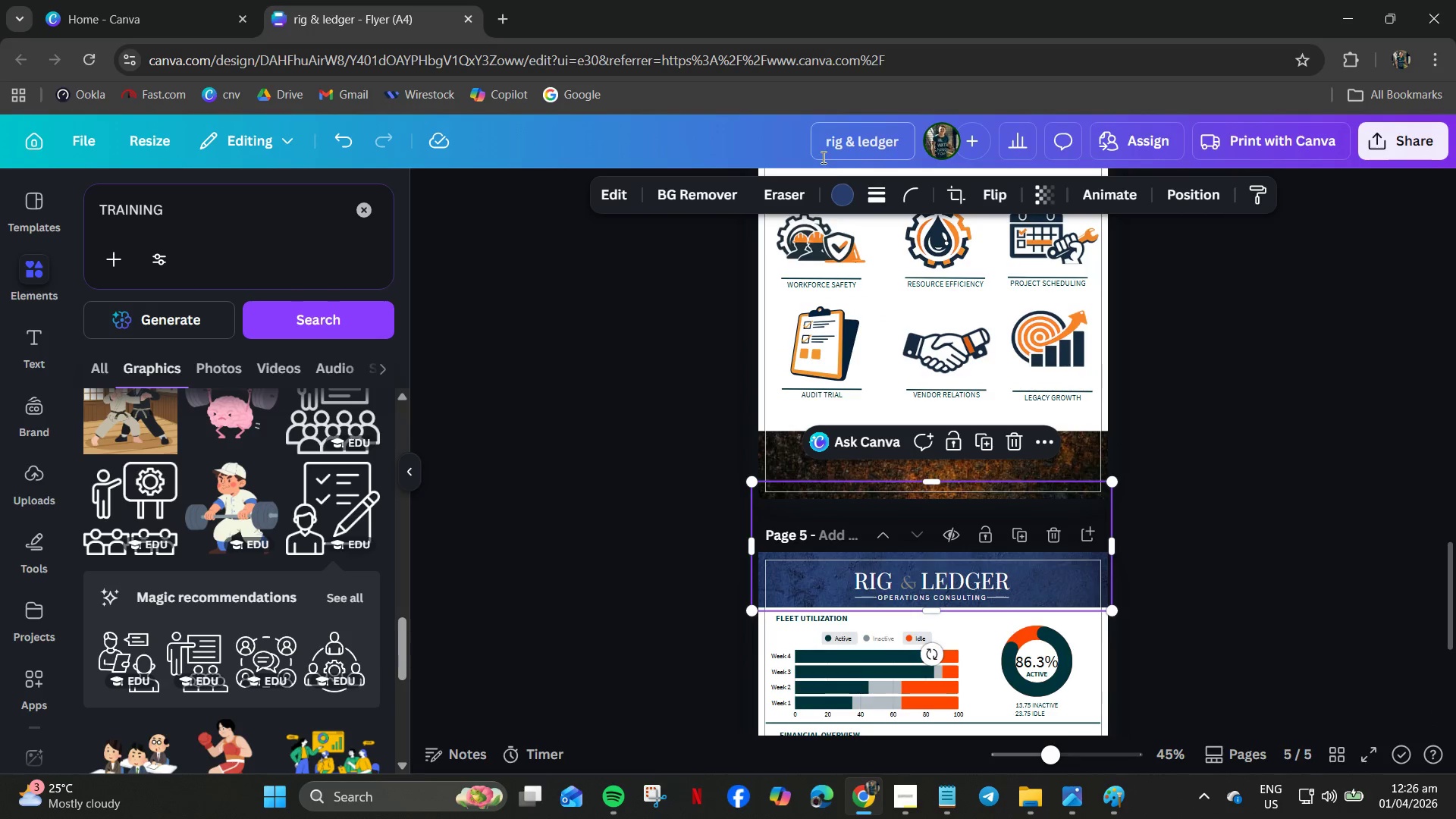 
left_click([842, 197])
 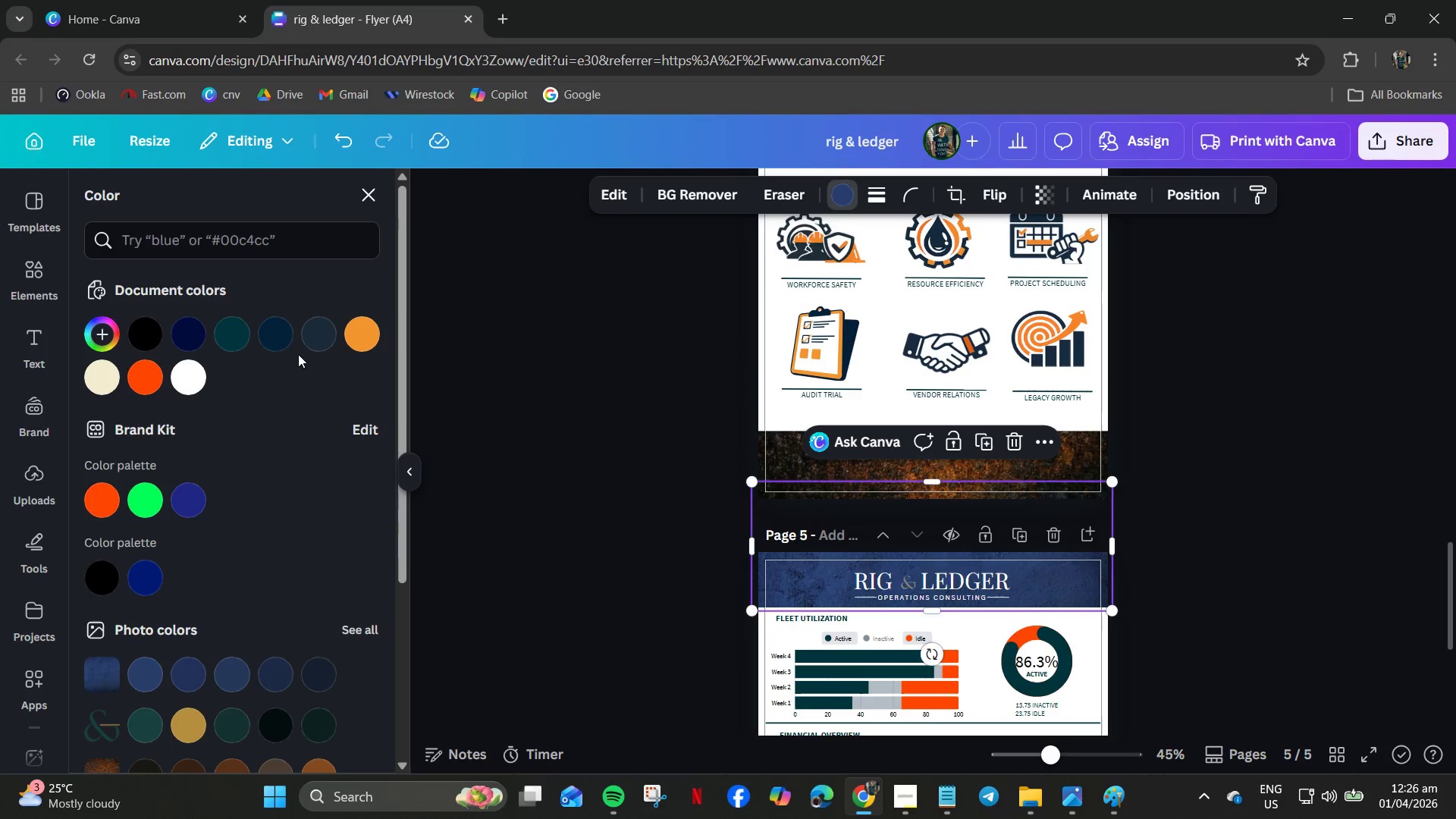 
left_click([286, 336])
 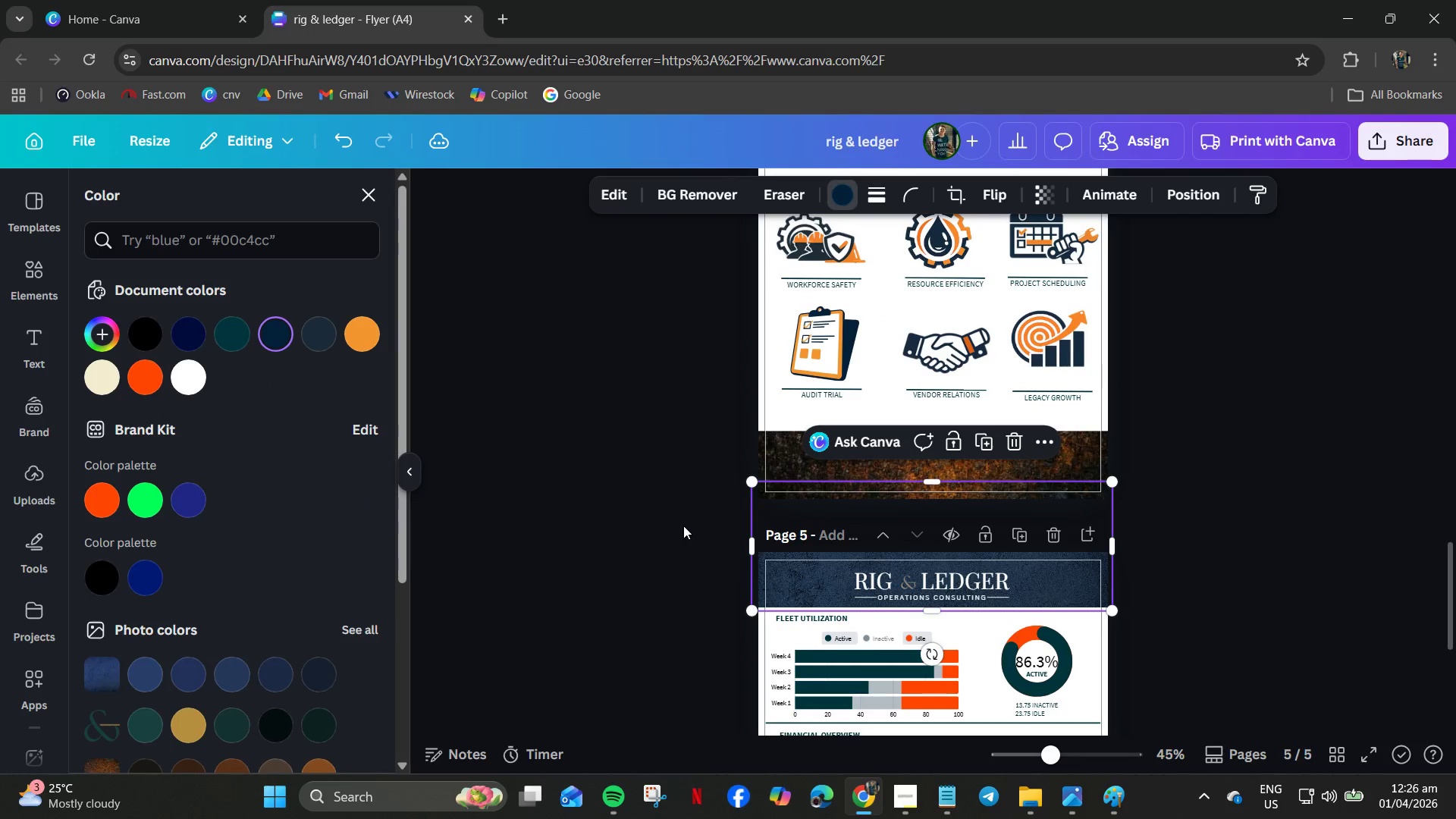 
scroll: coordinate [623, 469], scroll_direction: up, amount: 3.0
 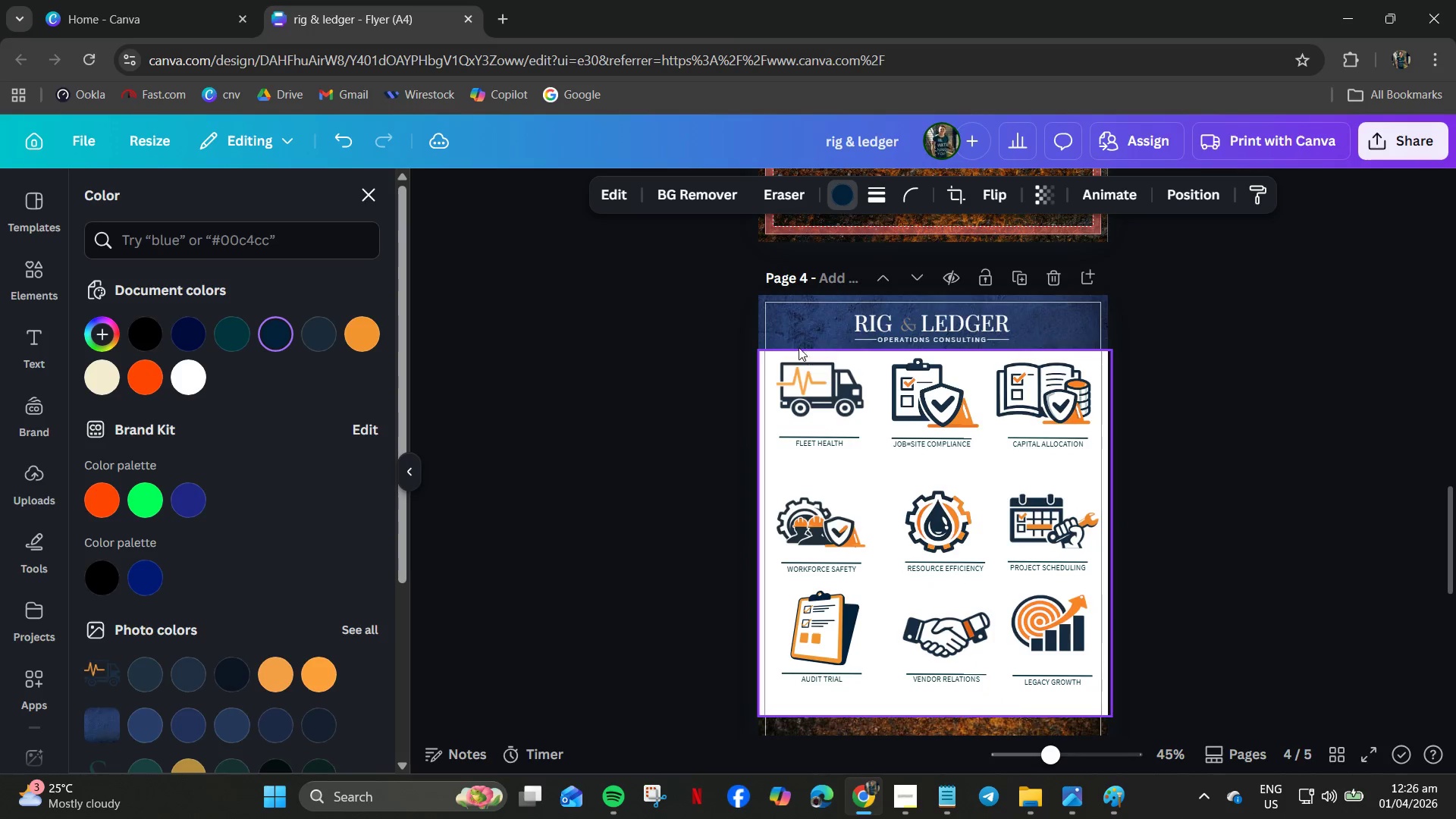 
left_click([791, 327])
 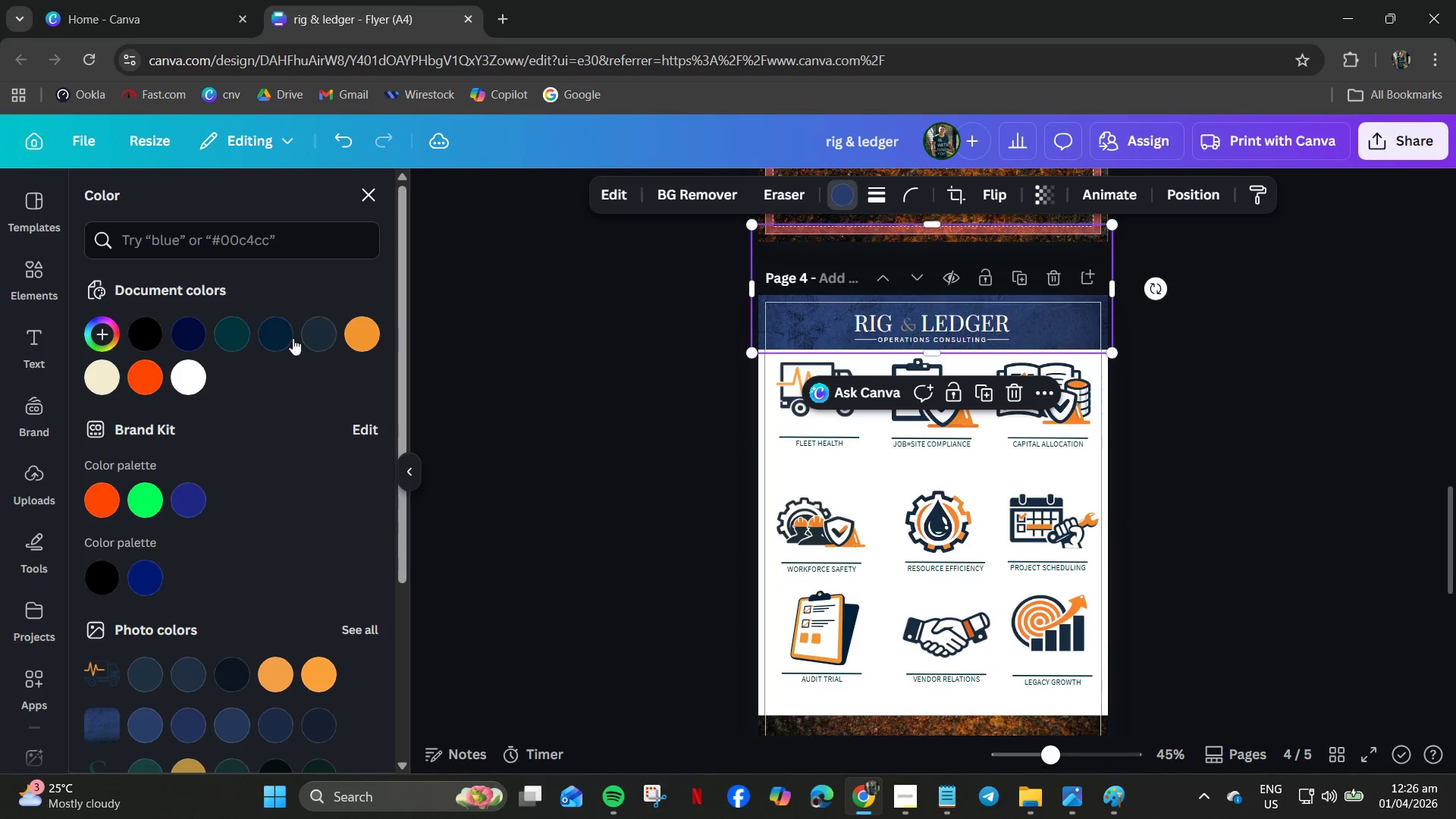 
left_click([271, 334])
 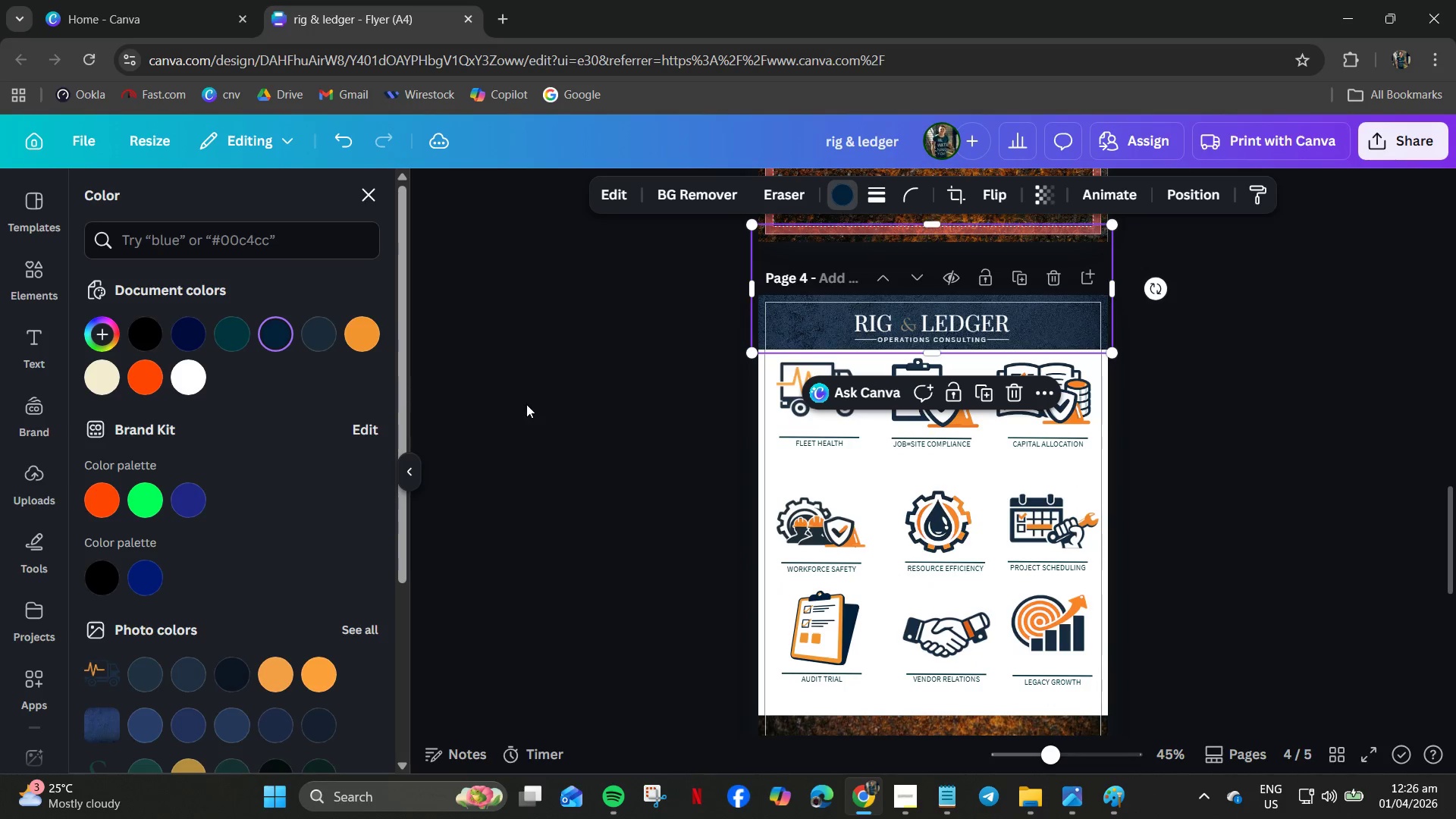 
left_click([595, 418])
 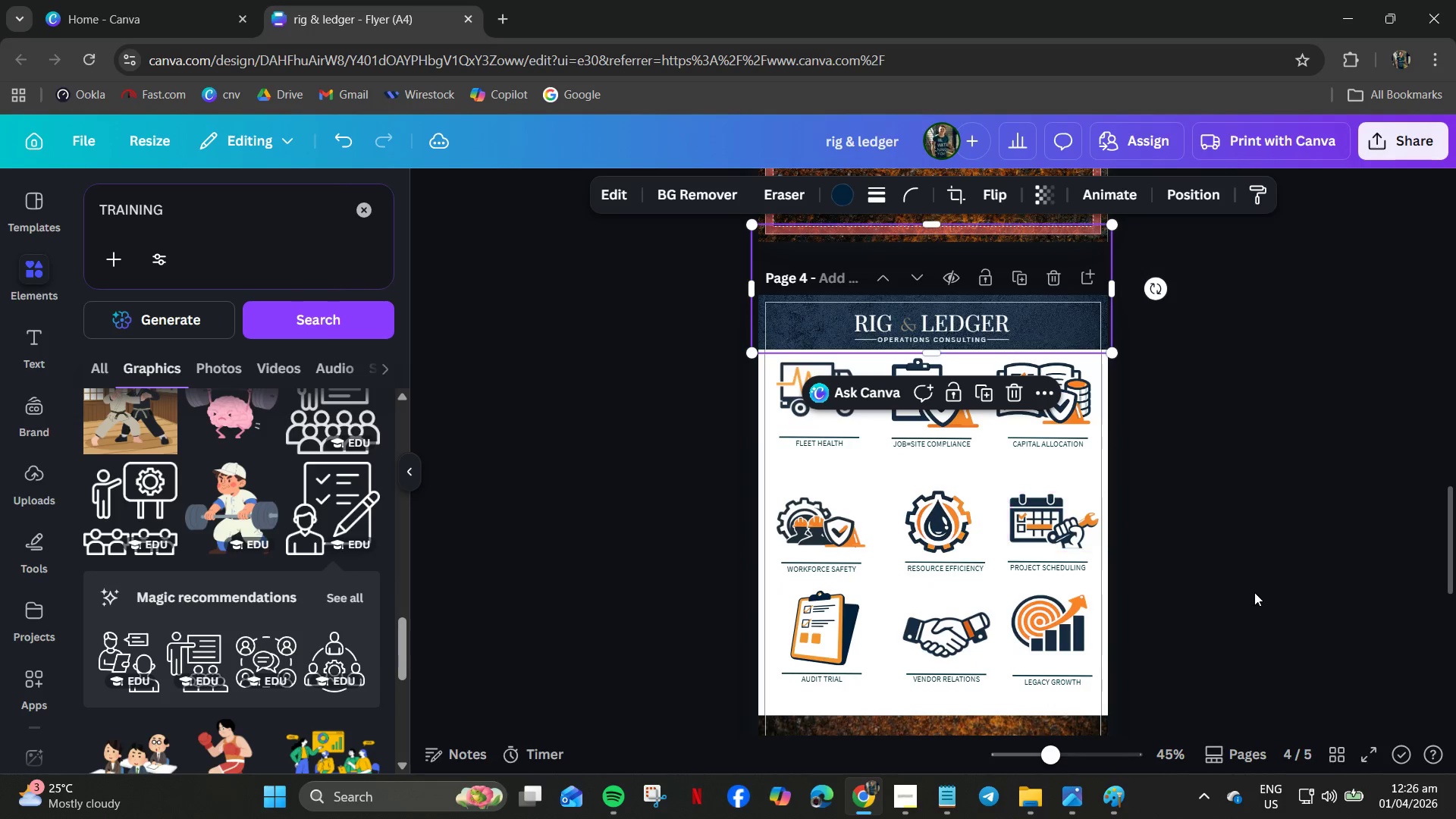 
left_click([1263, 586])
 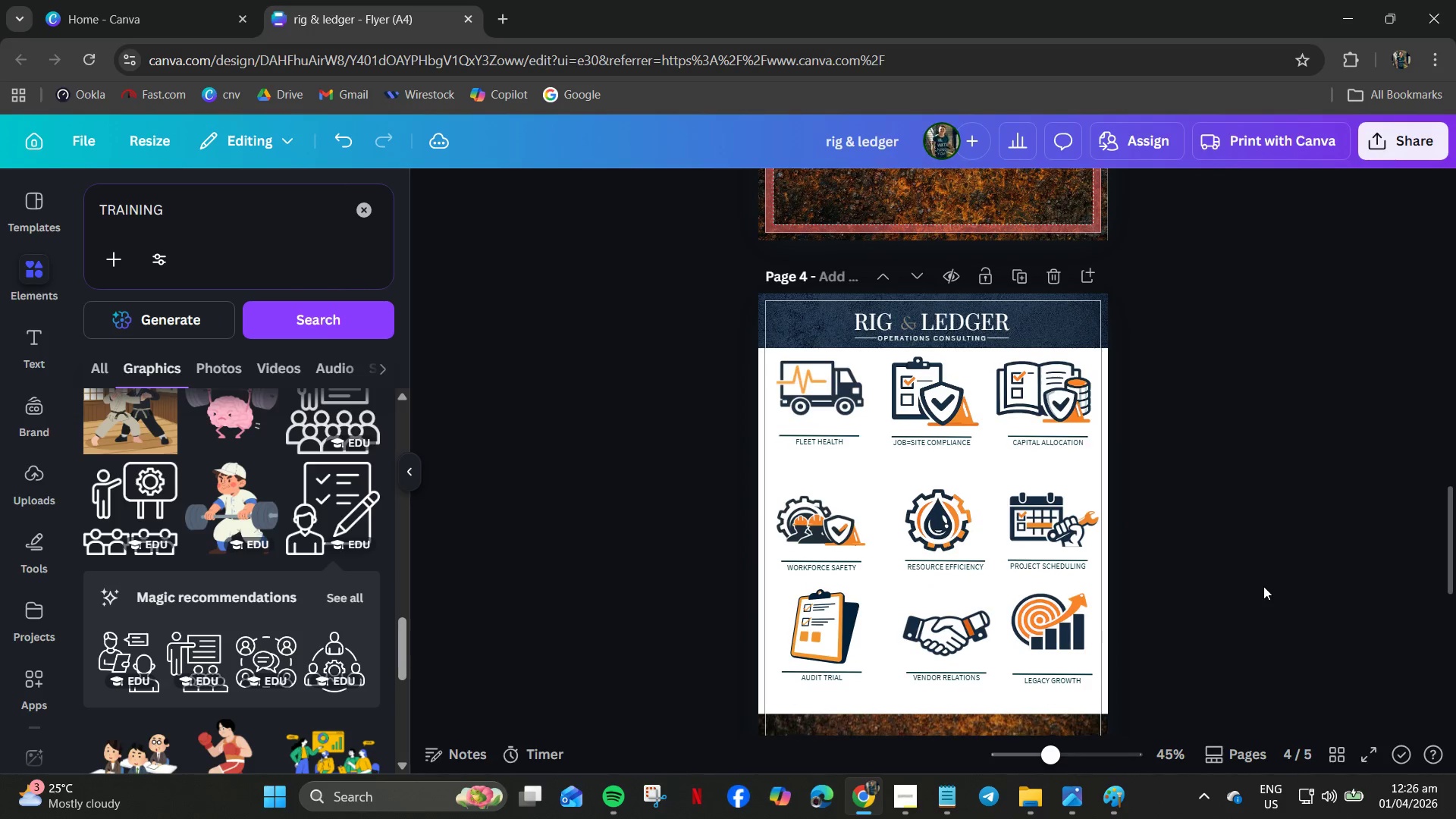 
scroll: coordinate [1238, 577], scroll_direction: down, amount: 5.0
 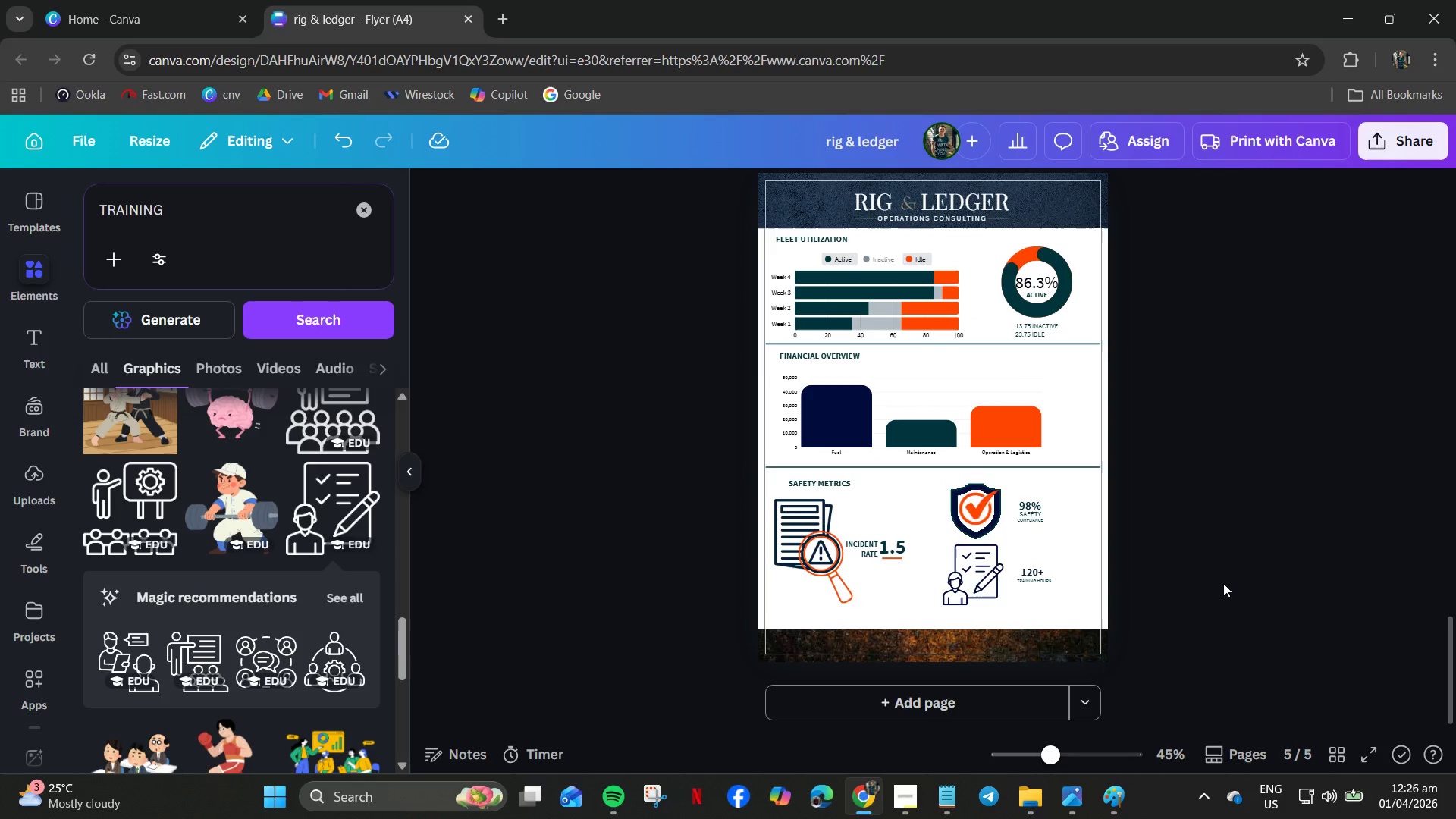 
left_click([843, 565])
 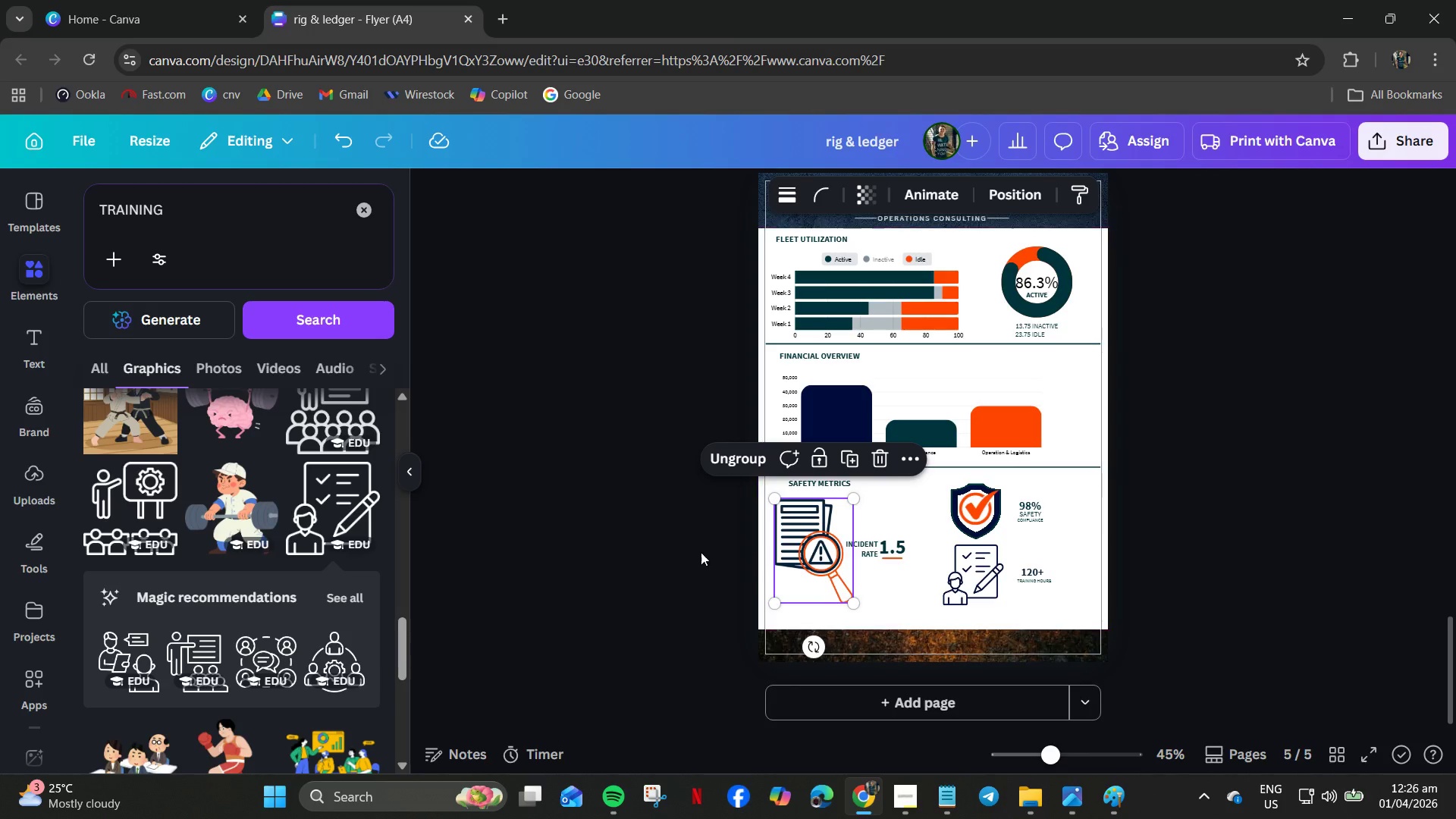 
left_click([694, 552])
 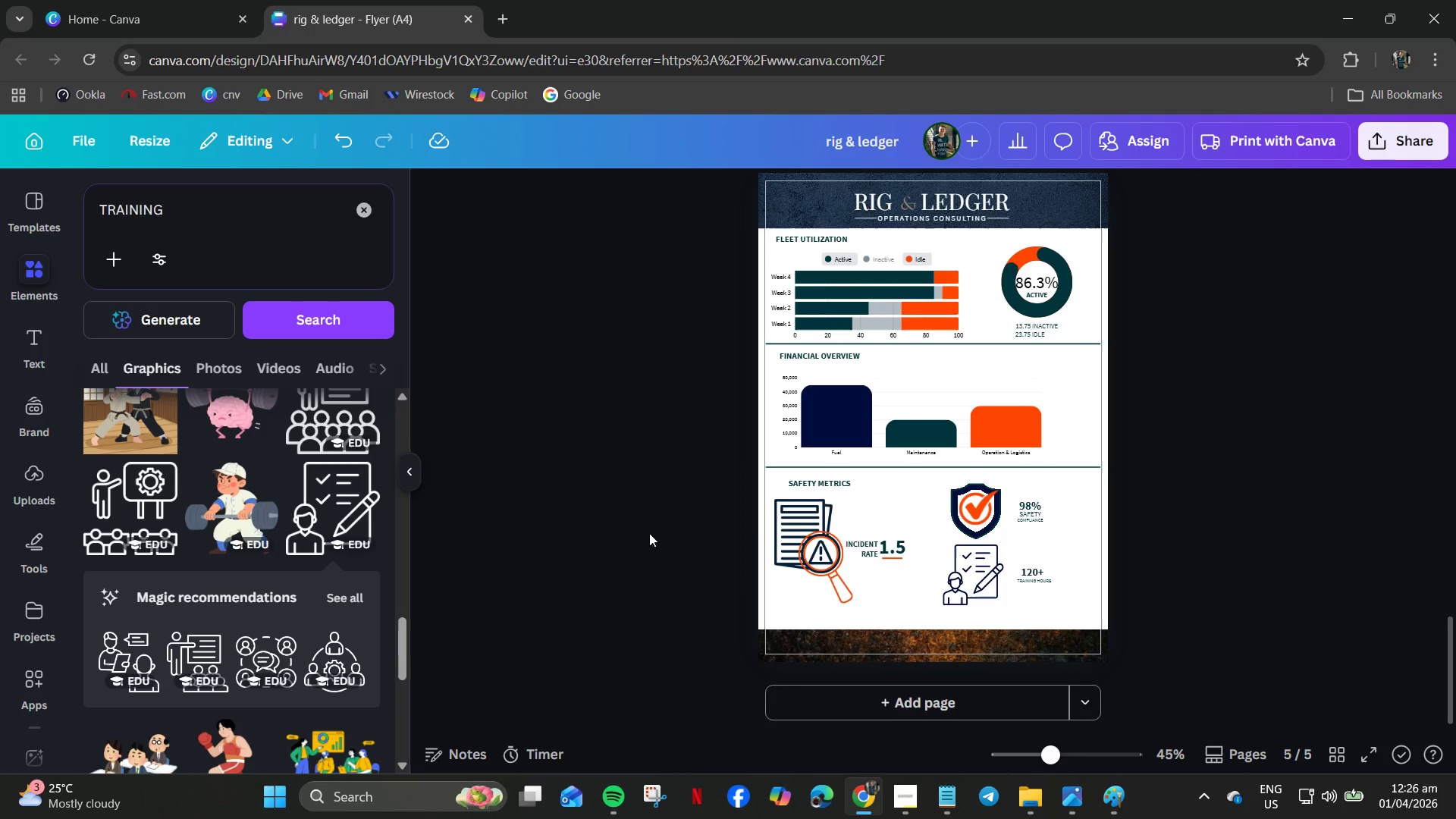 
left_click_drag(start_coordinate=[649, 533], to_coordinate=[879, 552])
 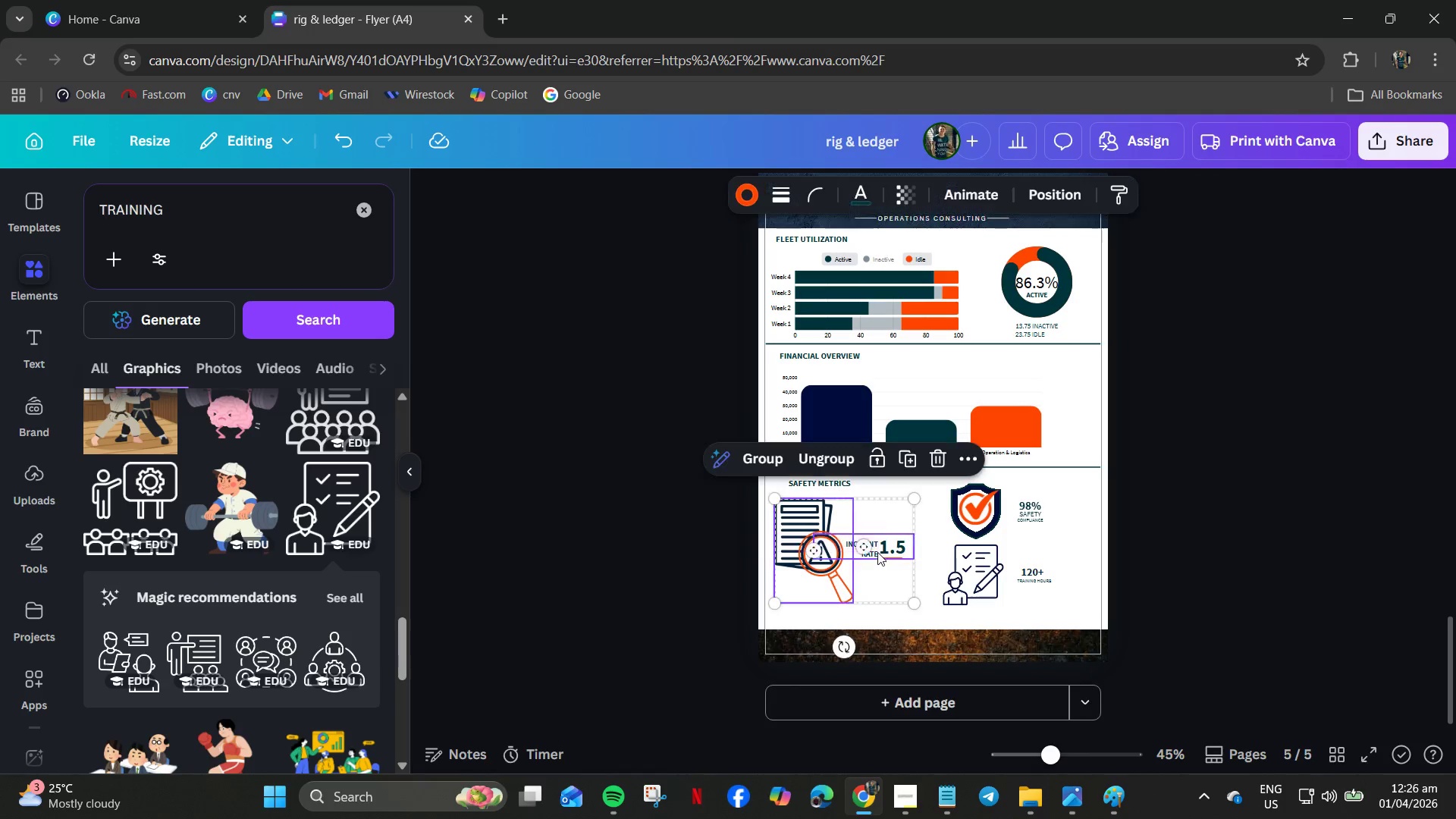 
right_click([877, 552])
 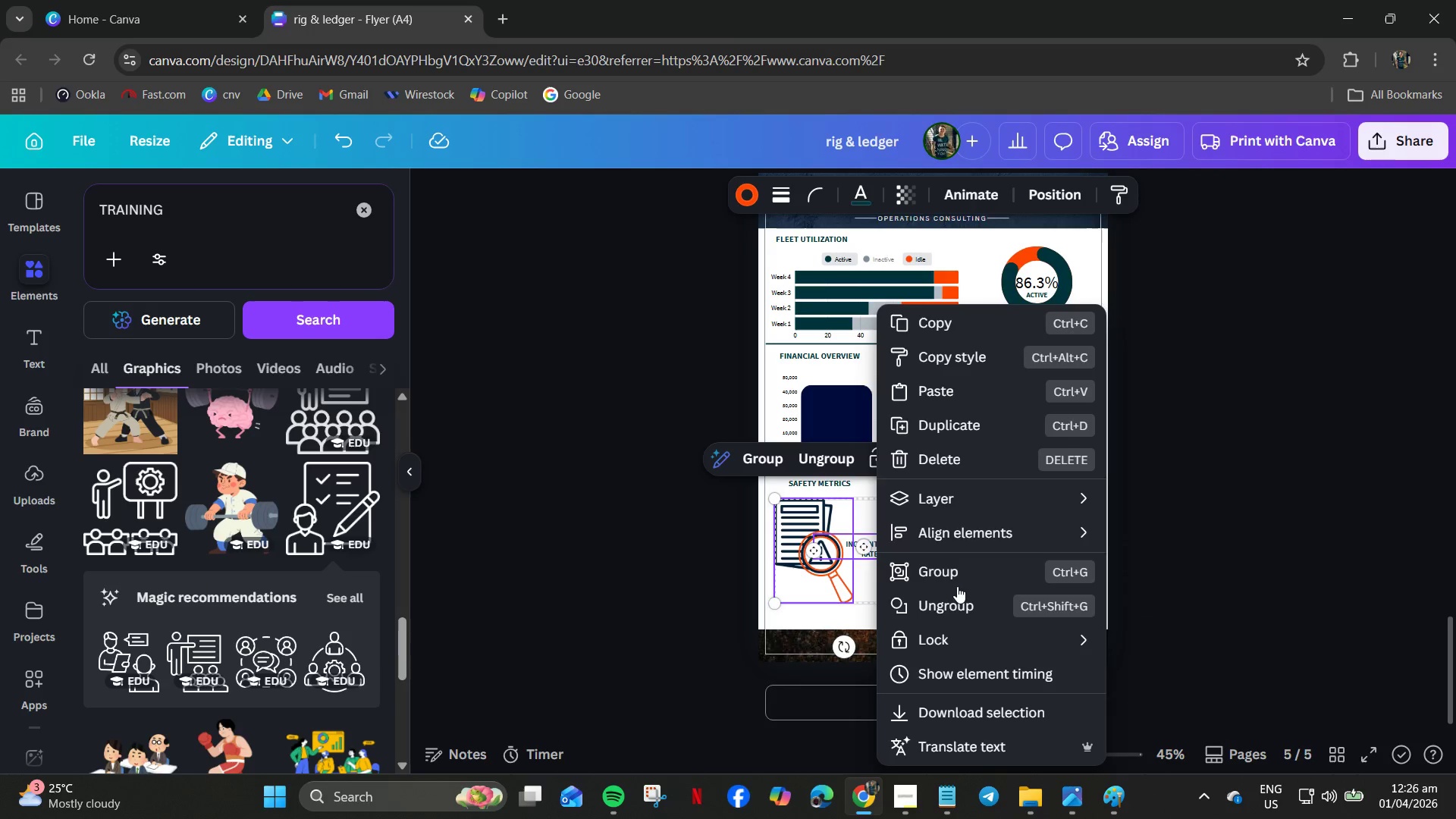 
left_click([956, 579])
 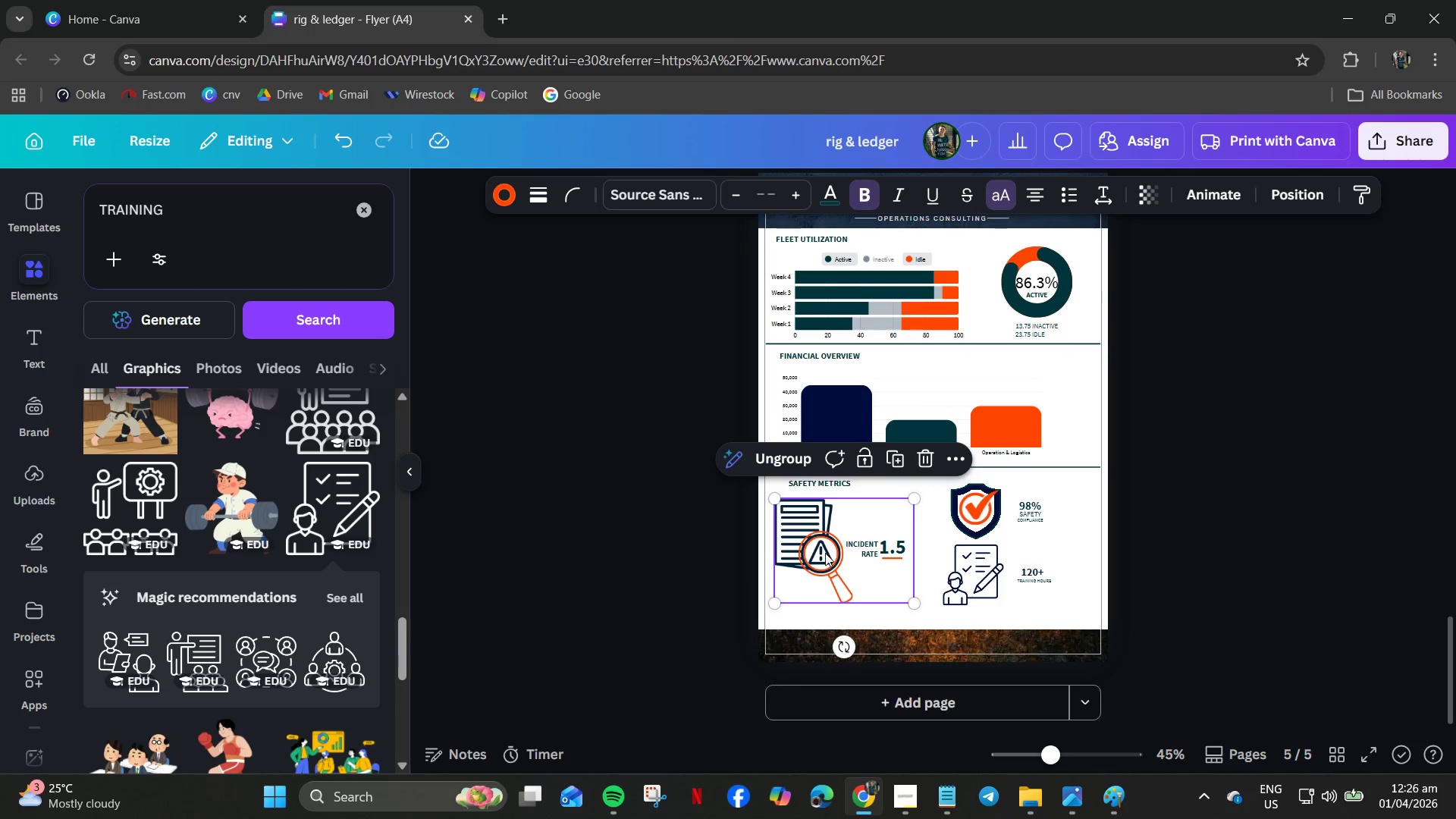 
left_click_drag(start_coordinate=[825, 553], to_coordinate=[836, 559])
 